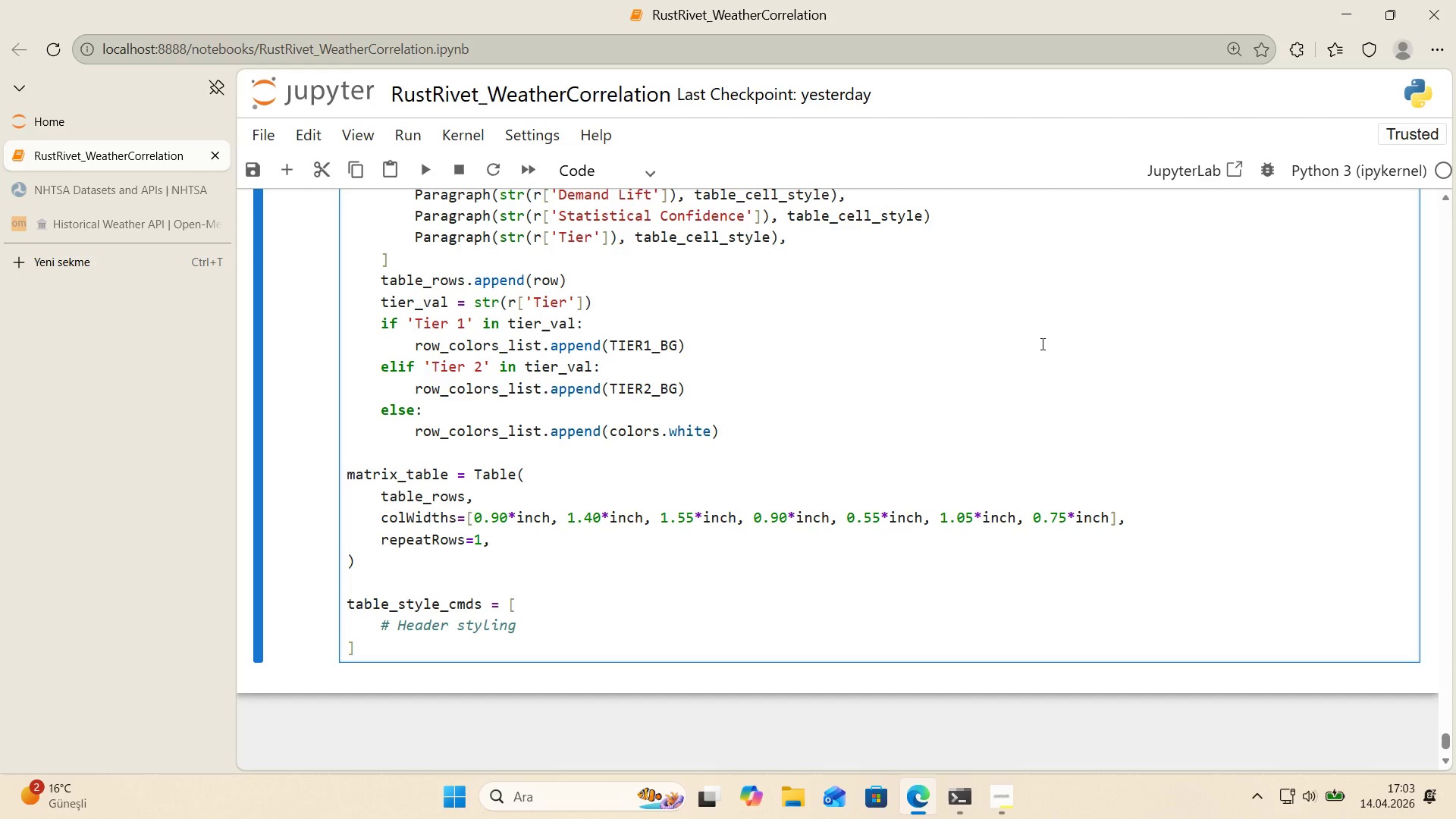 
wait(13.16)
 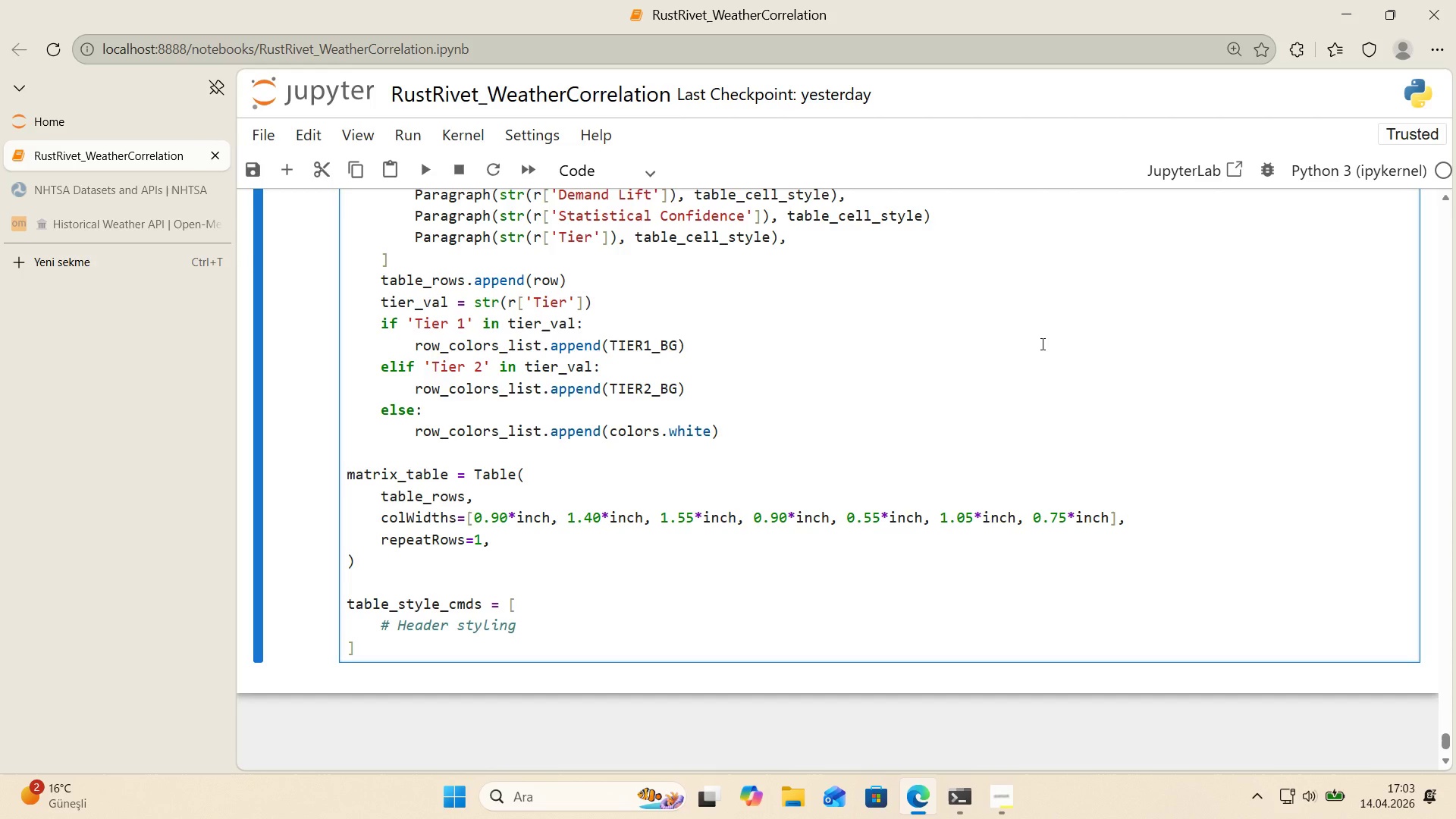 
key(Enter)
 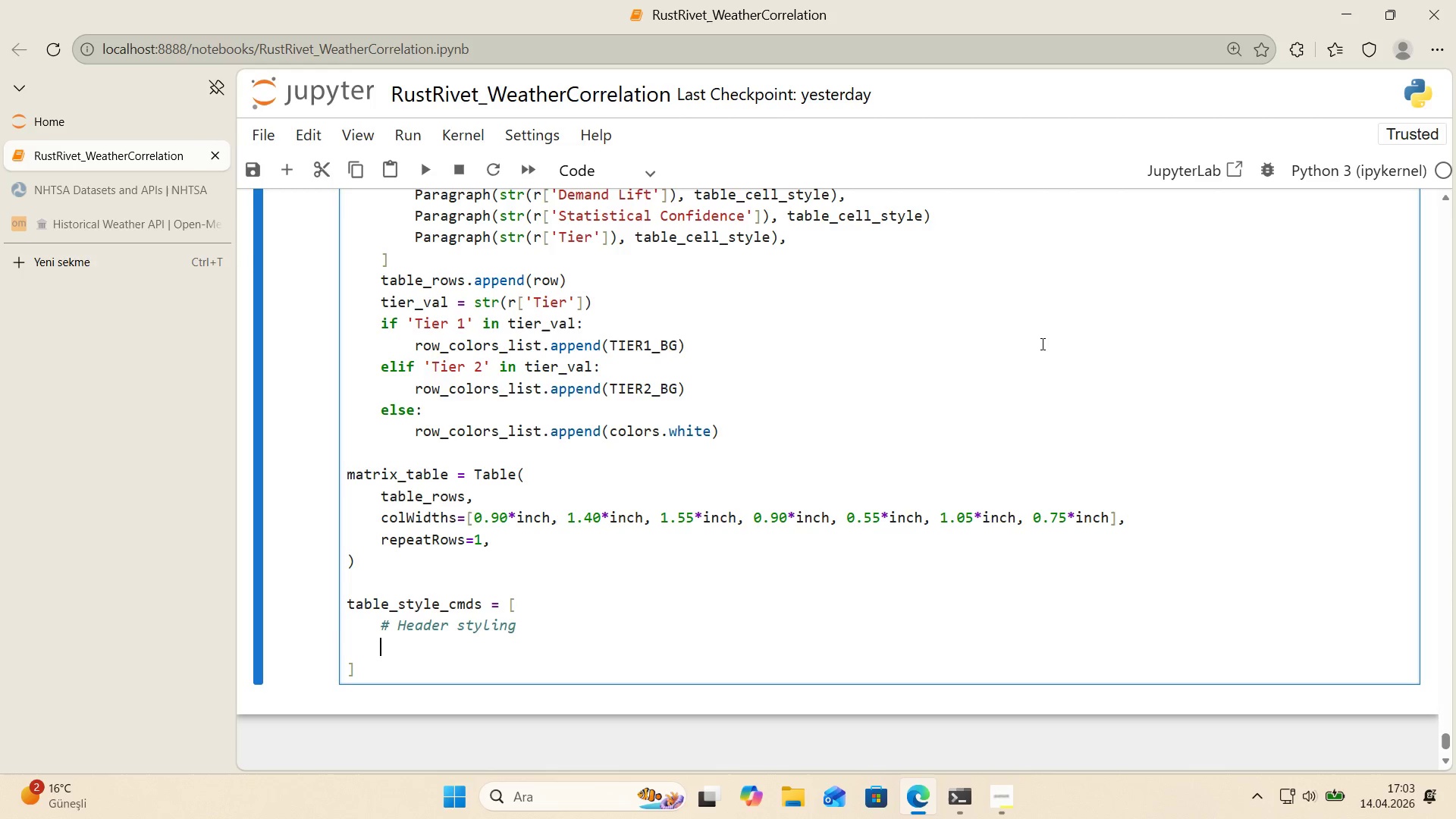 
type(*()
 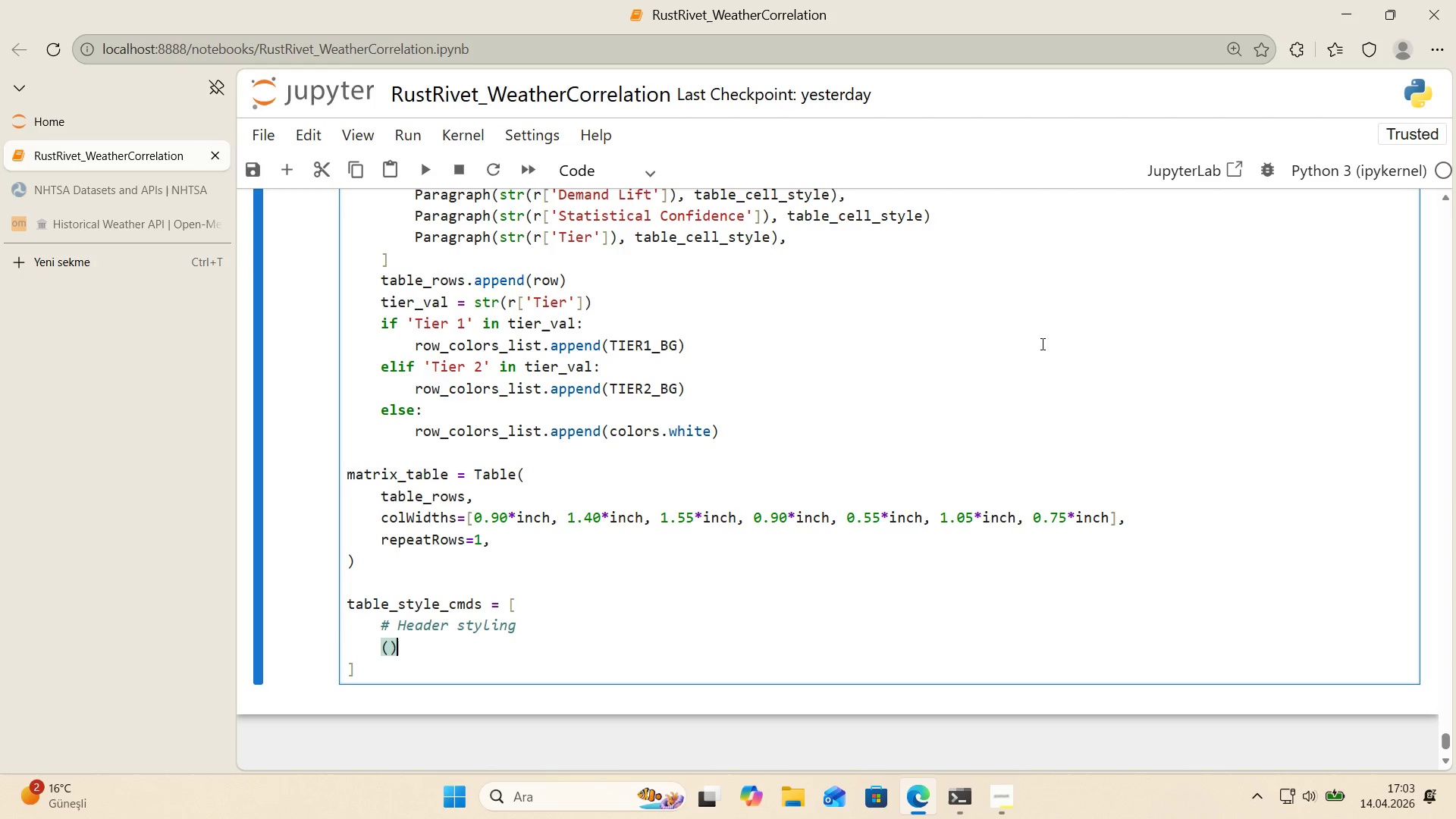 
key(ArrowLeft)
 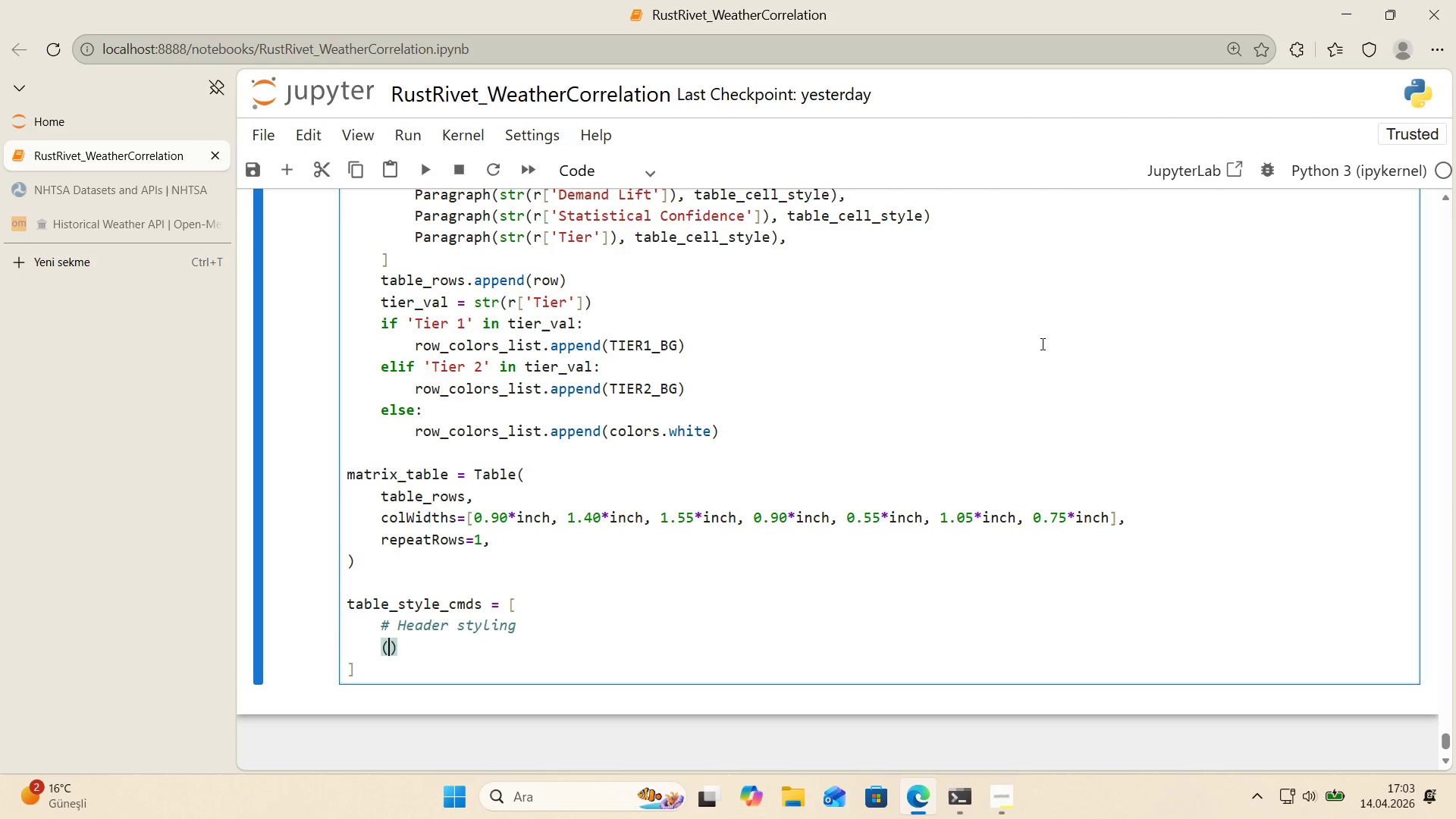 
type(@@)
 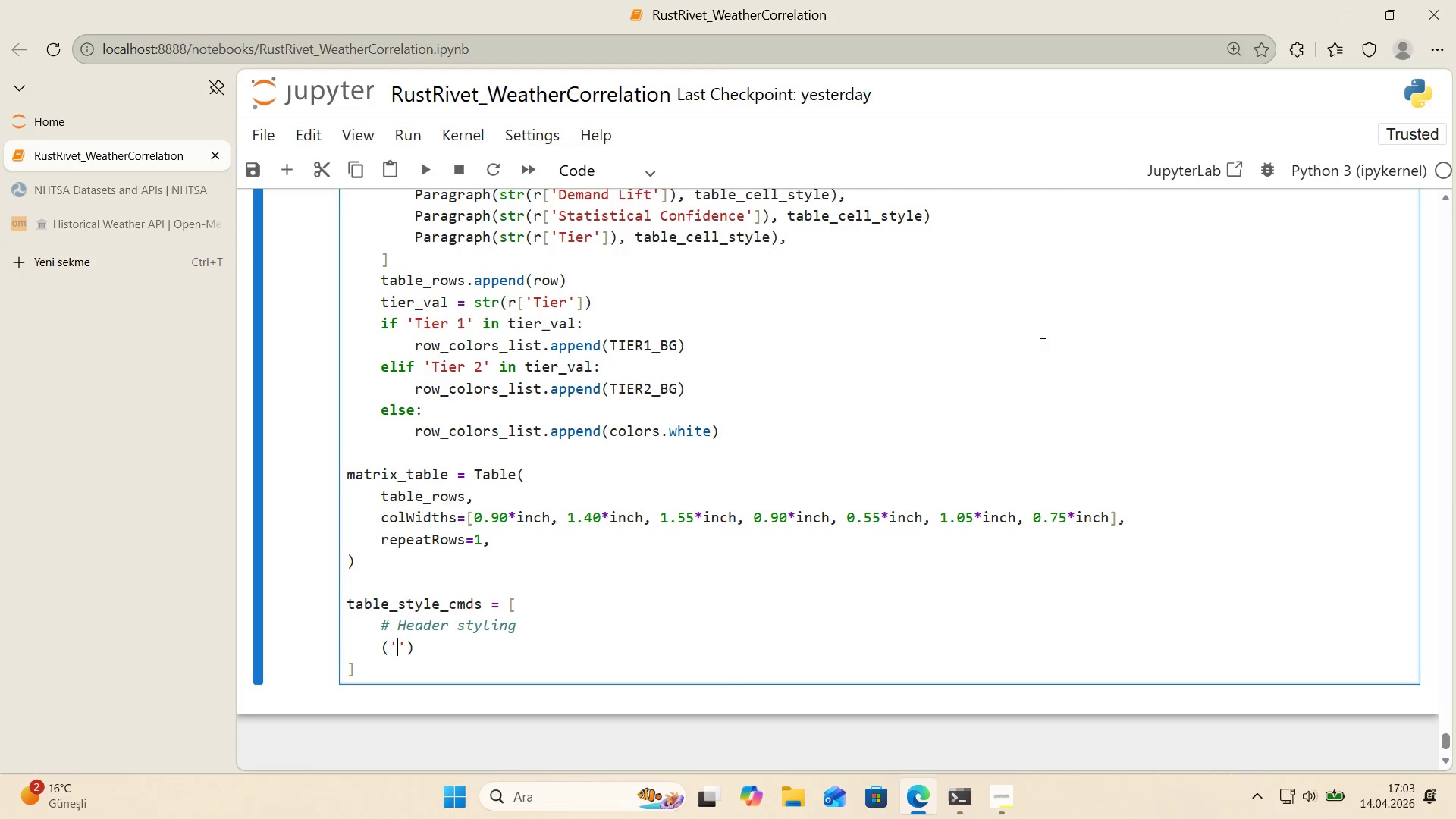 
key(ArrowLeft)
 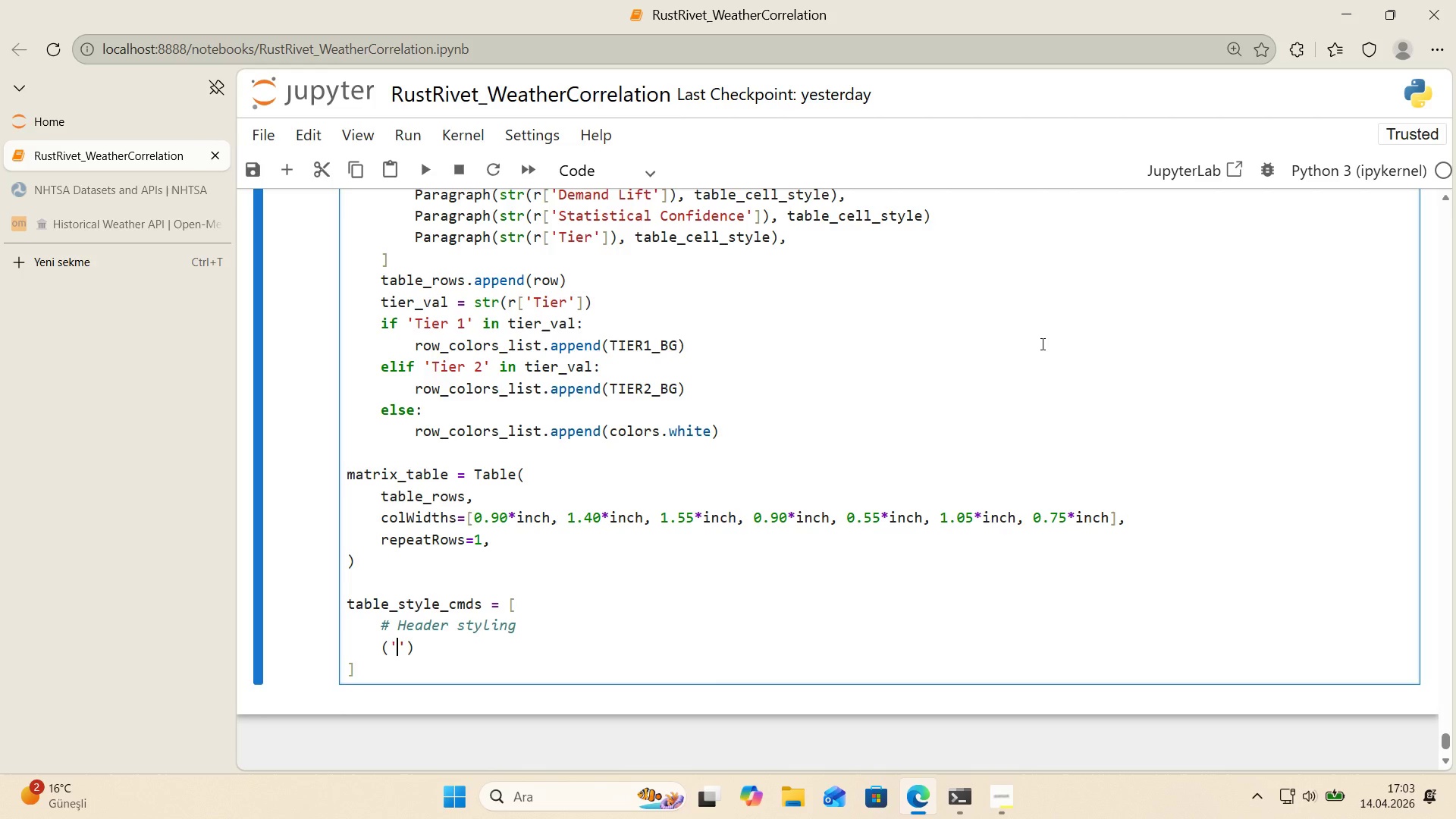 
type(BACKGROUND)
 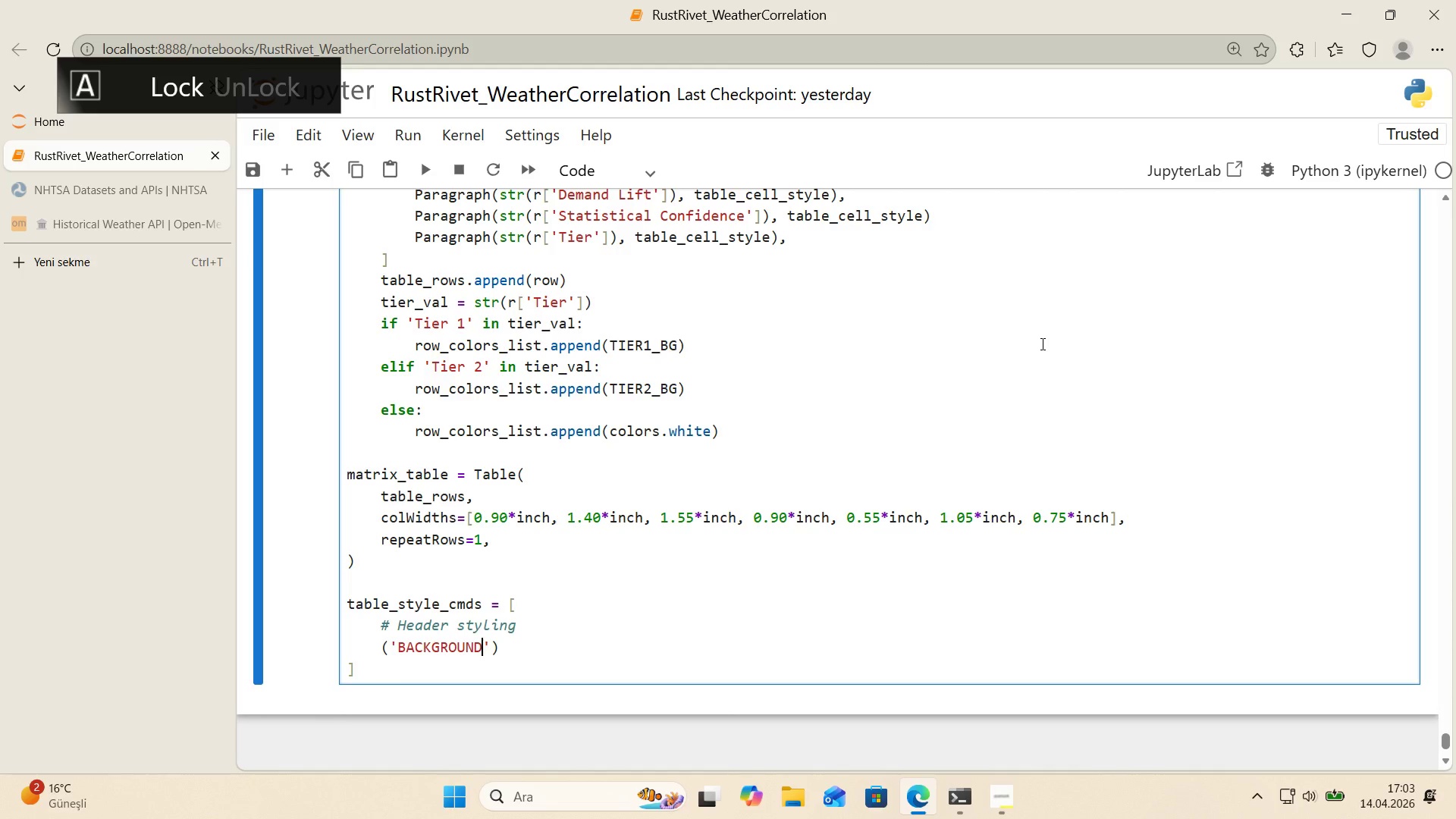 
key(ArrowRight)
 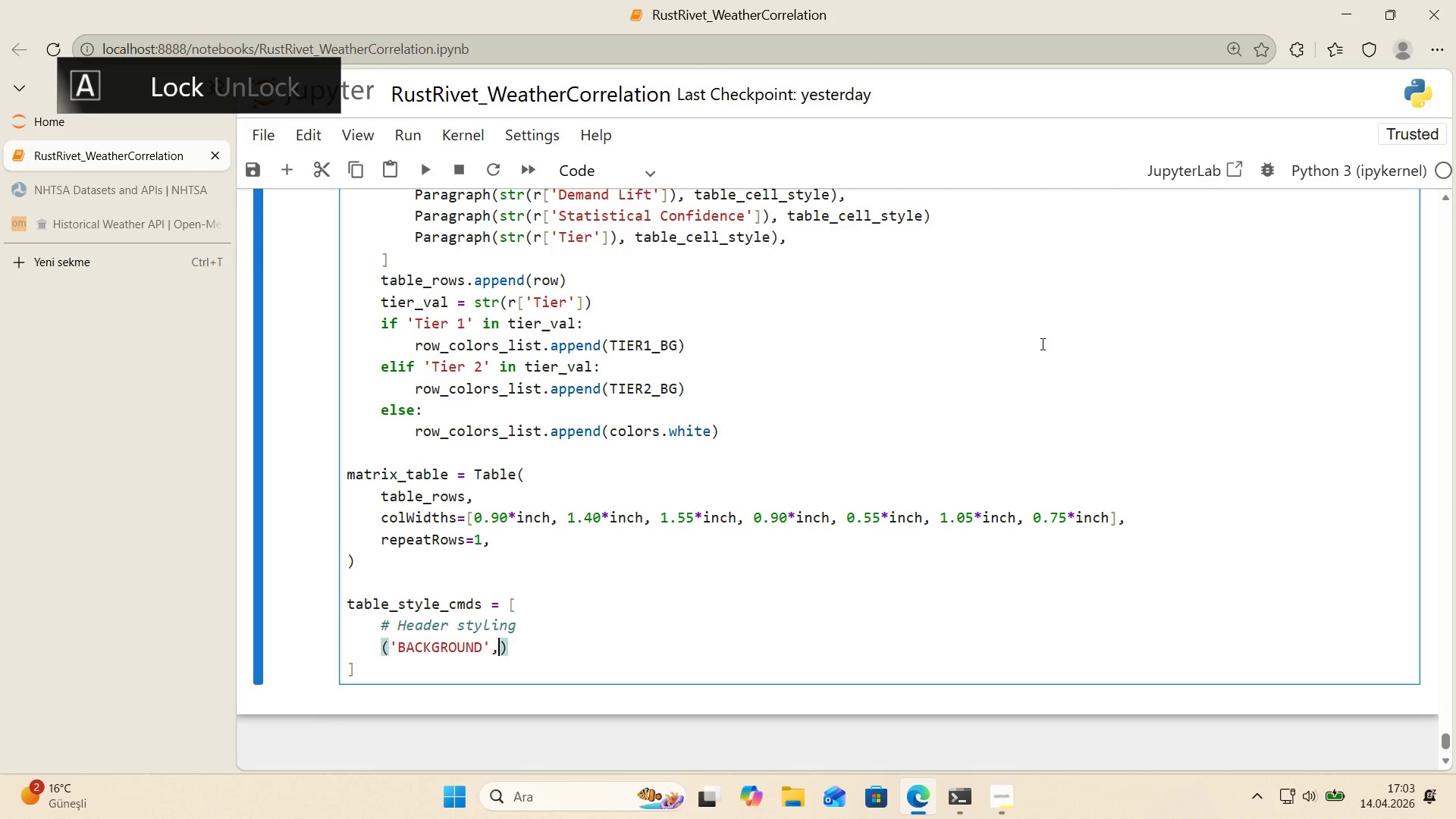 
type(, *()
 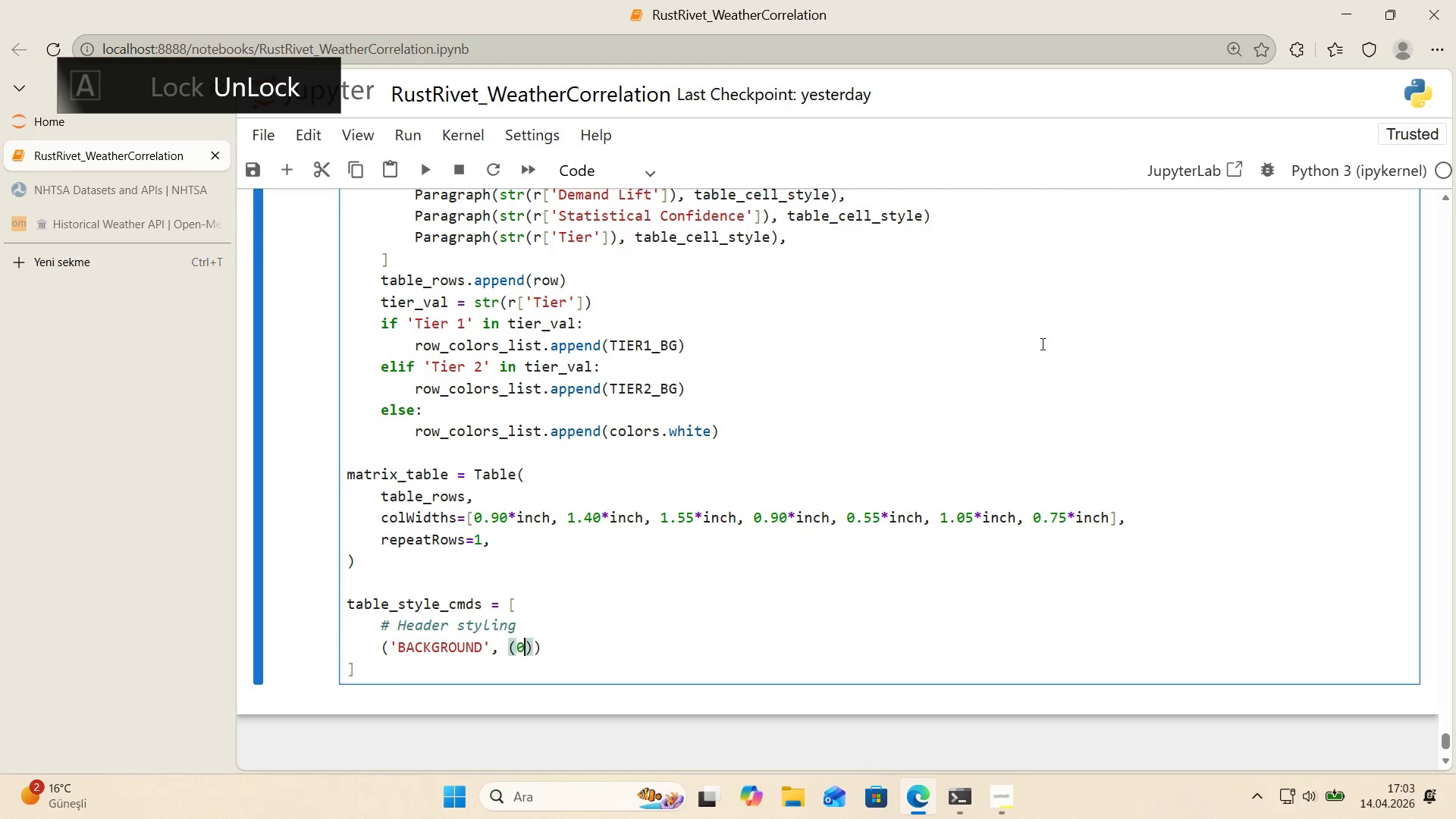 
 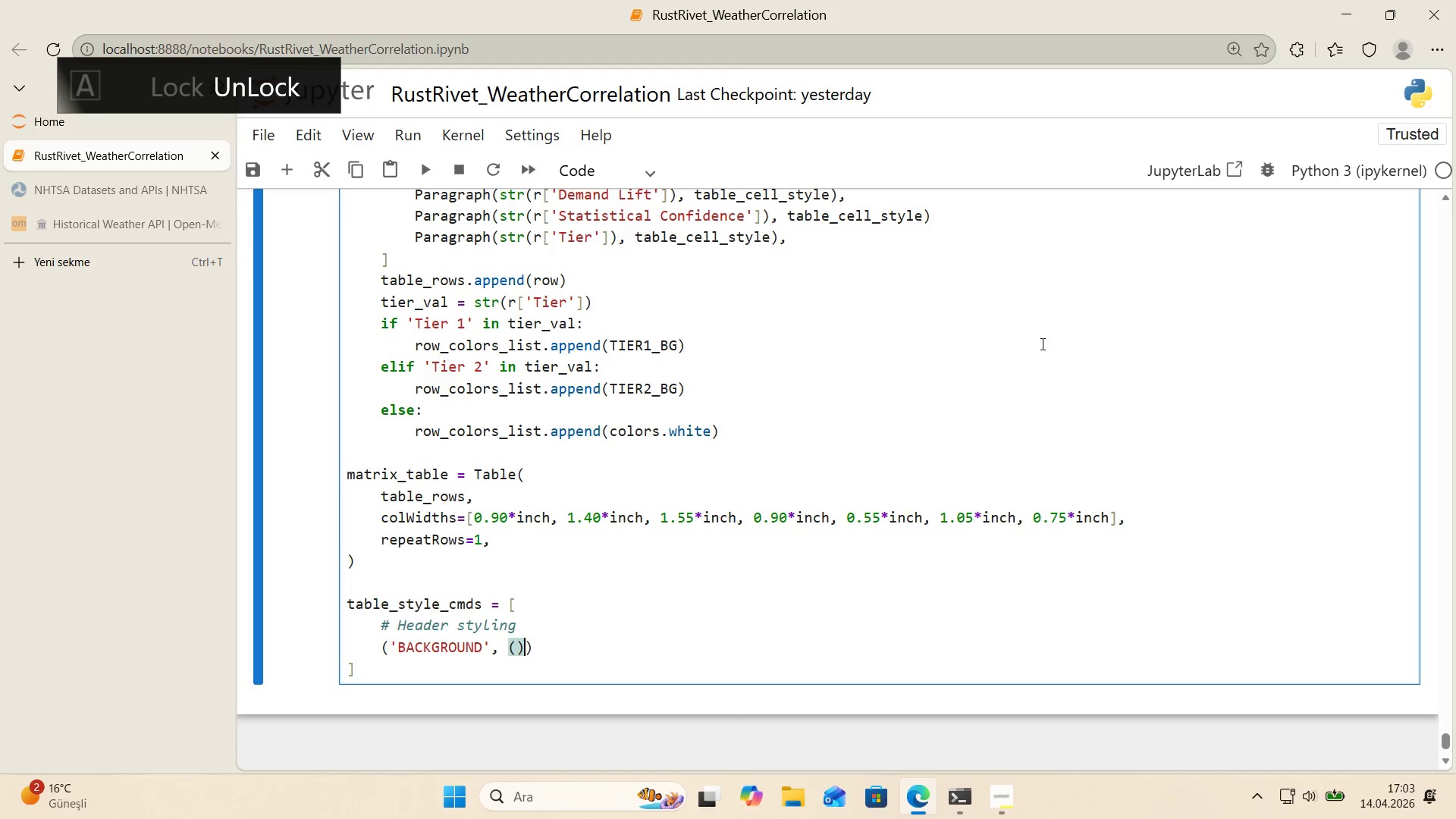 
key(ArrowLeft)
 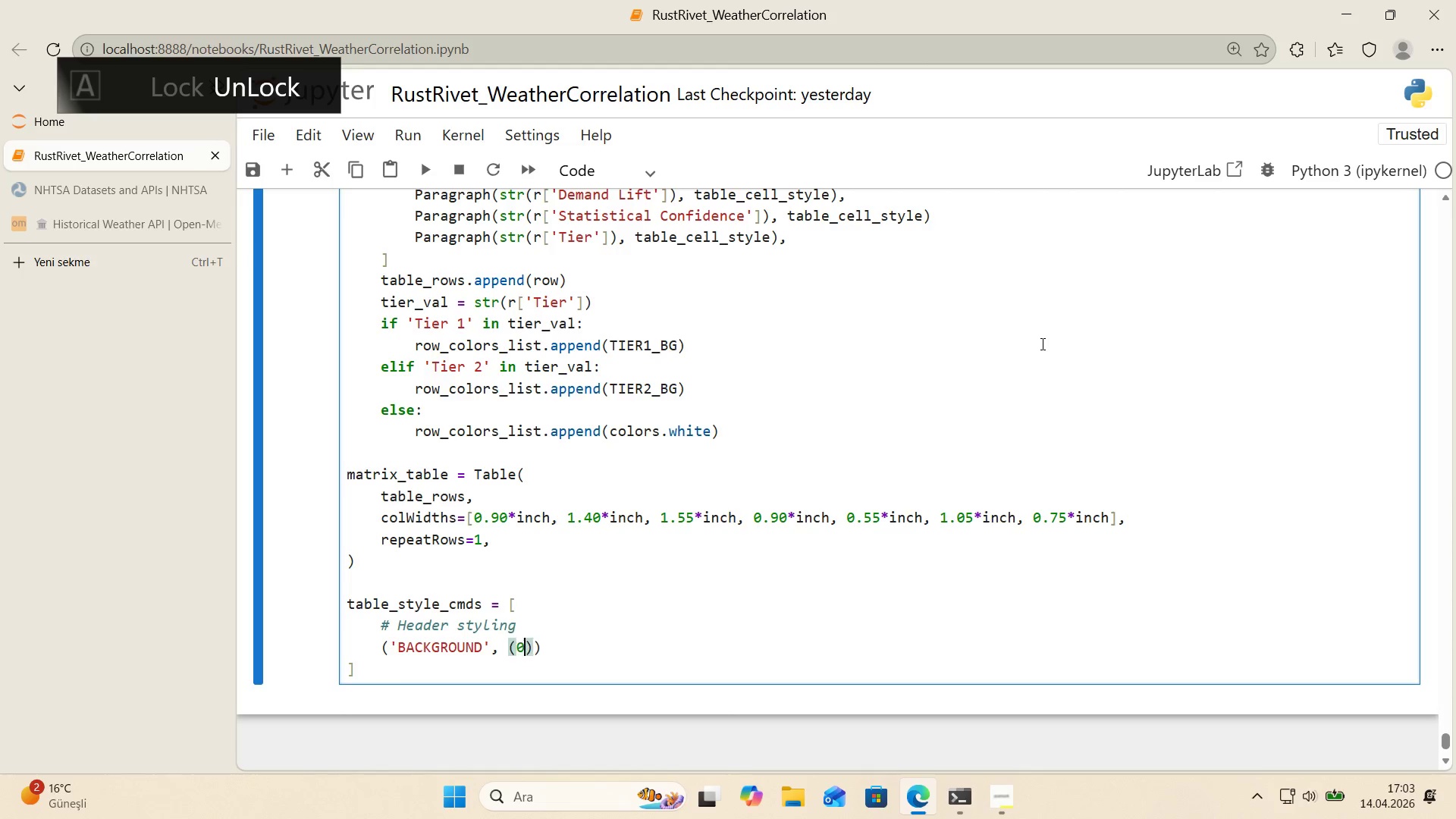 
key(Numpad0)
 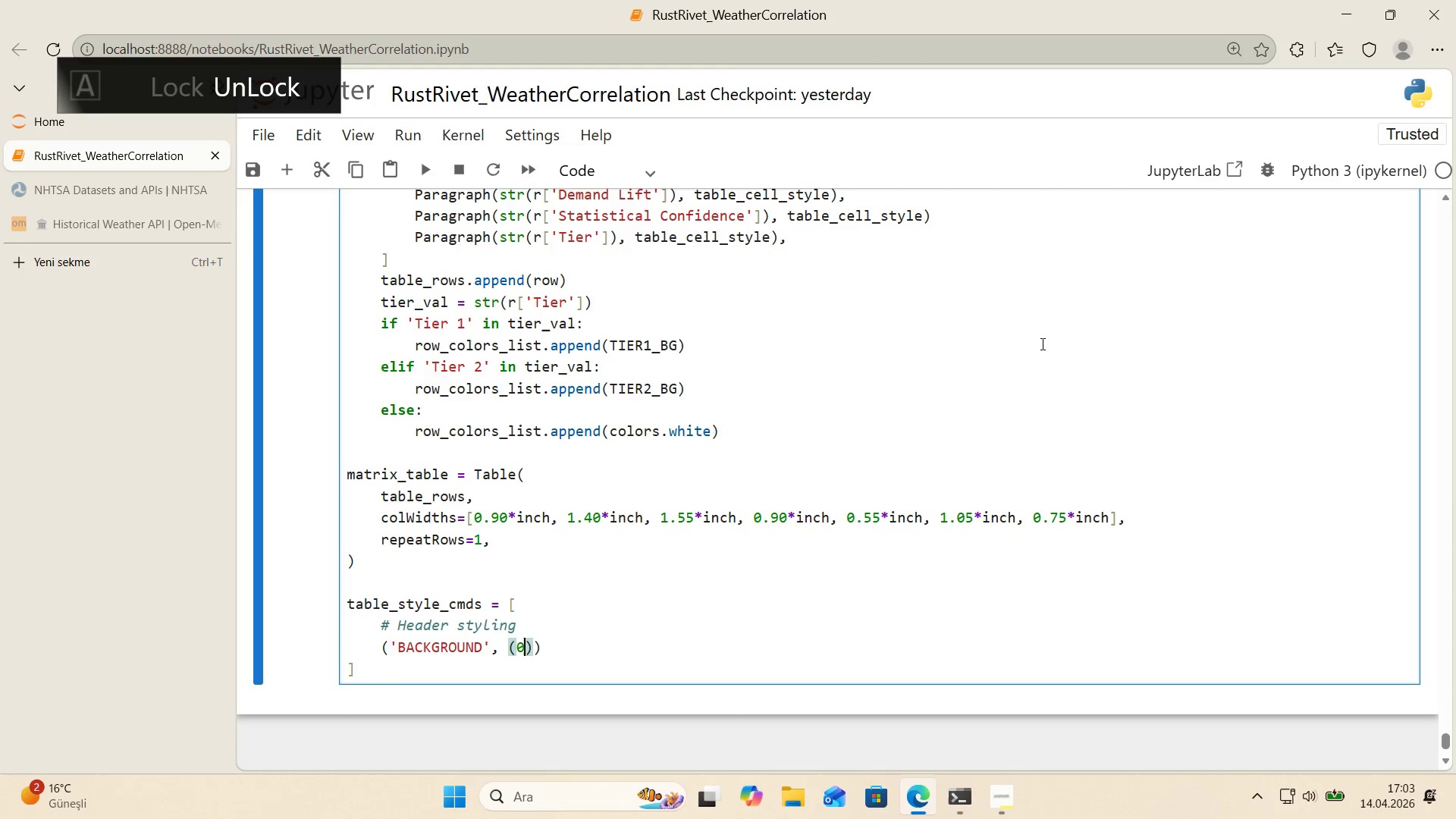 
key(Comma)
 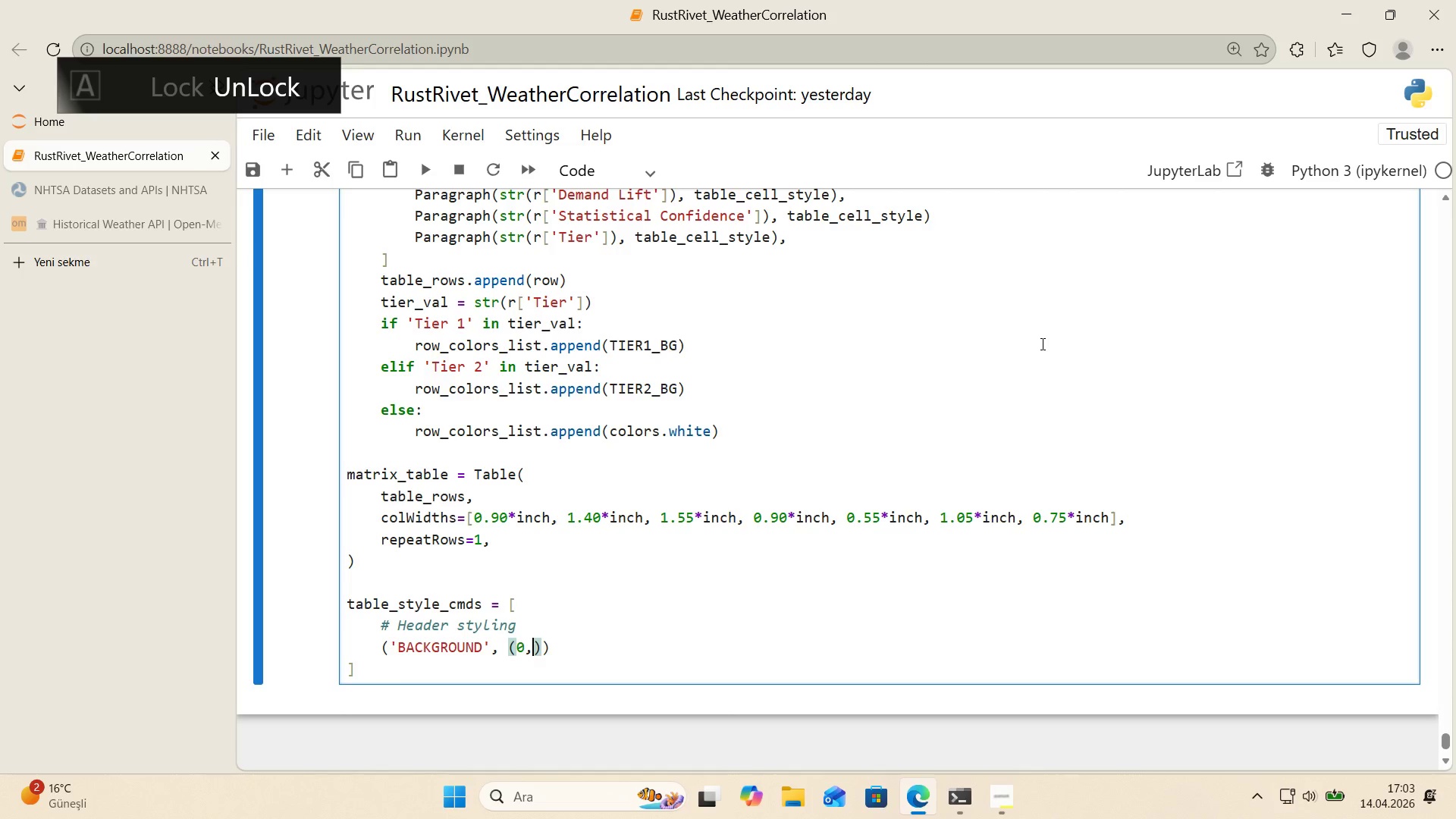 
key(Numpad0)
 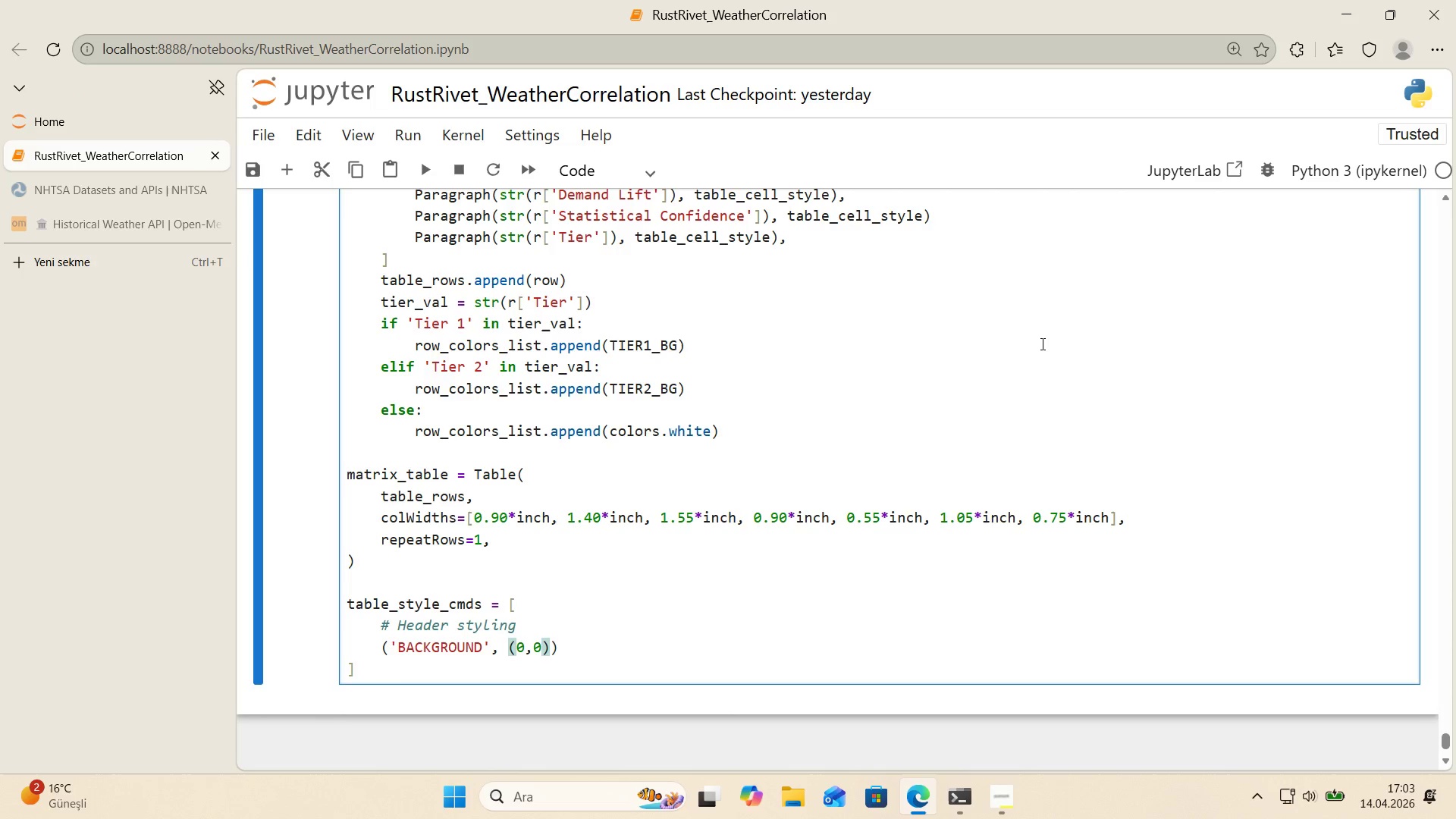 
key(ArrowRight)
 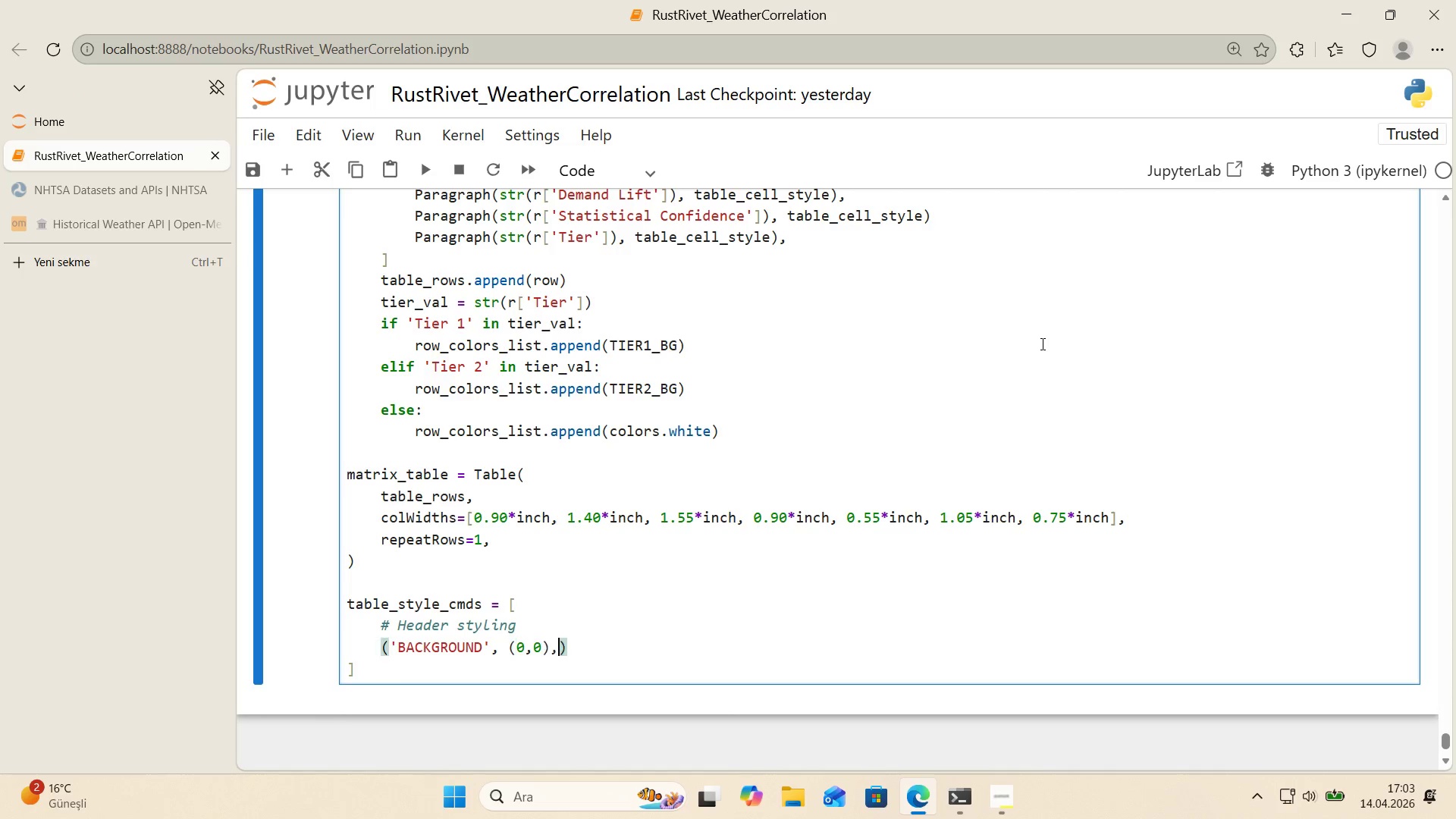 
type(, *()
 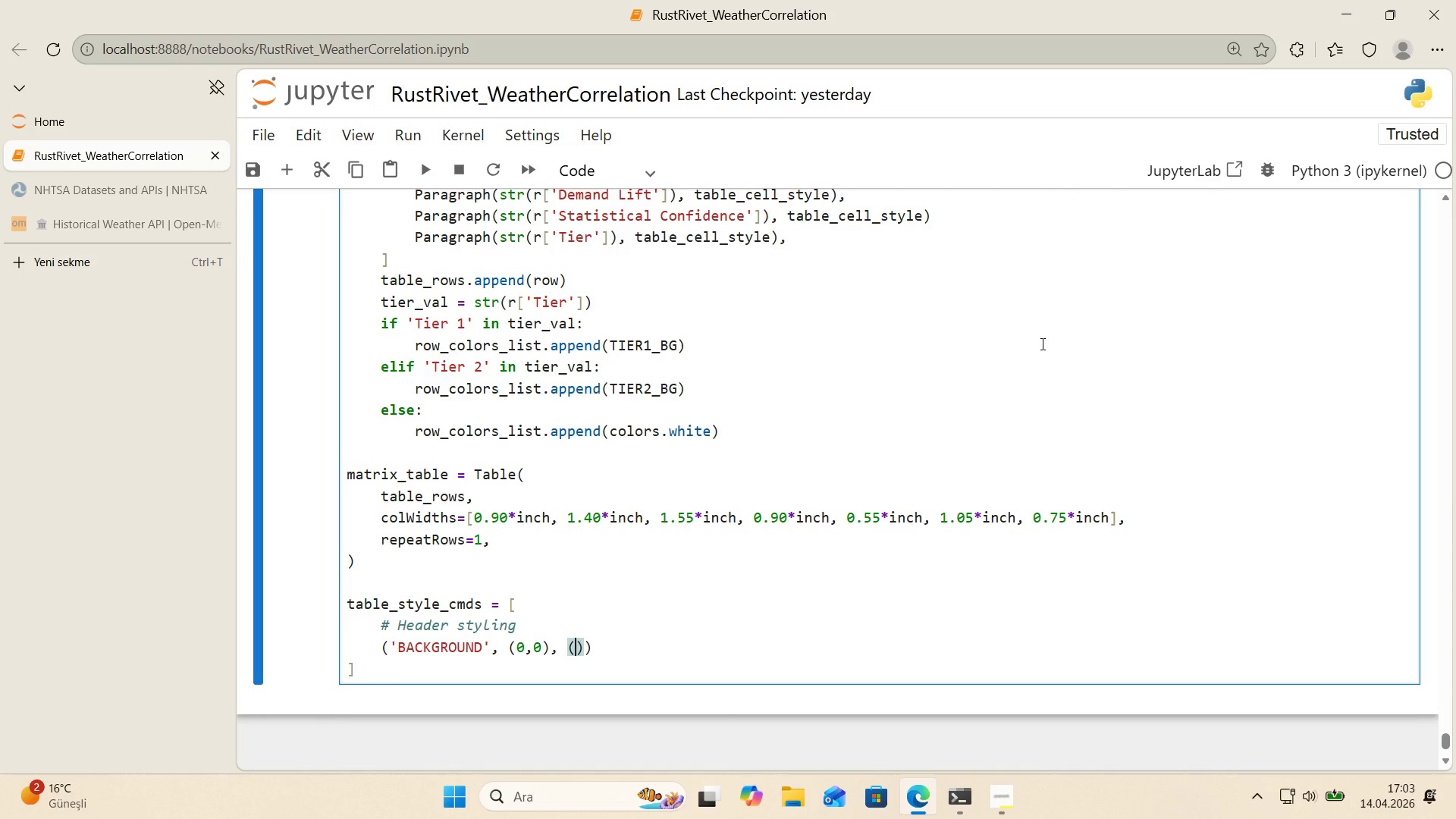 
 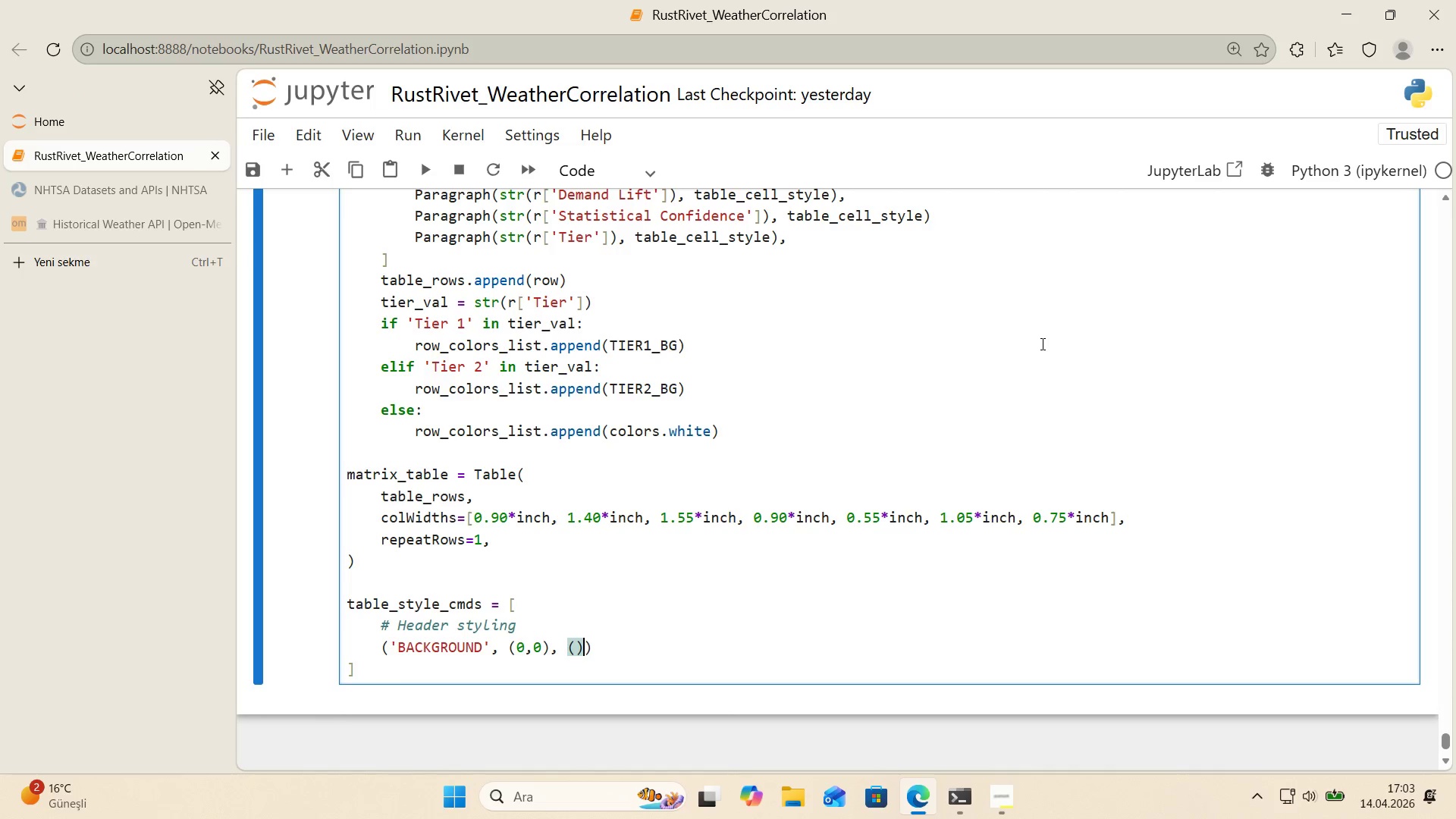 
key(ArrowLeft)
 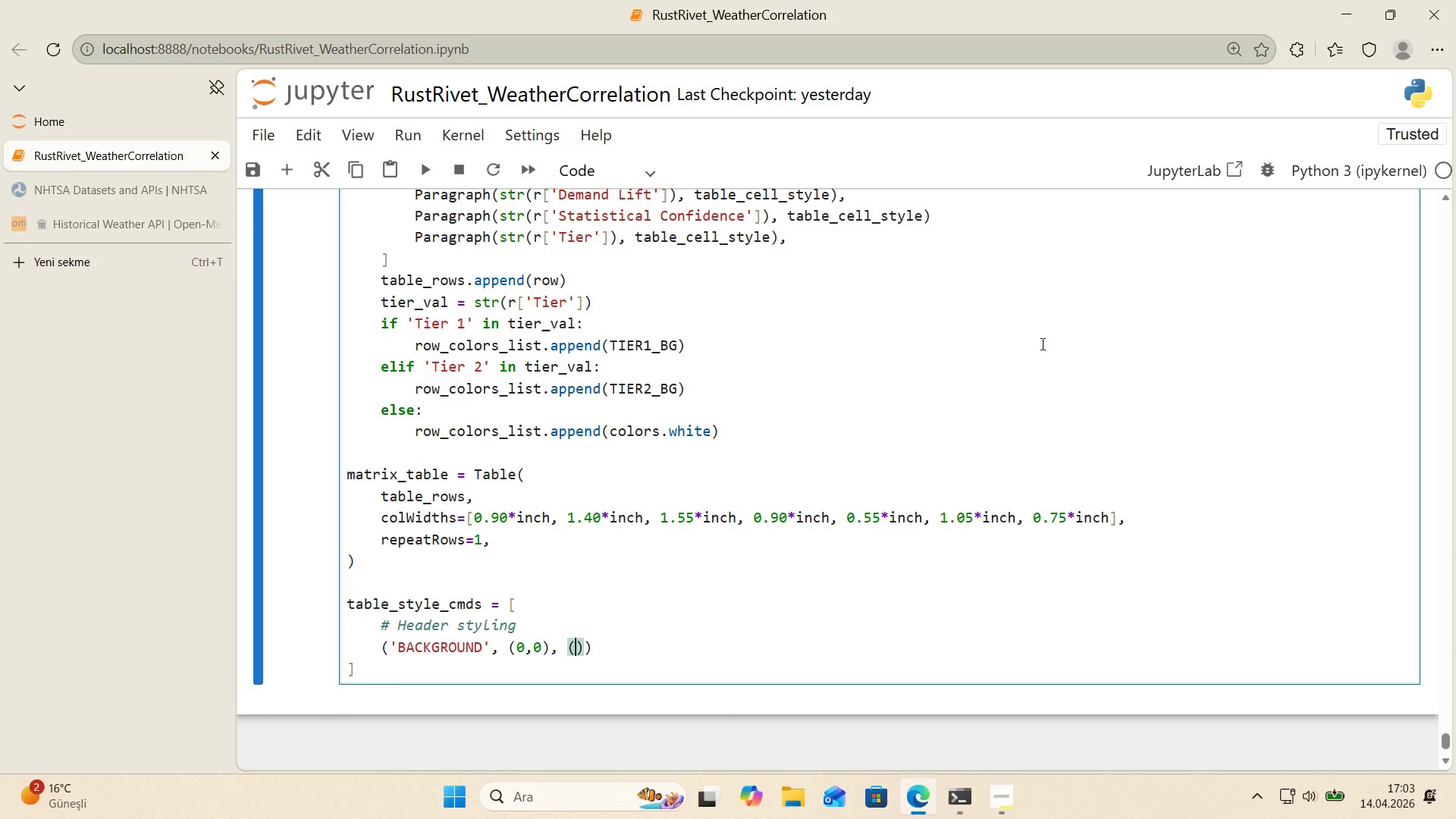 
key(NumpadSubtract)
 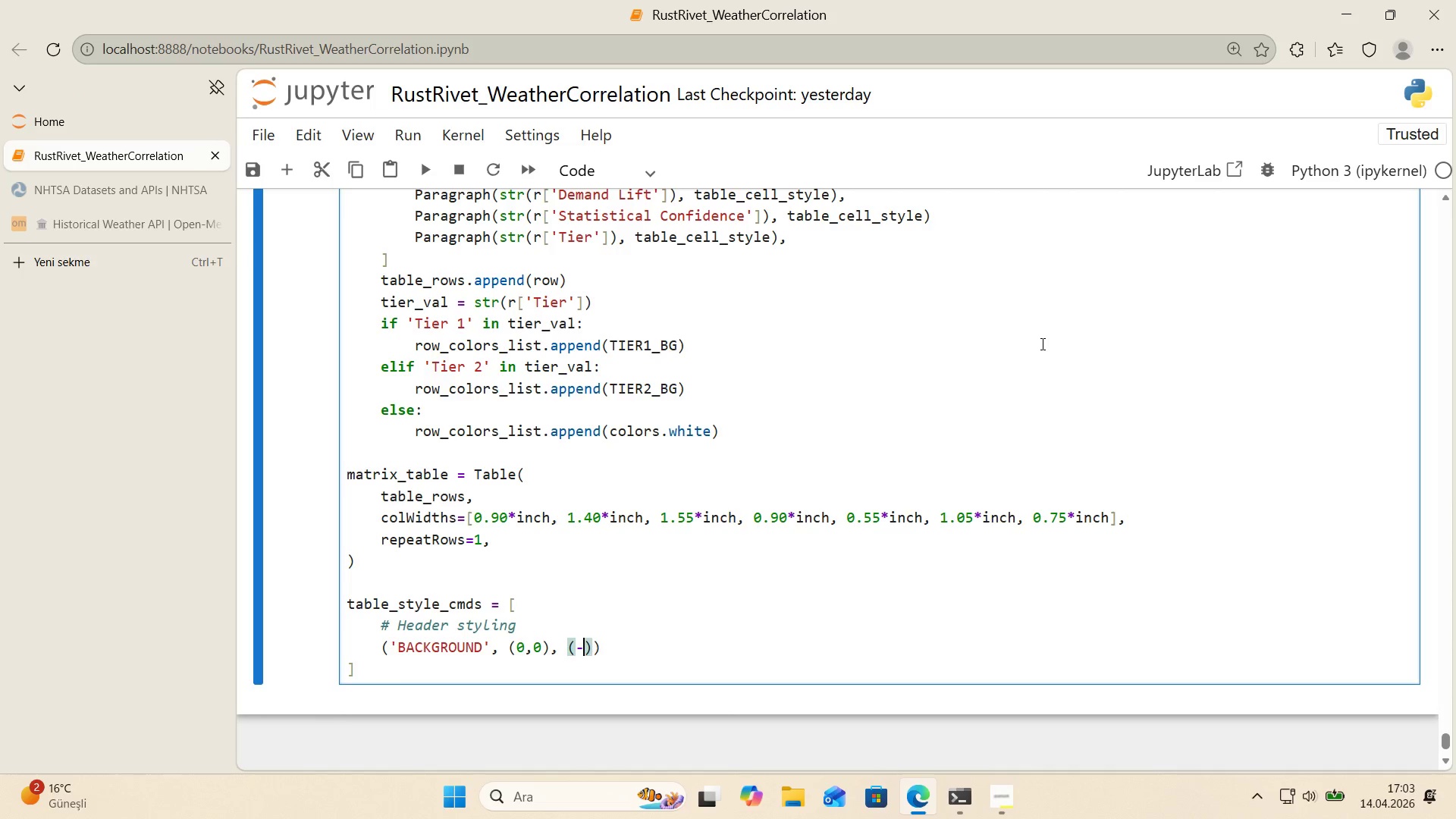 
key(Numpad1)
 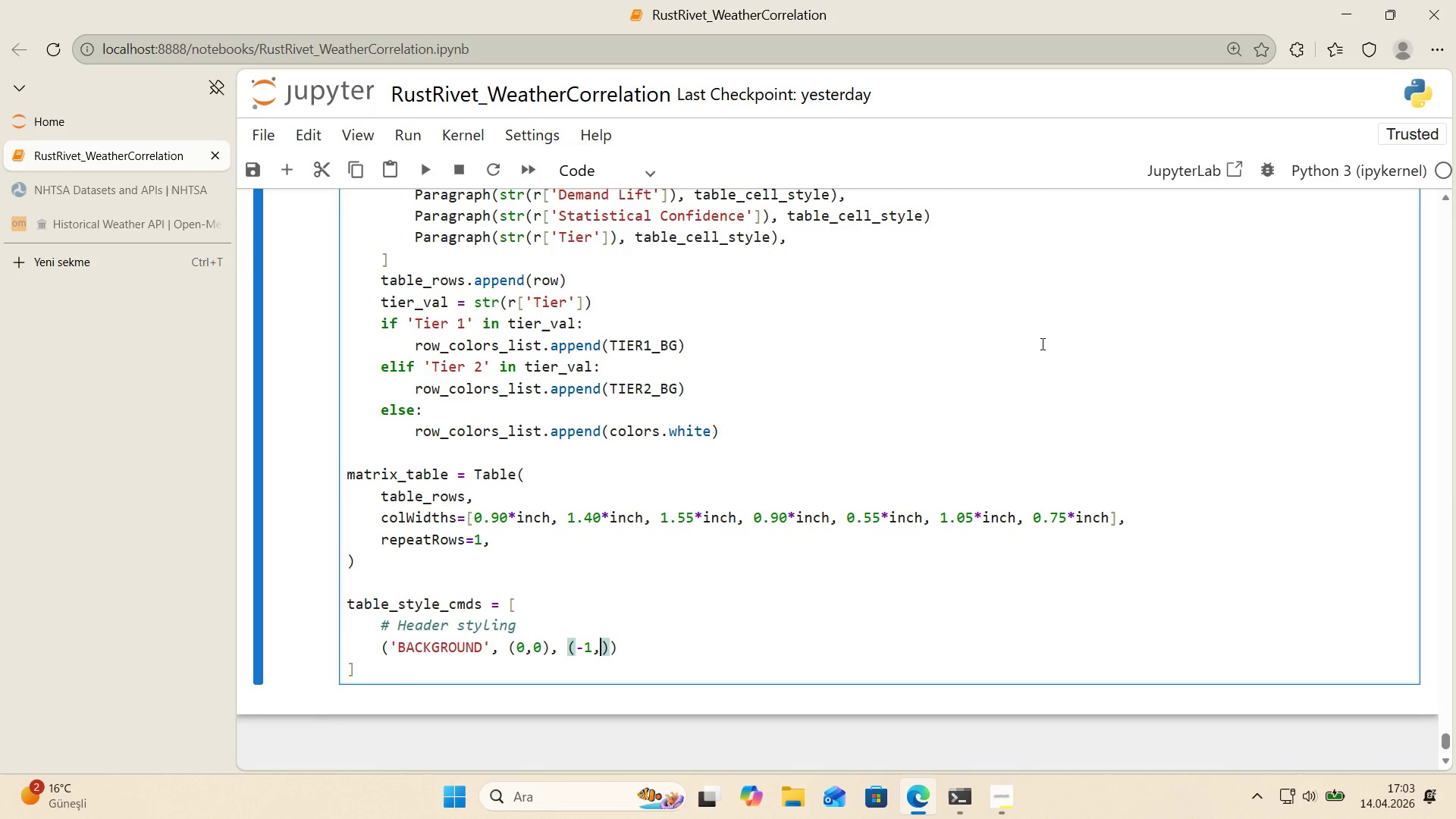 
key(Comma)
 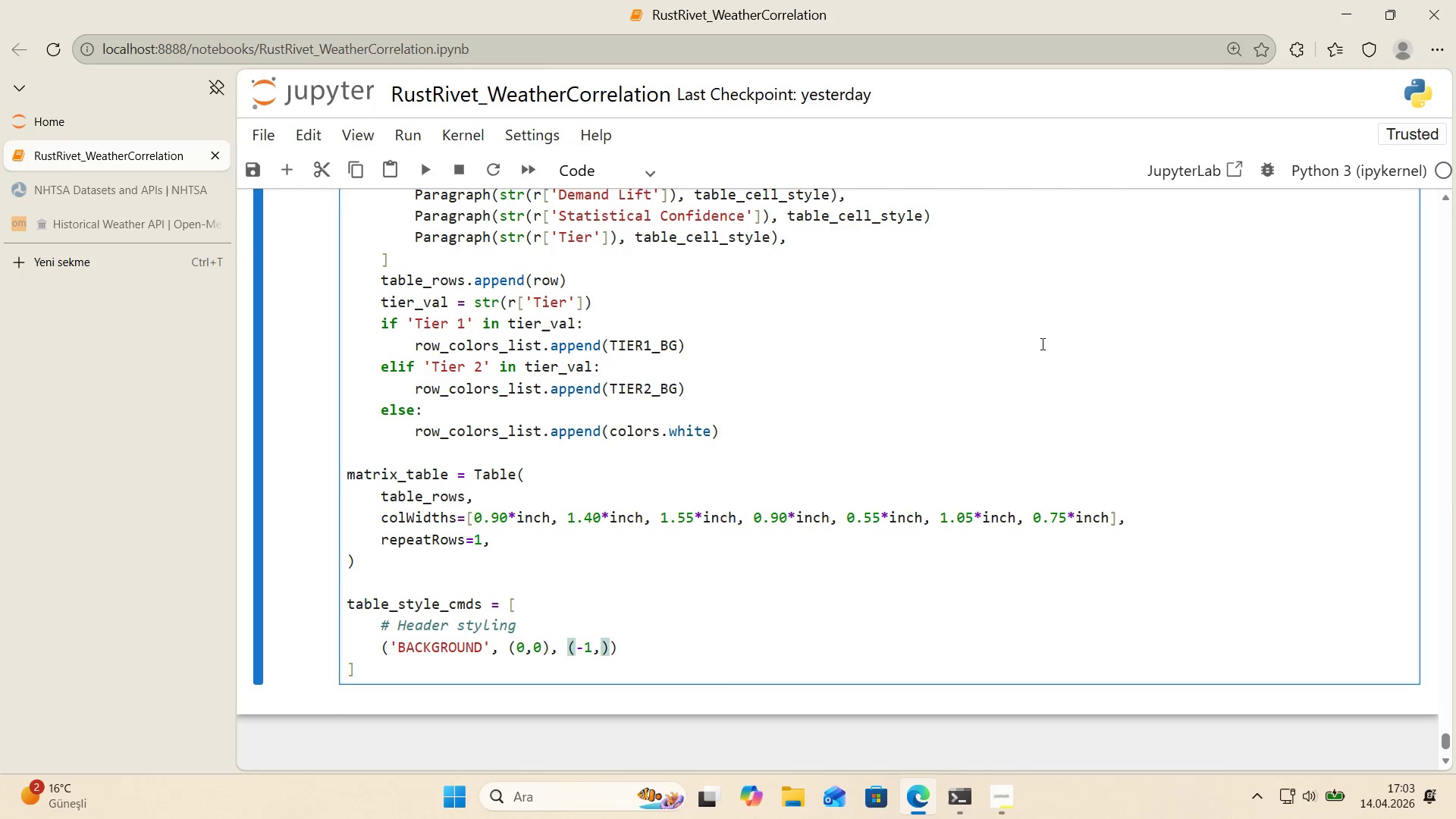 
key(Space)
 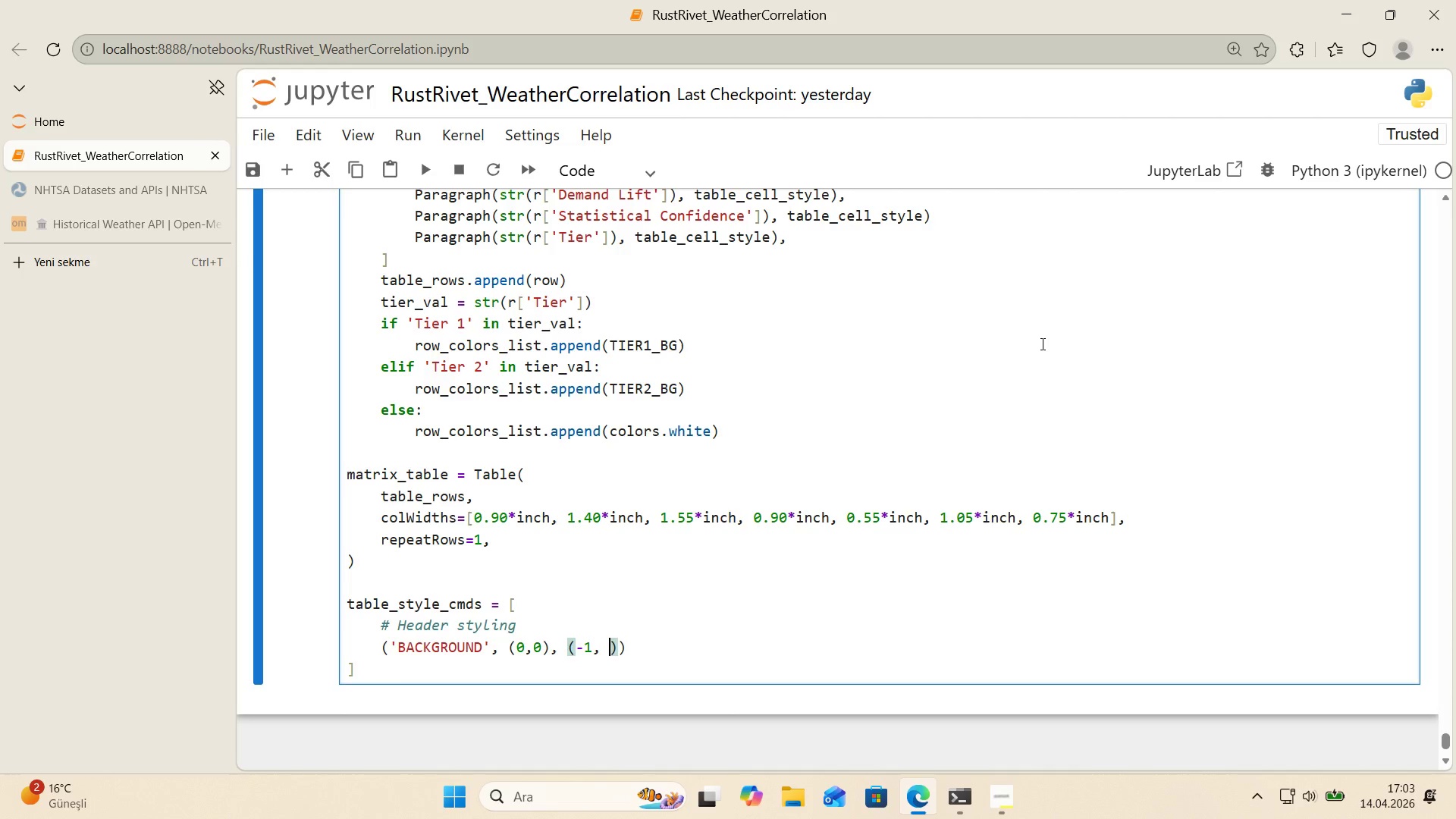 
key(Numpad0)
 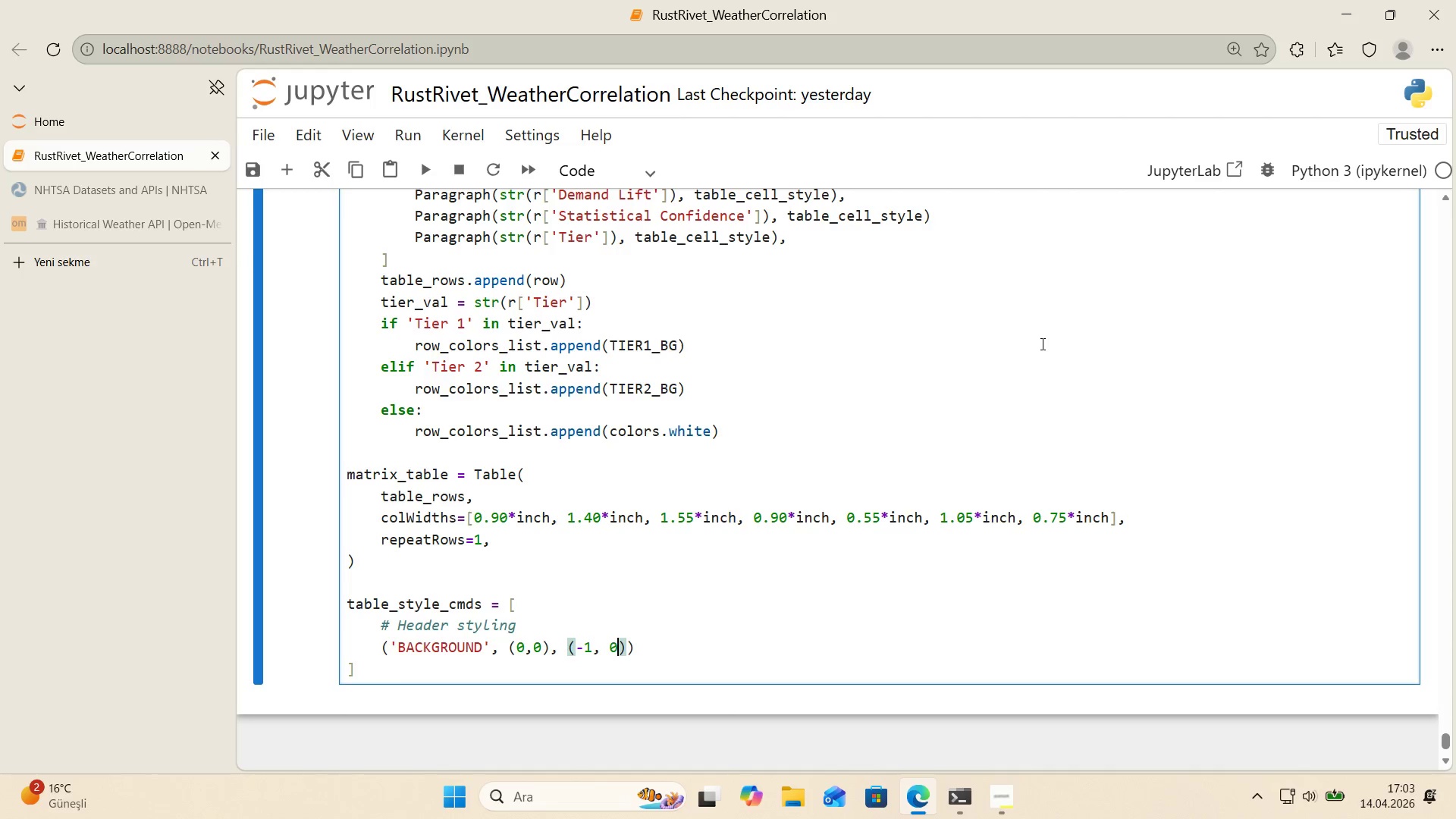 
key(Backspace)
 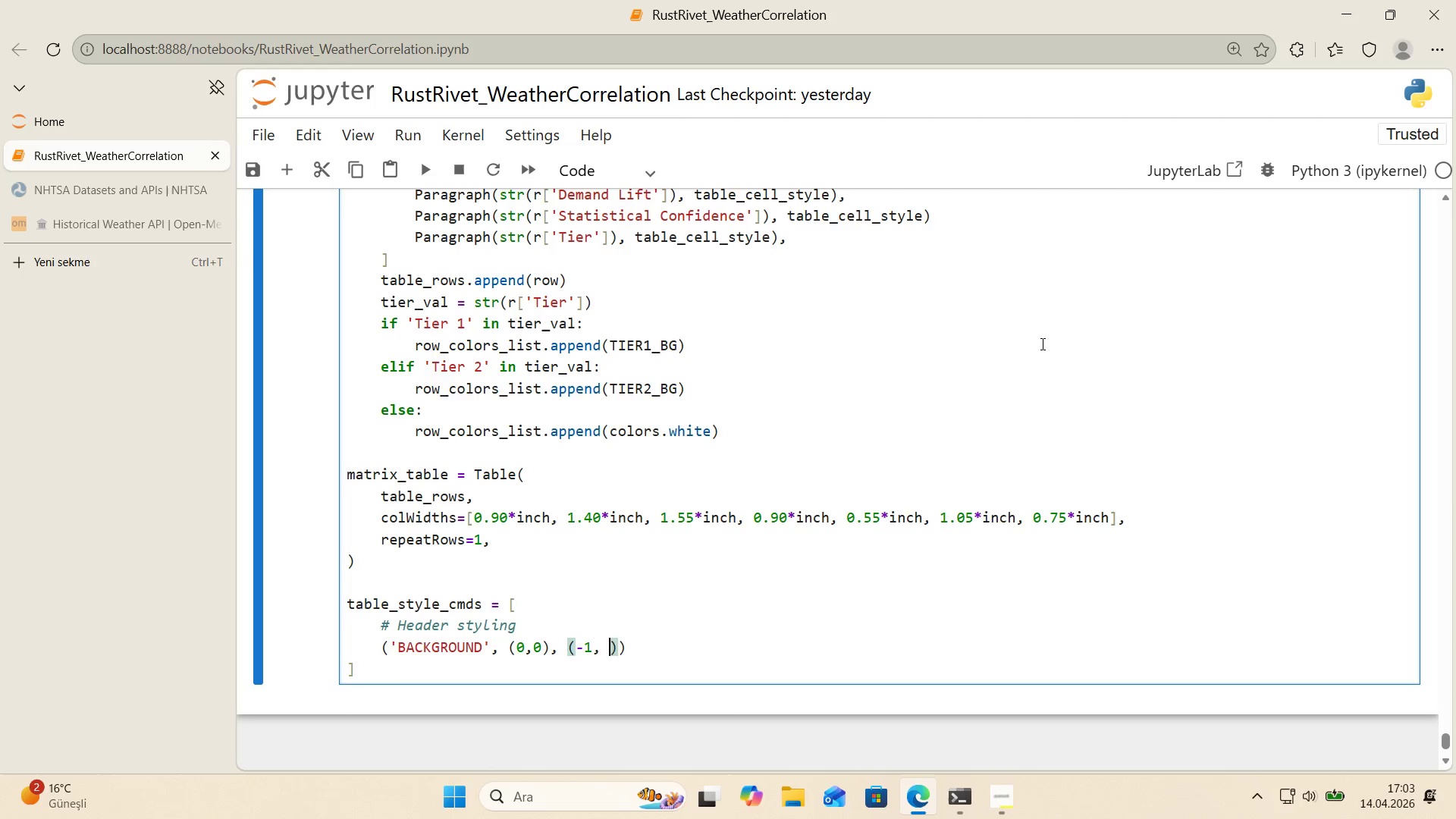 
key(Backspace)
 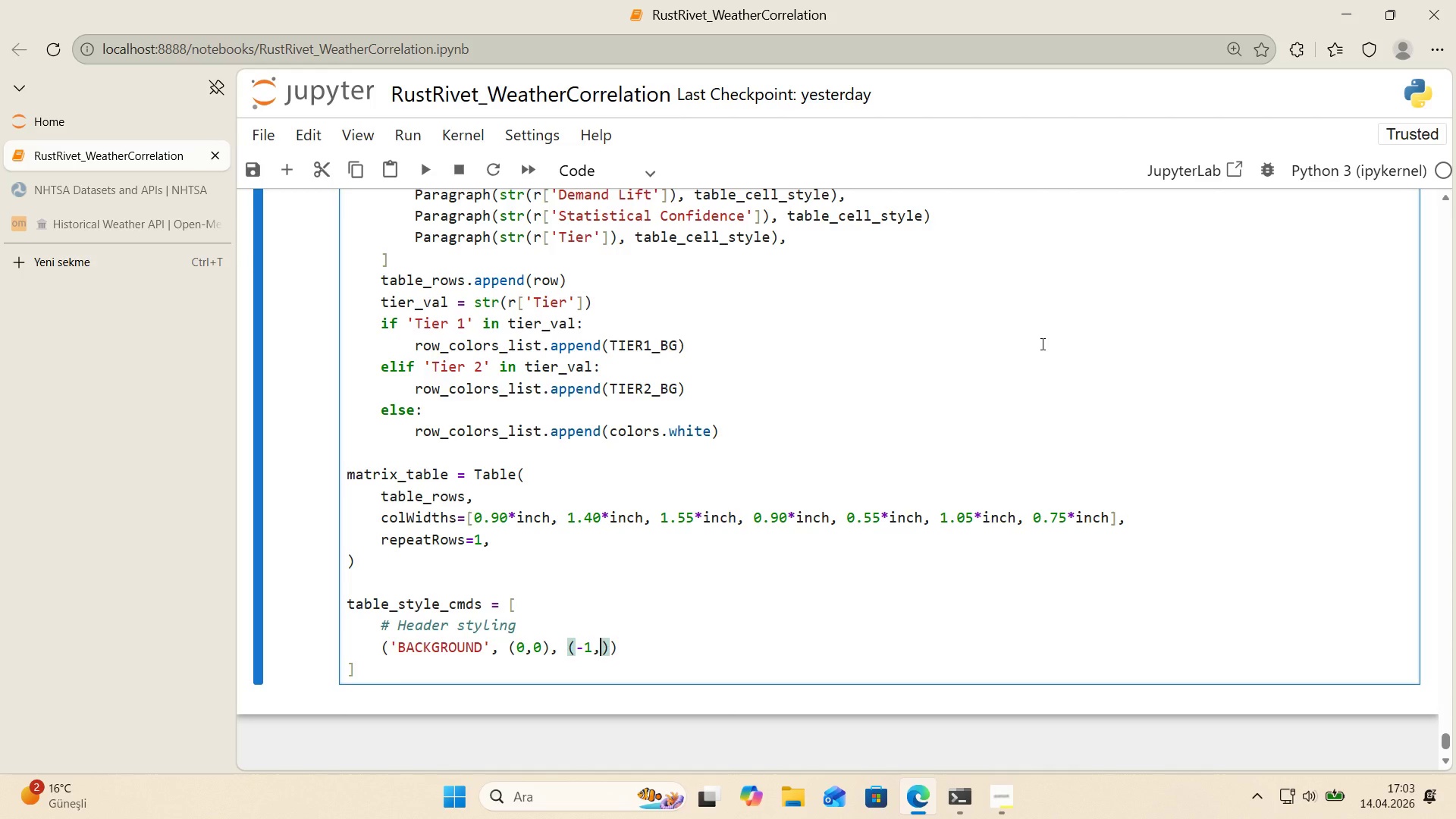 
key(Numpad0)
 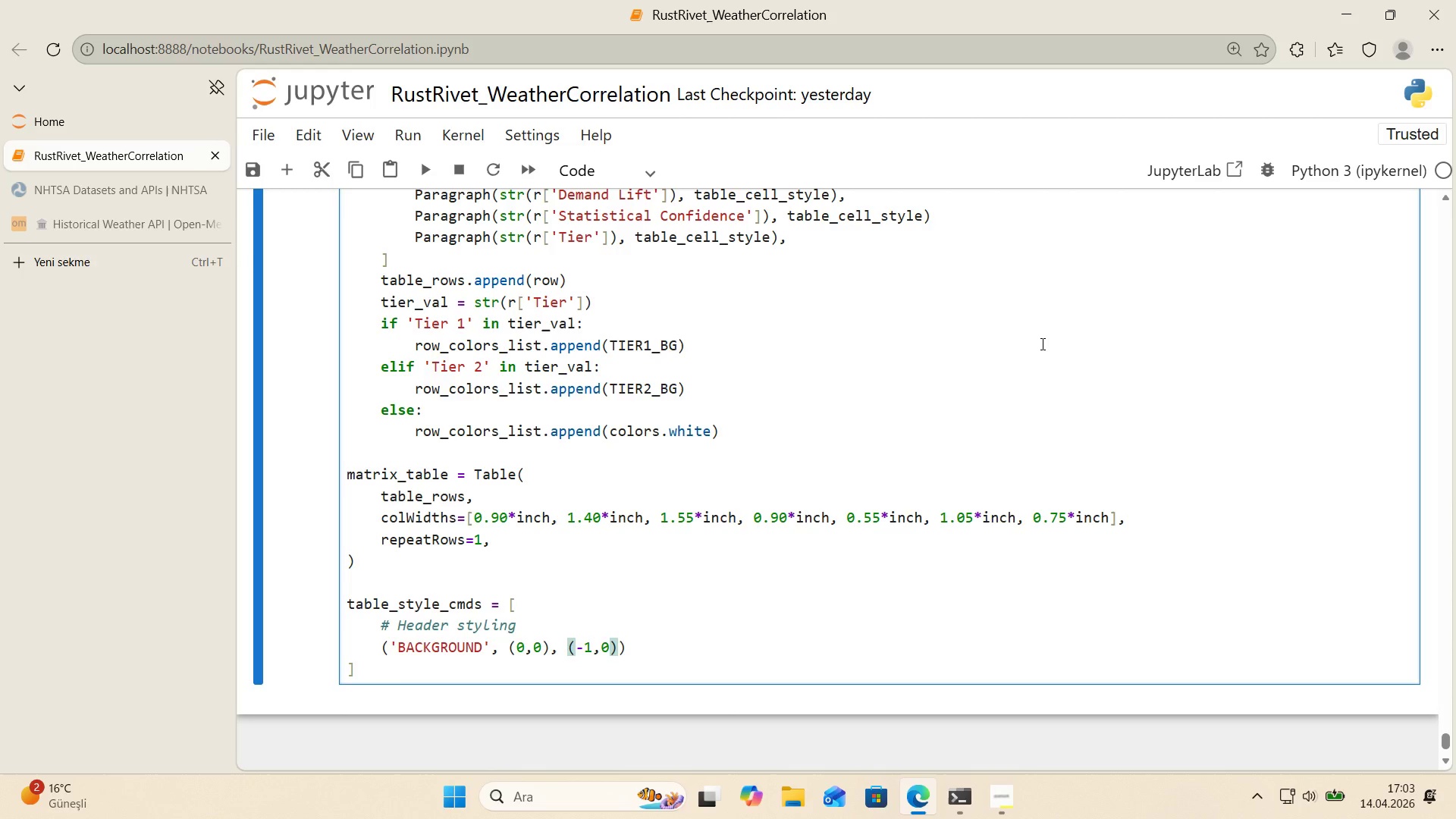 
key(ArrowRight)
 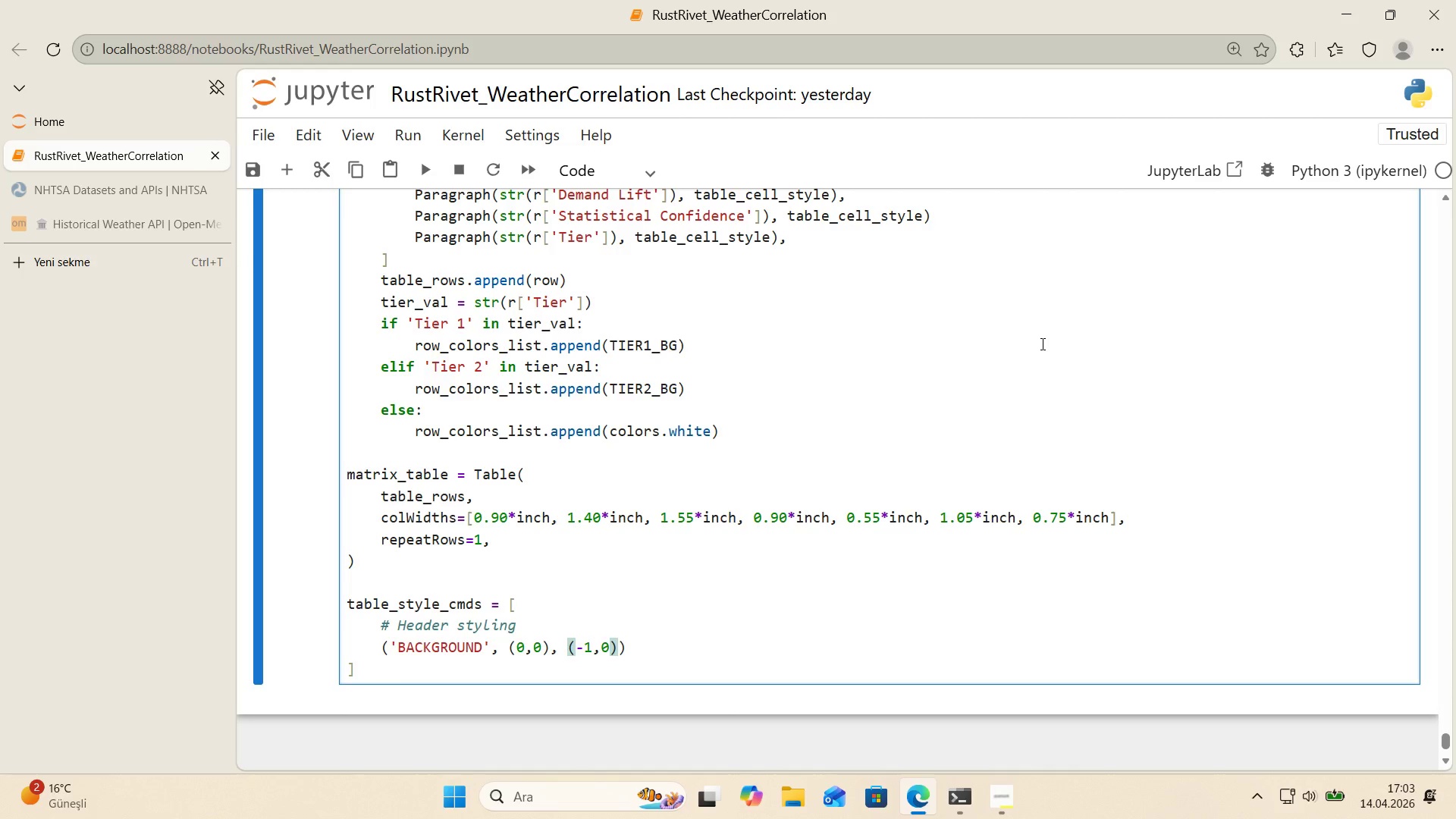 
type(, ASPHALT)
 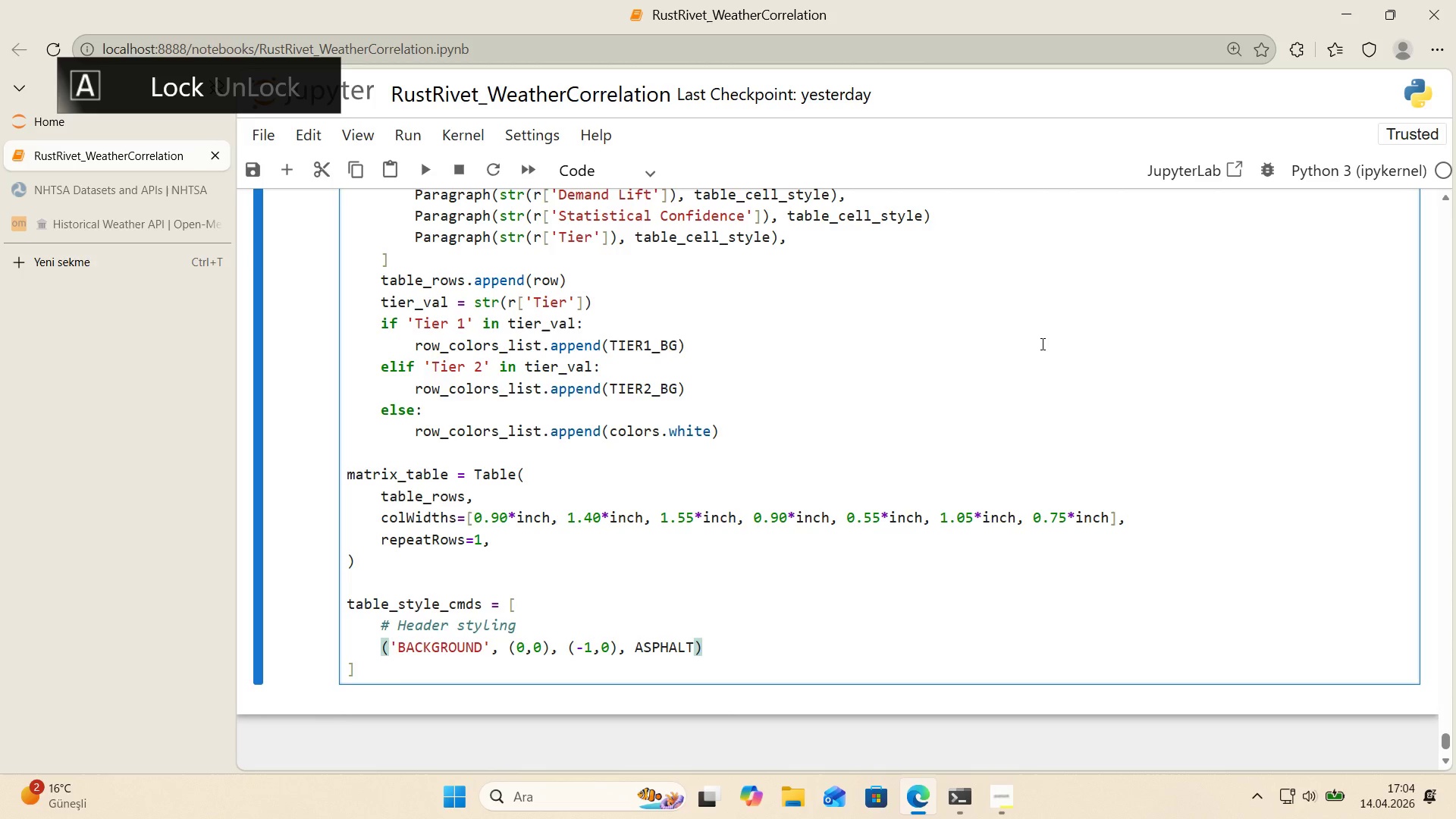 
key(ArrowRight)
 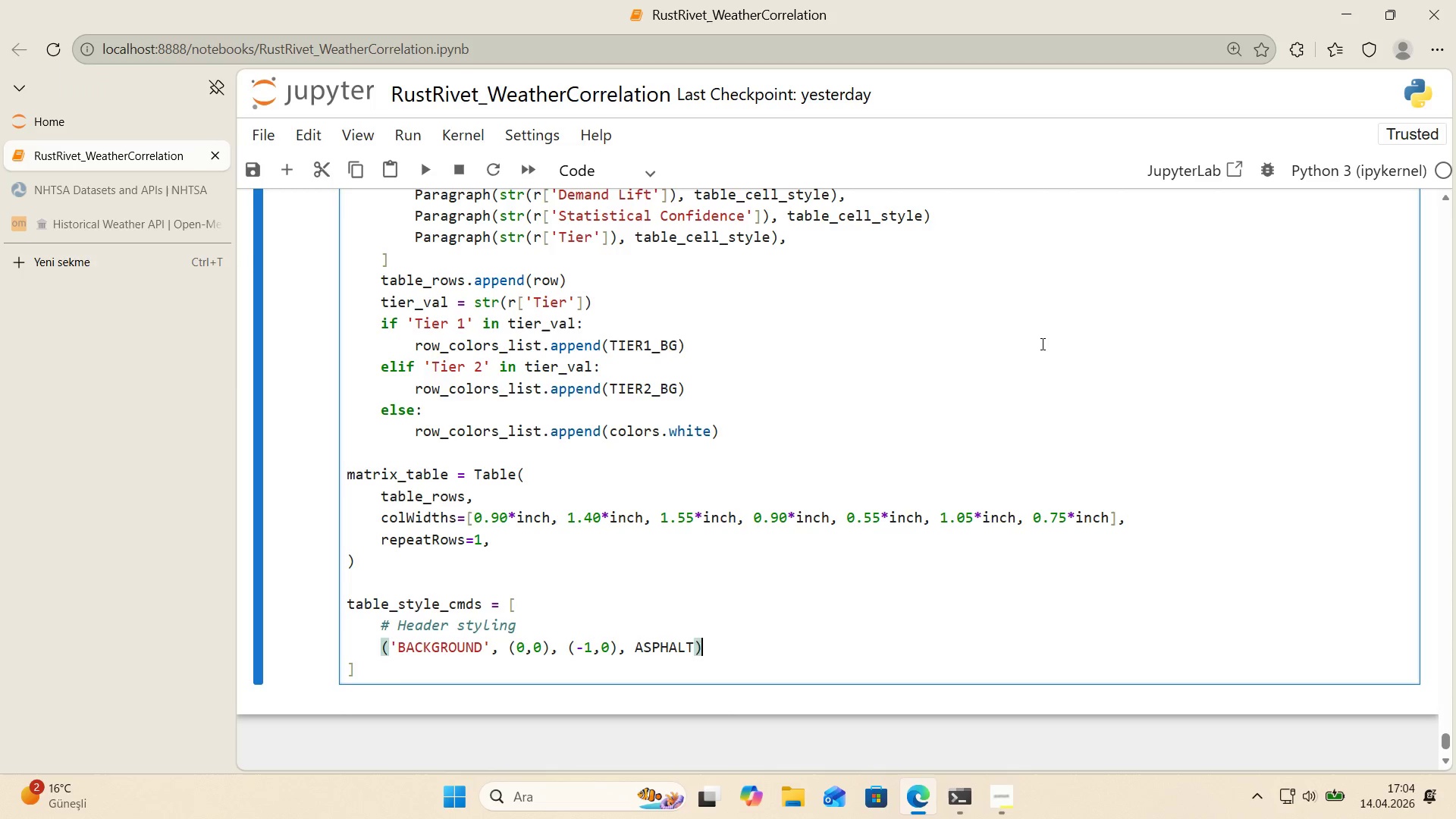 
key(Comma)
 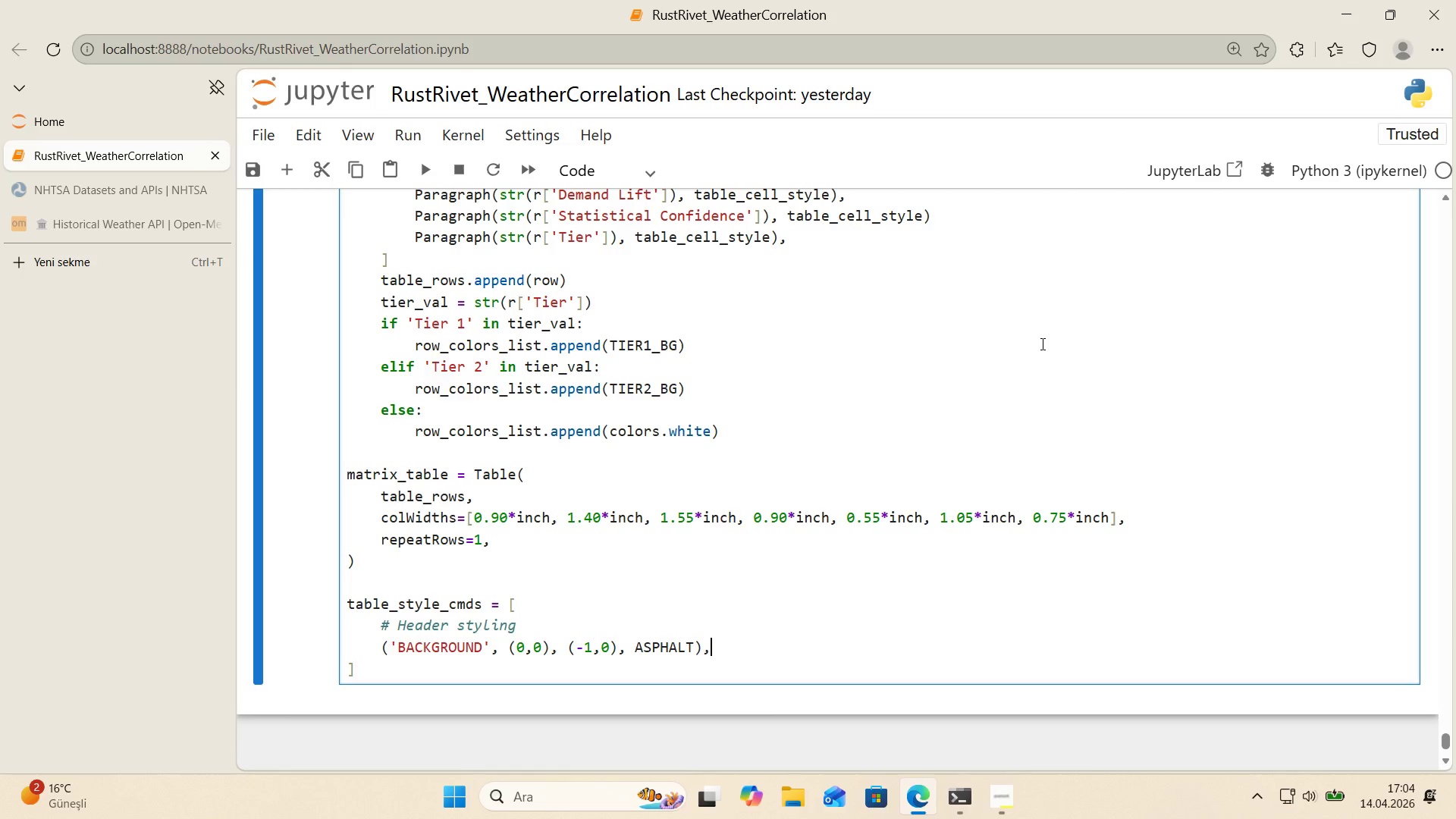 
key(Enter)
 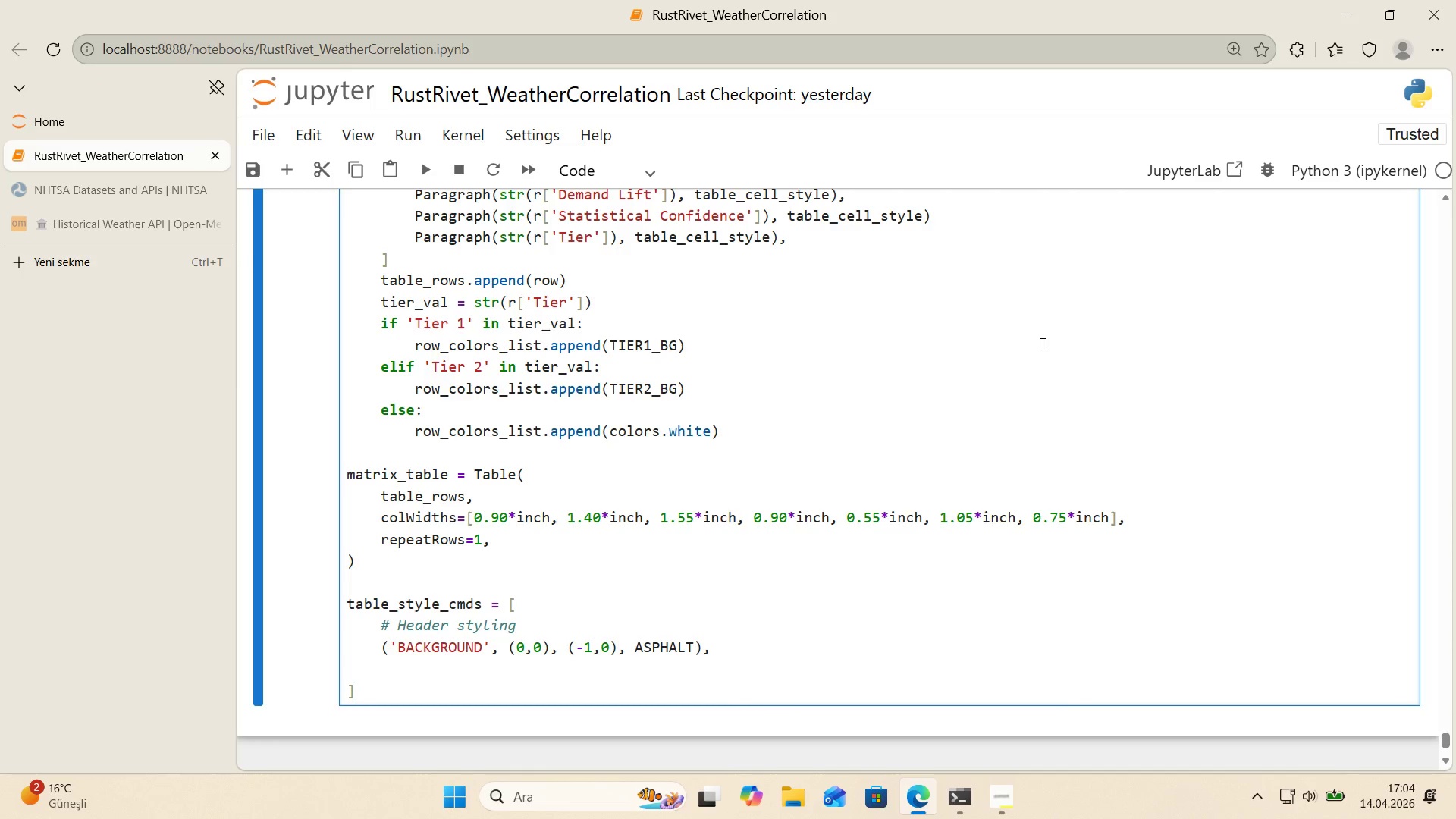 
type(*()
 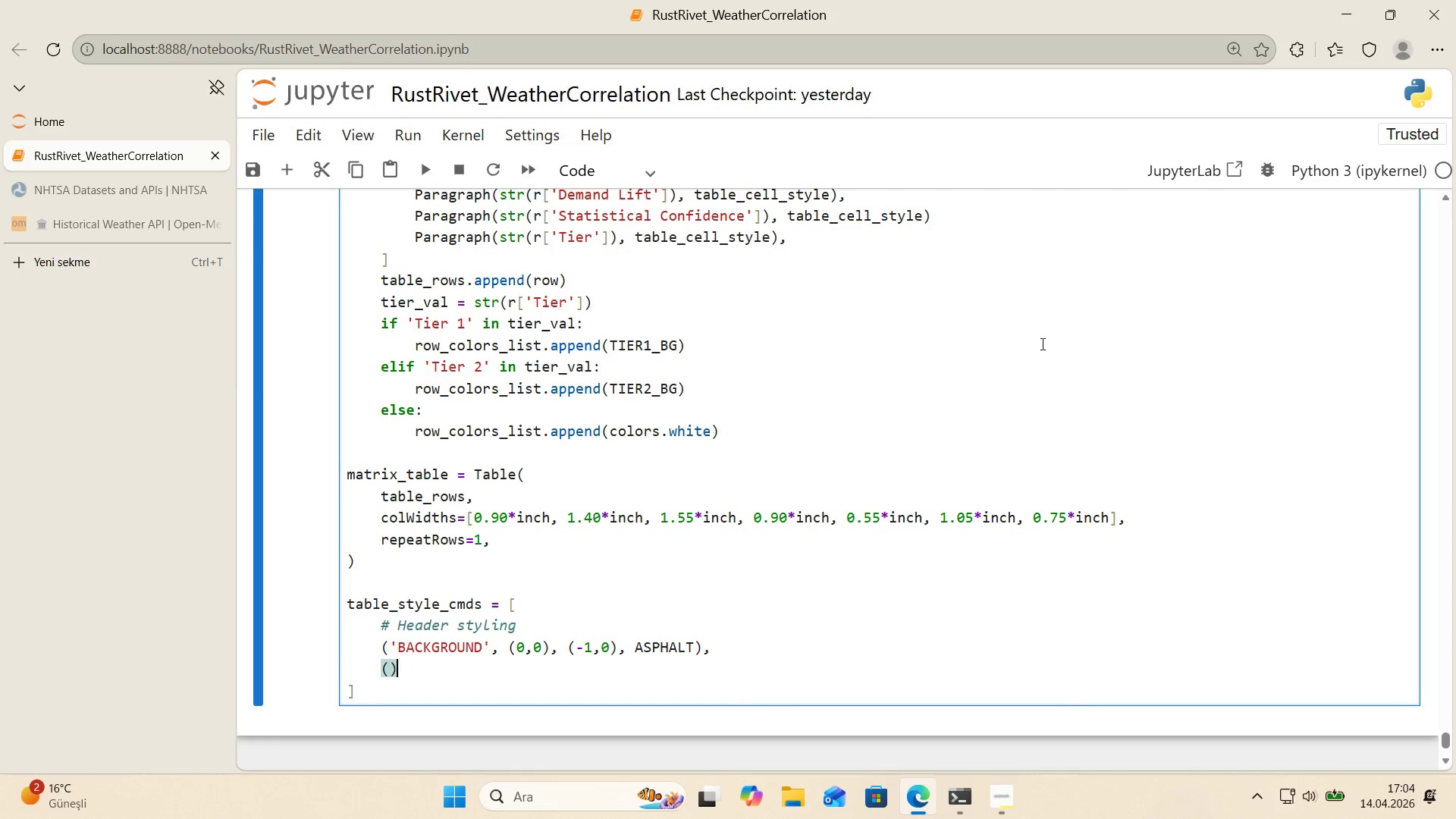 
key(ArrowLeft)
 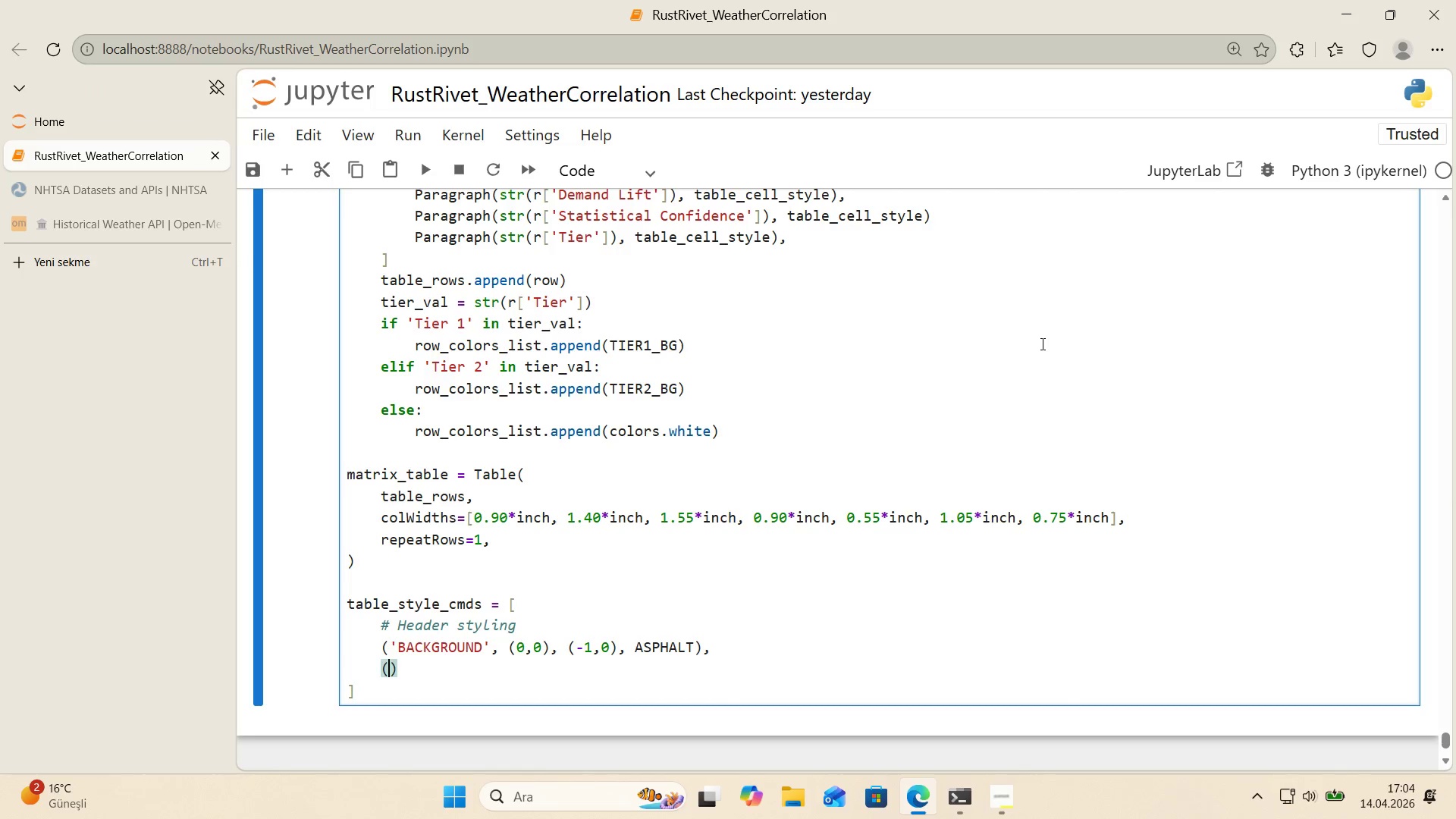 
type(@@@)
 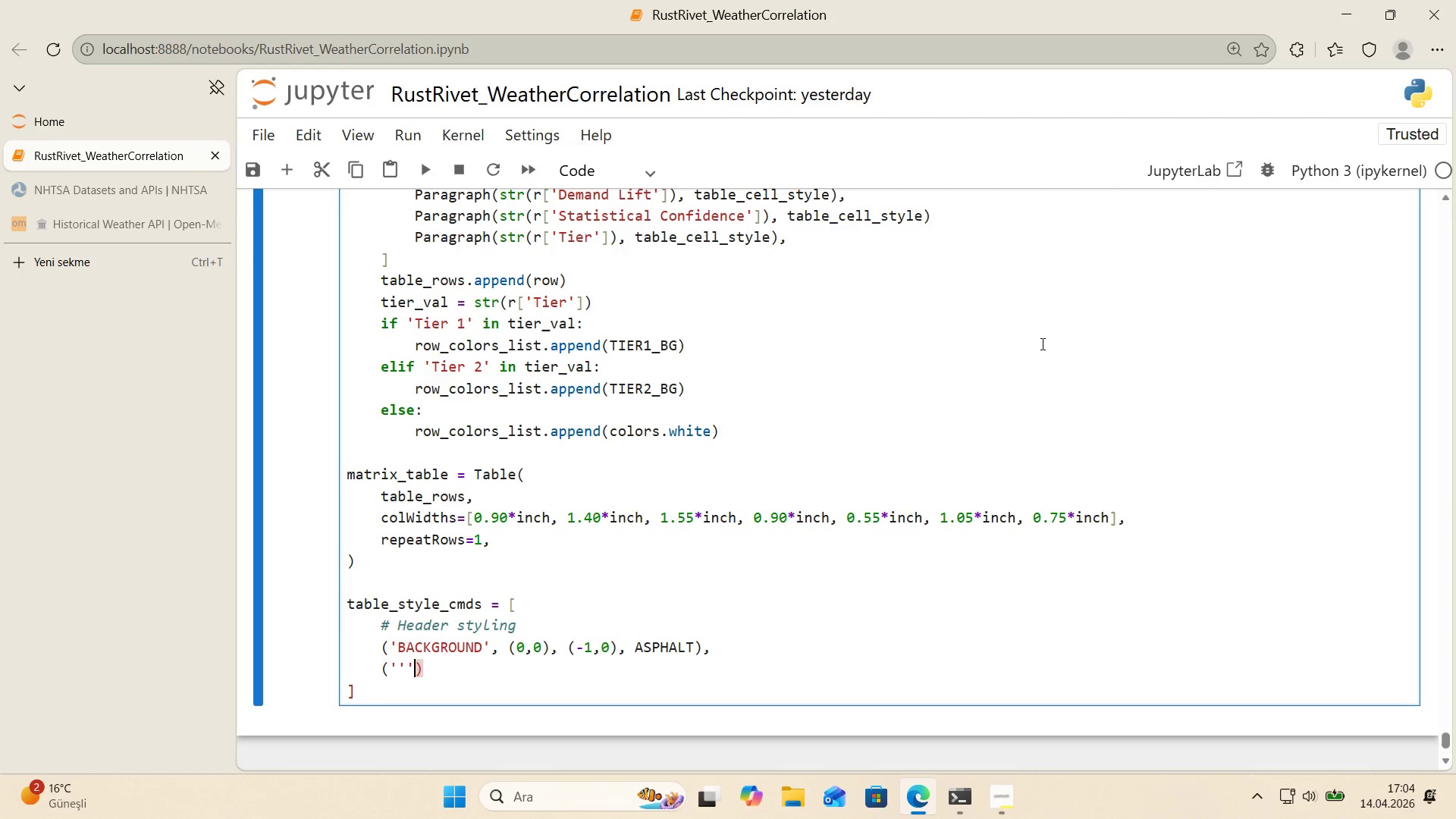 
key(ArrowLeft)
 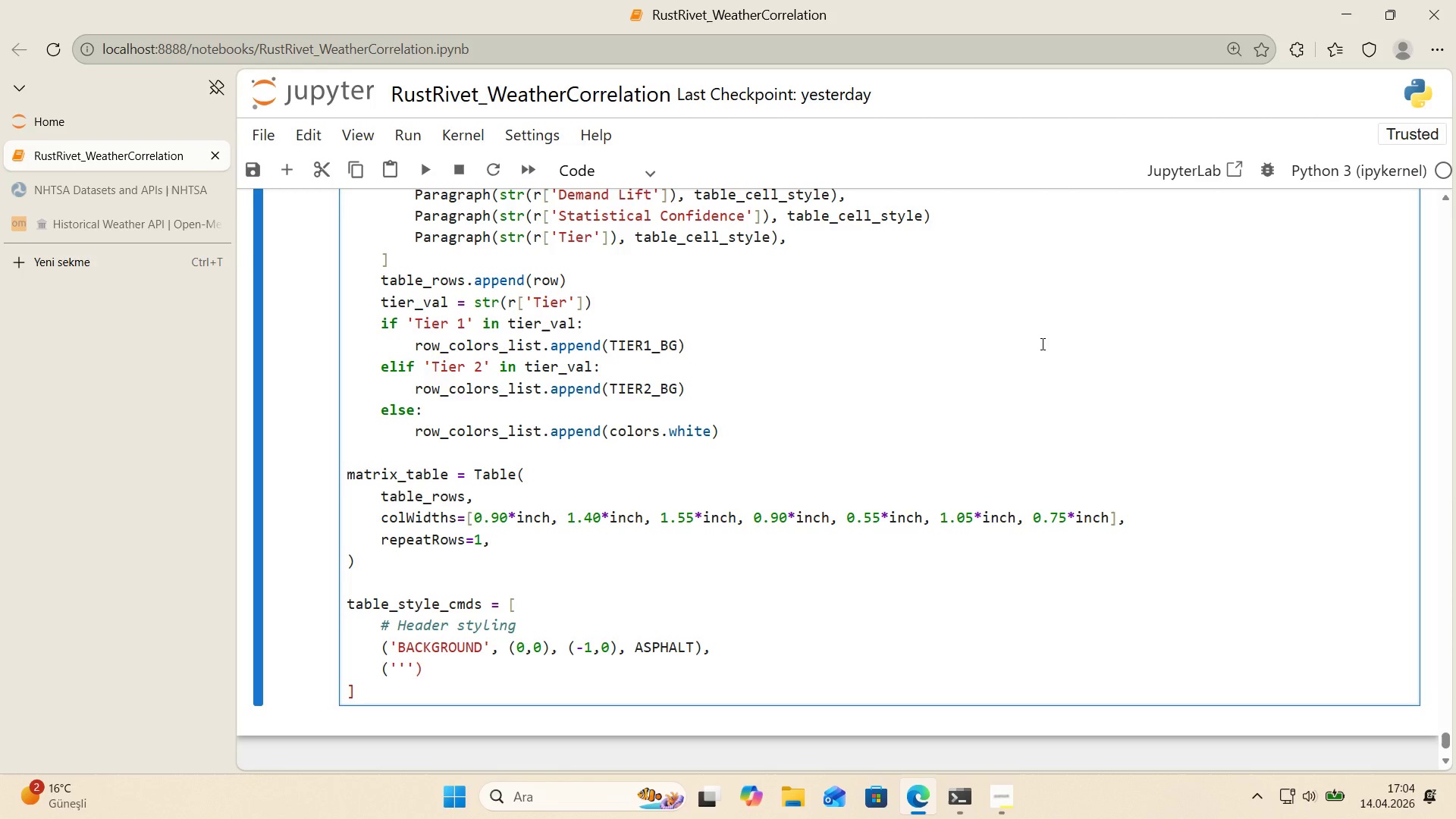 
key(Backspace)
type(align)
key(Backspace)
key(Backspace)
key(Backspace)
key(Backspace)
key(Backspace)
type(ALIGN)
 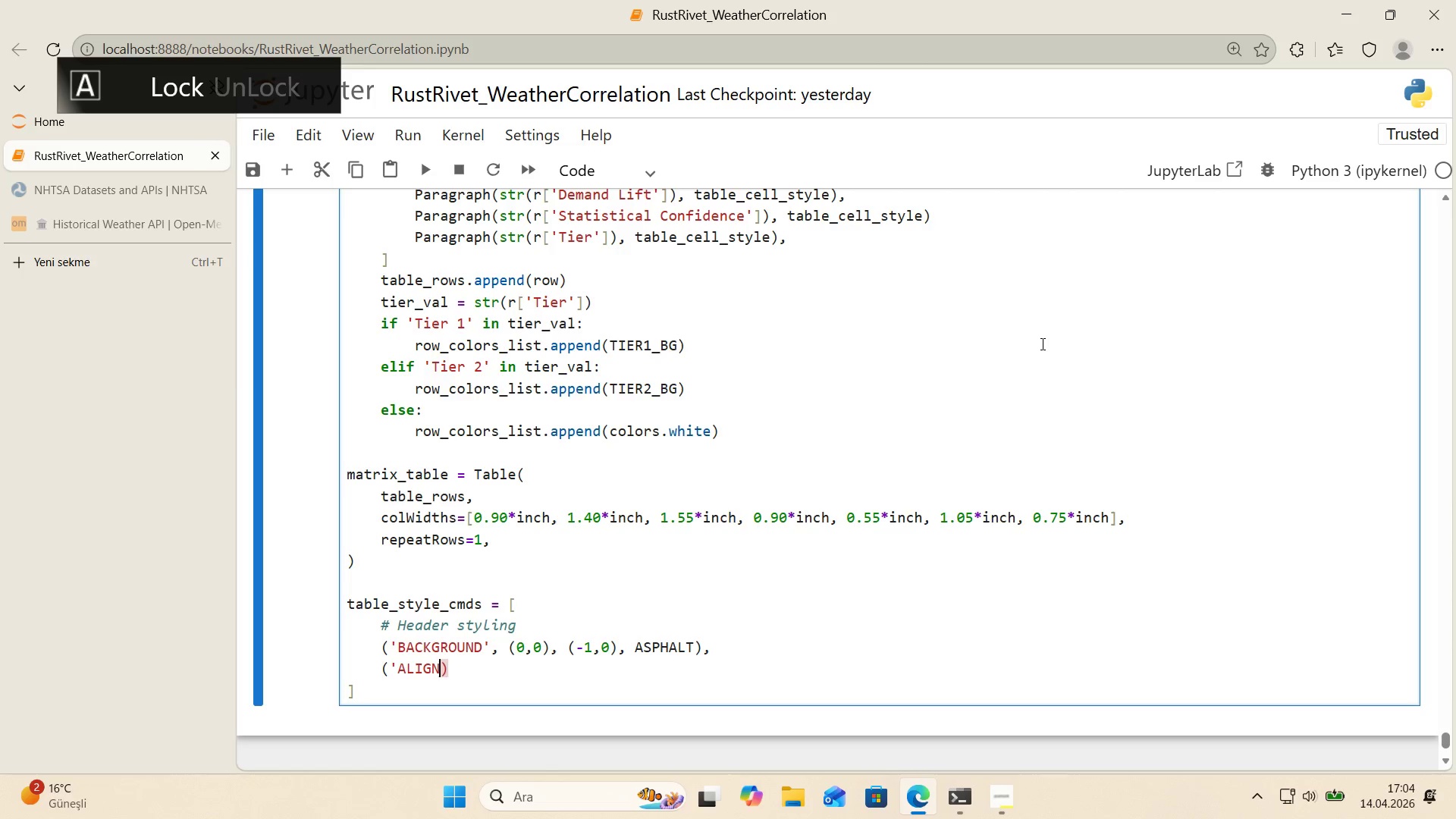 
key(ArrowRight)
 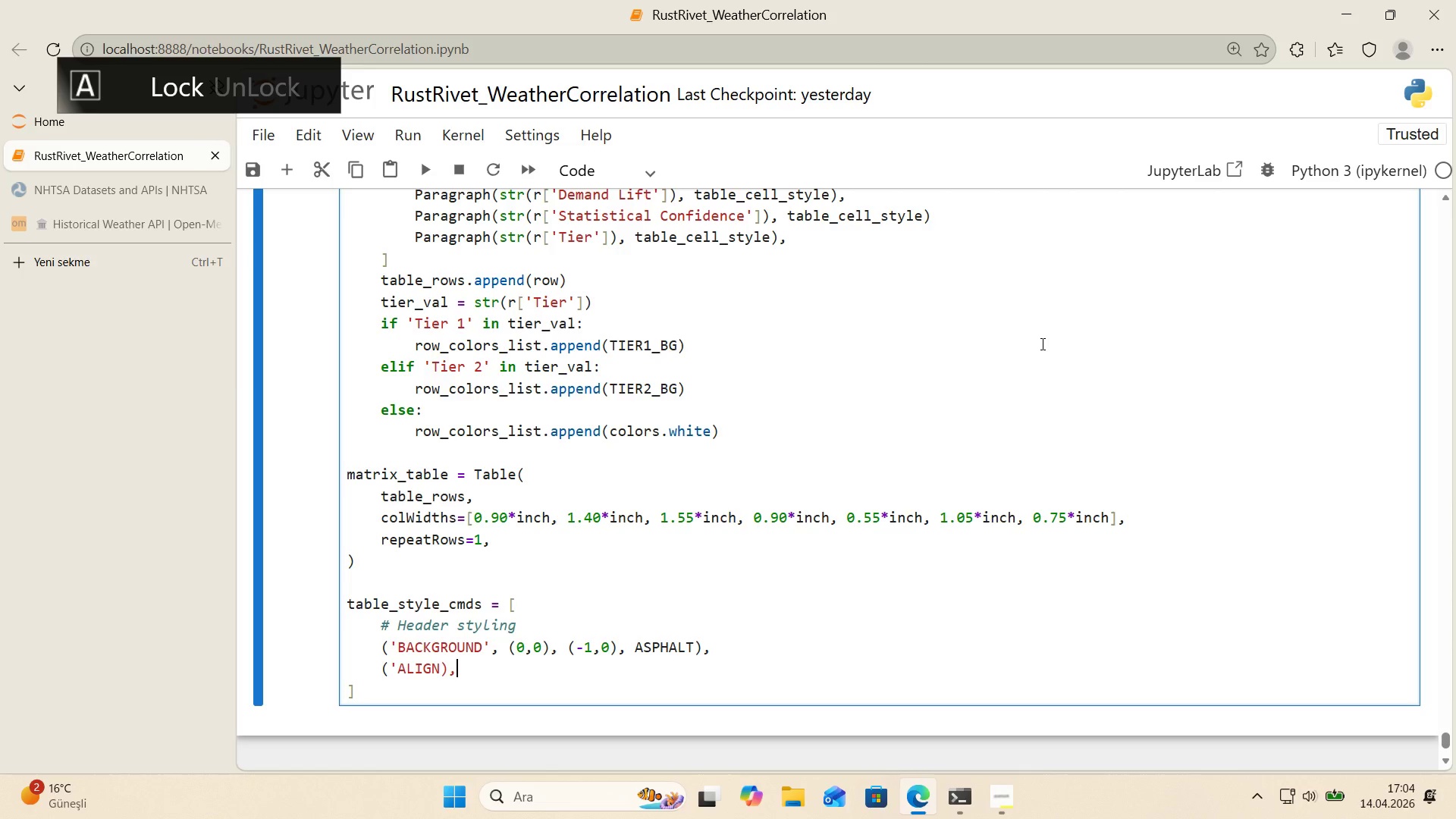 
key(Comma)
 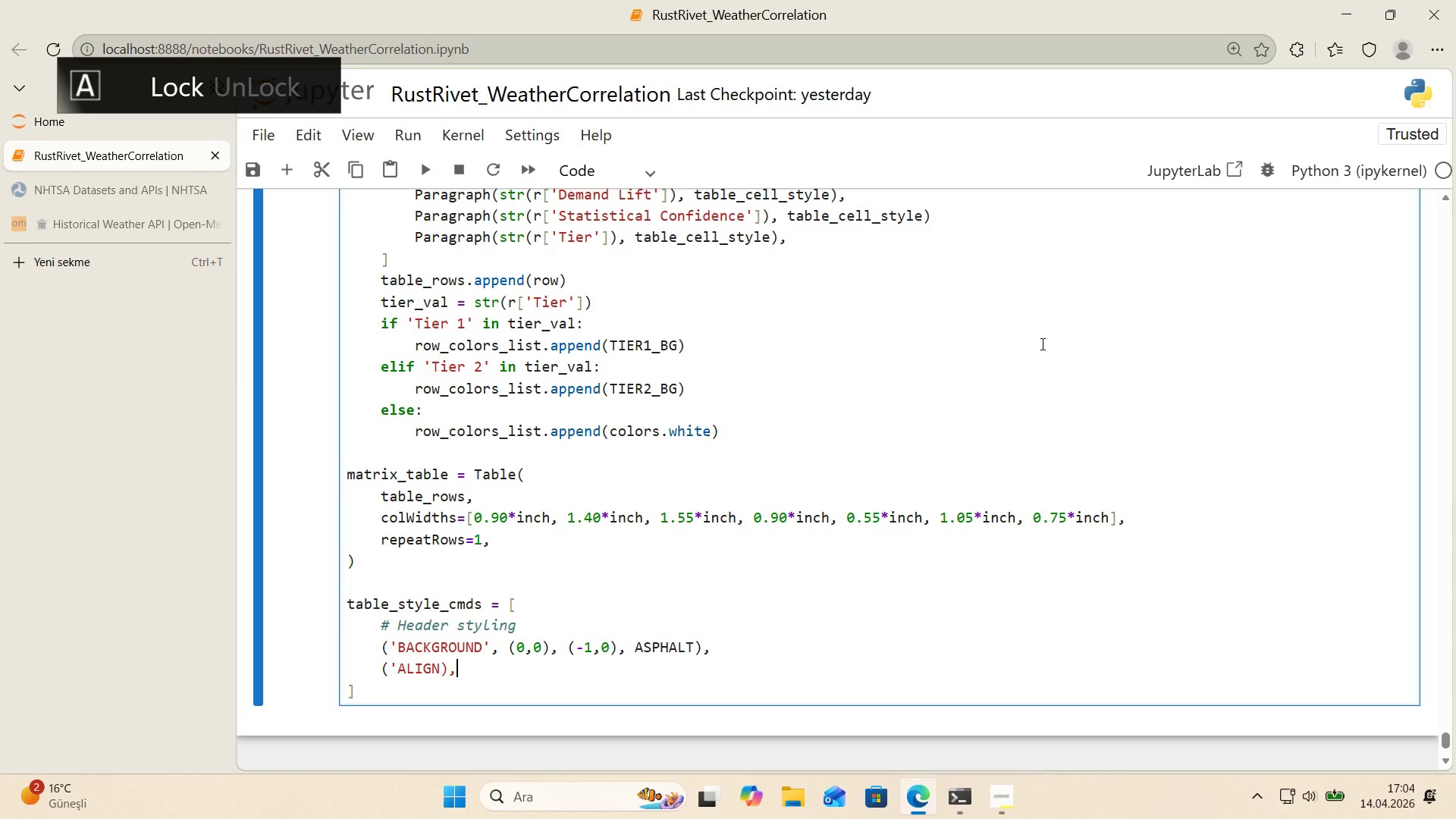 
key(Backspace)
 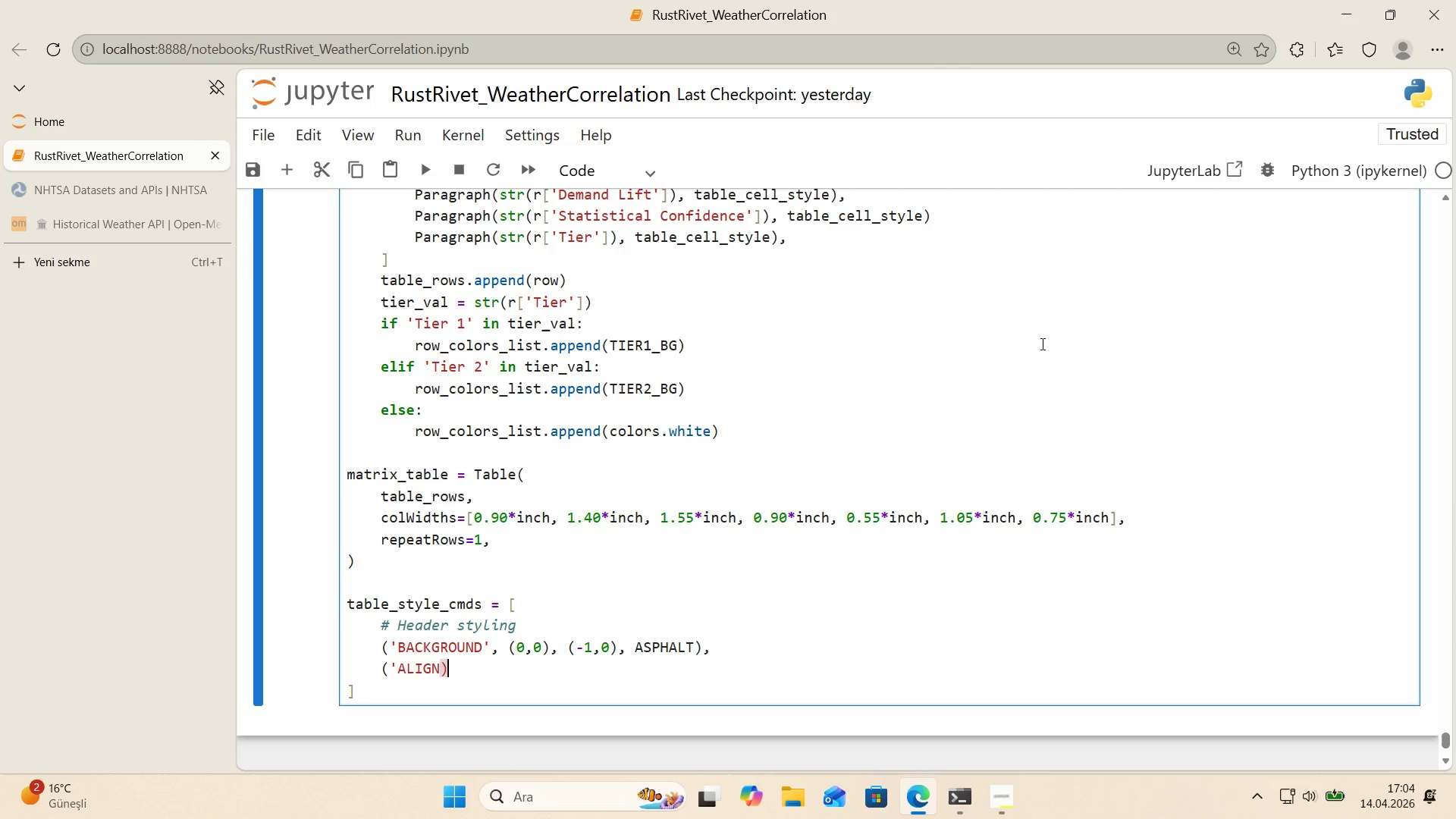 
key(ArrowLeft)
 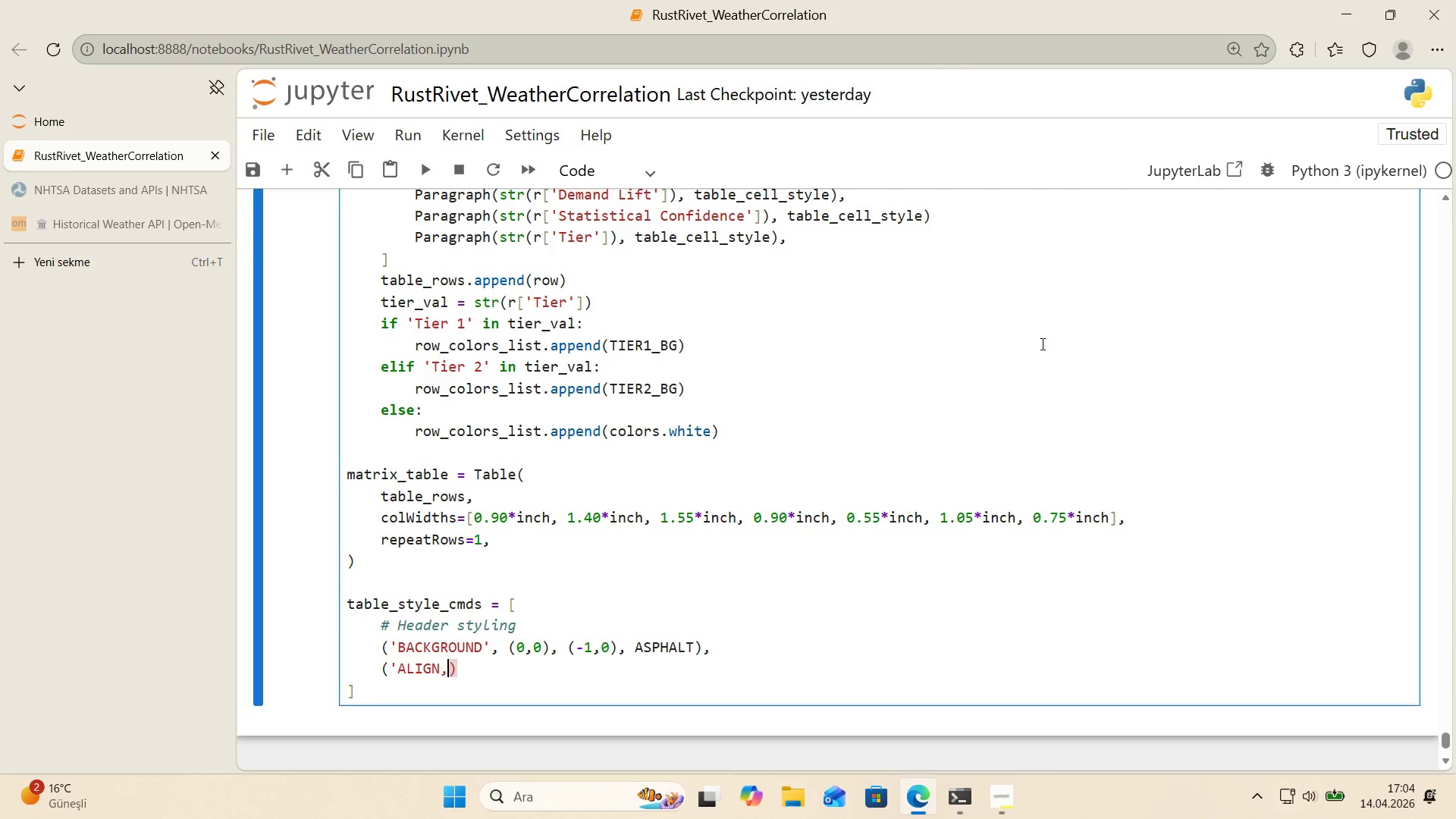 
key(Comma)
 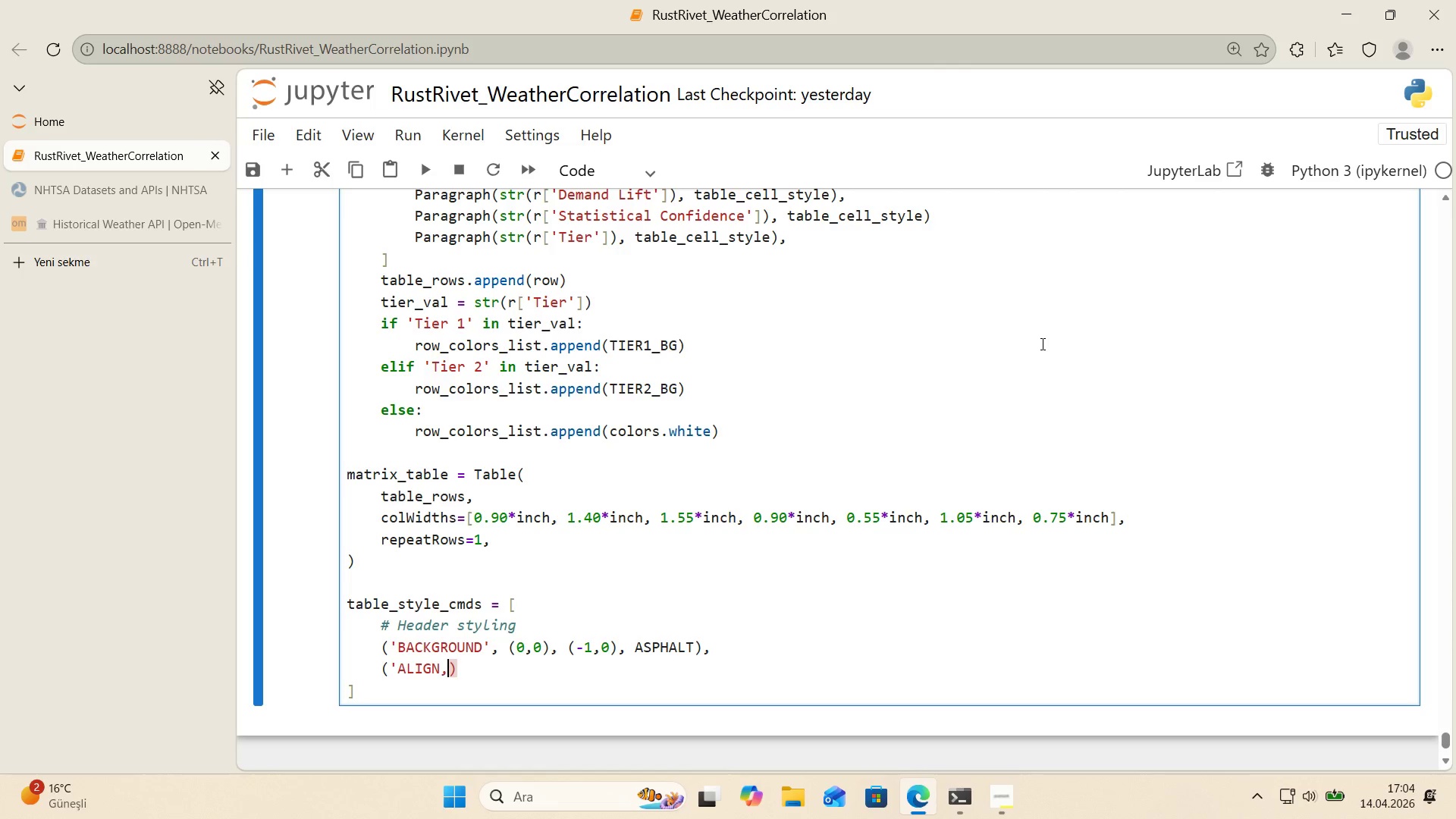 
key(ArrowLeft)
 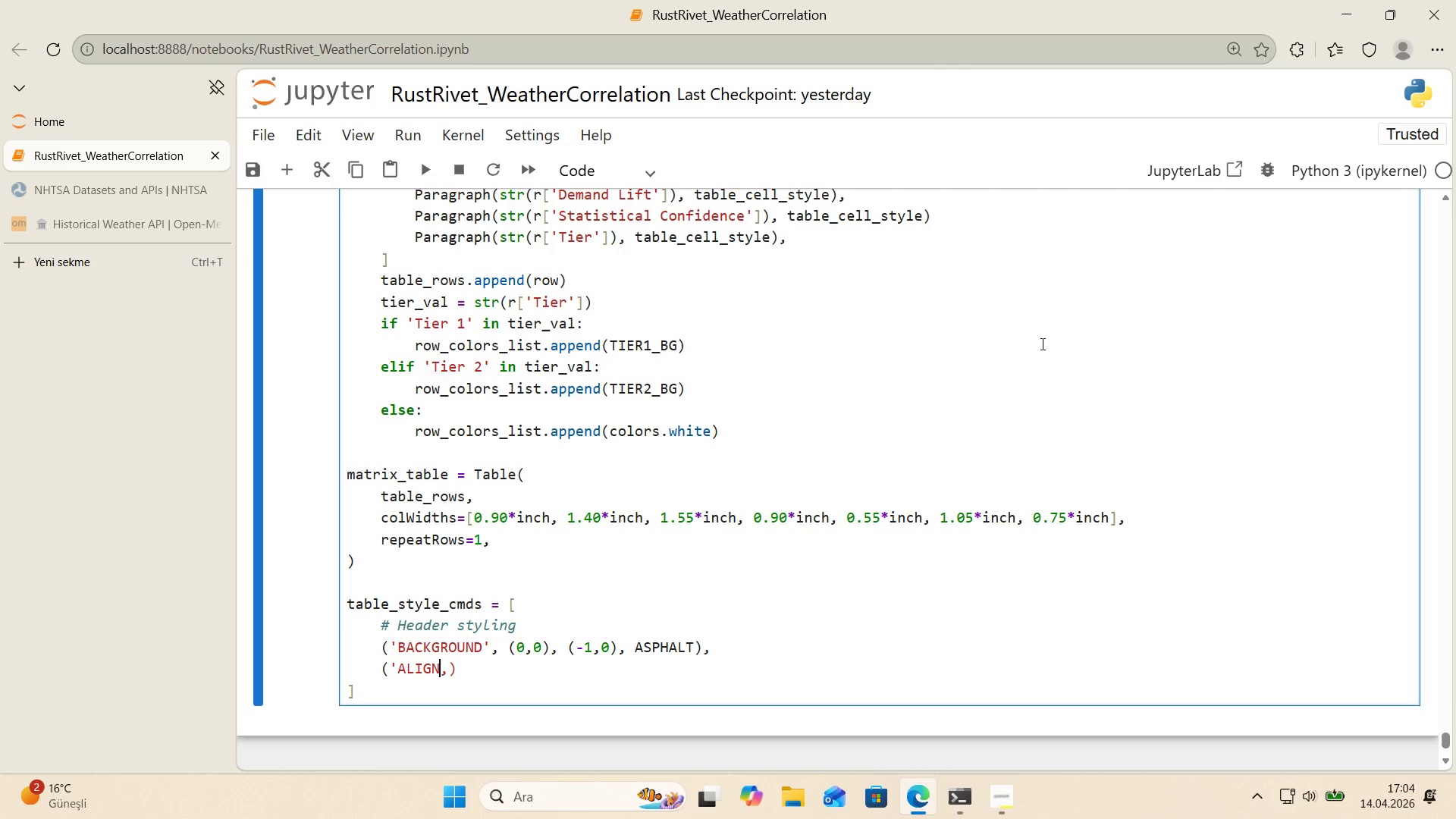 
key(Shift+ShiftRight)
 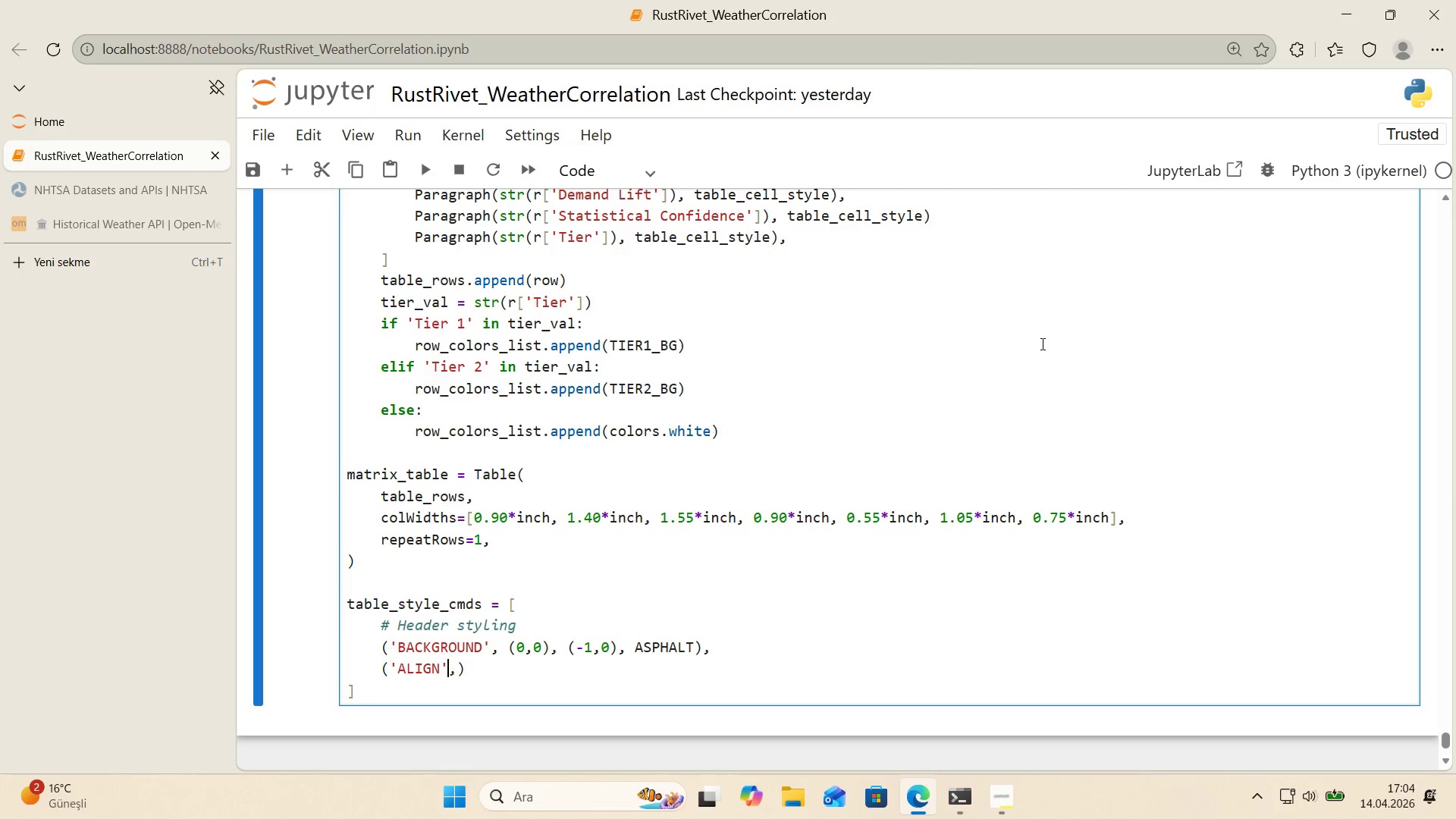 
key(Shift+2)
 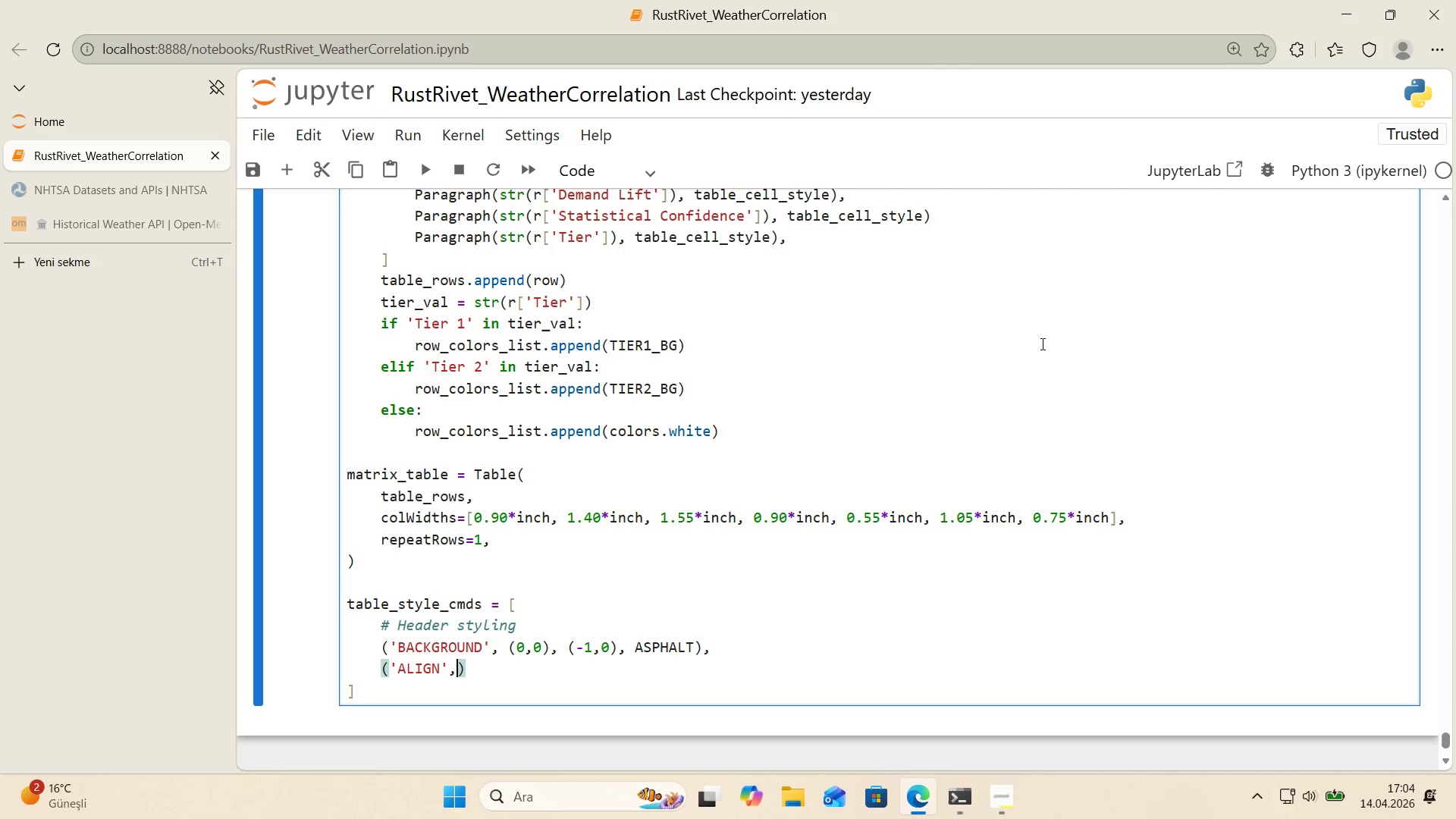 
key(ArrowRight)
 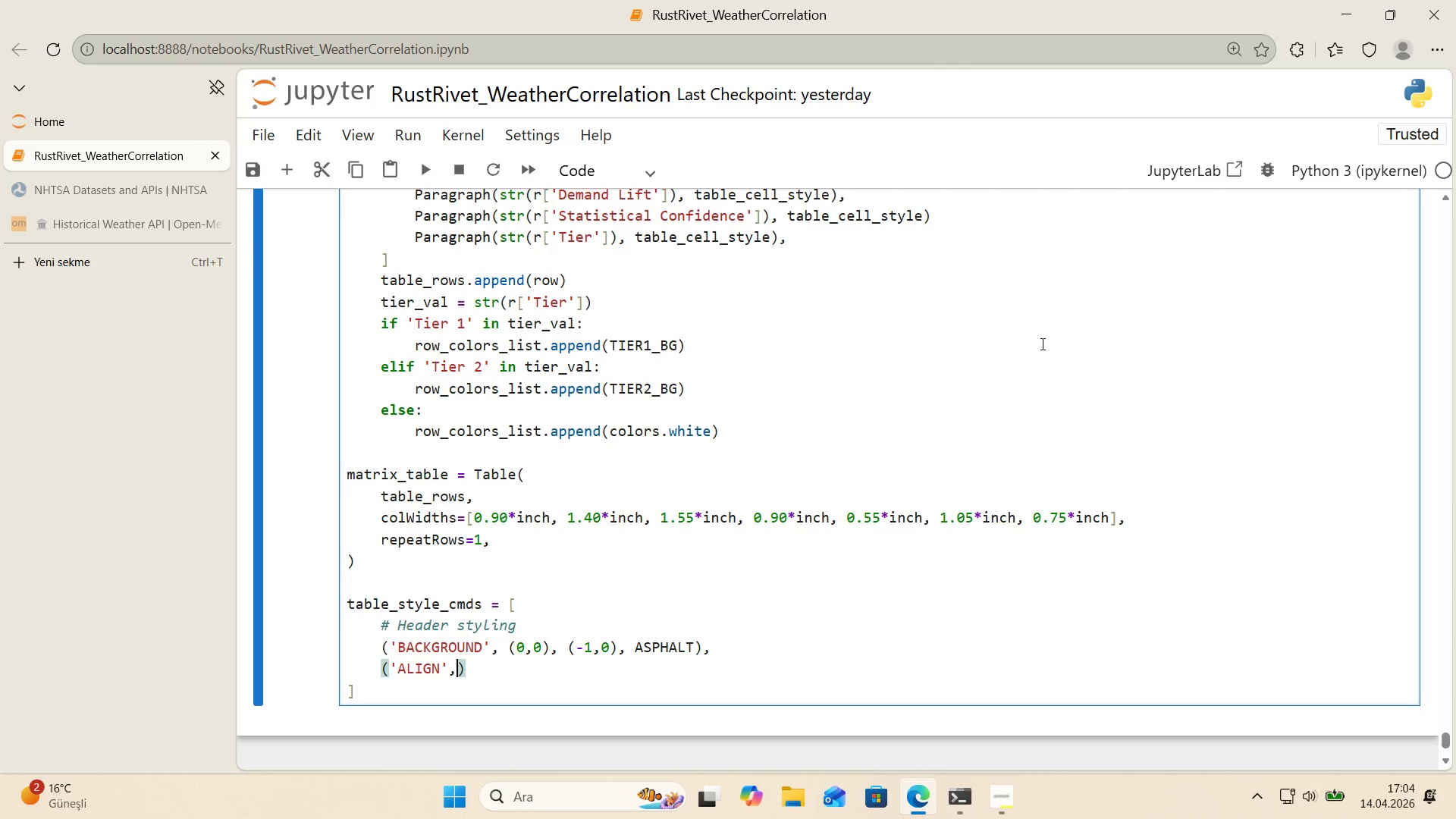 
type( *()
 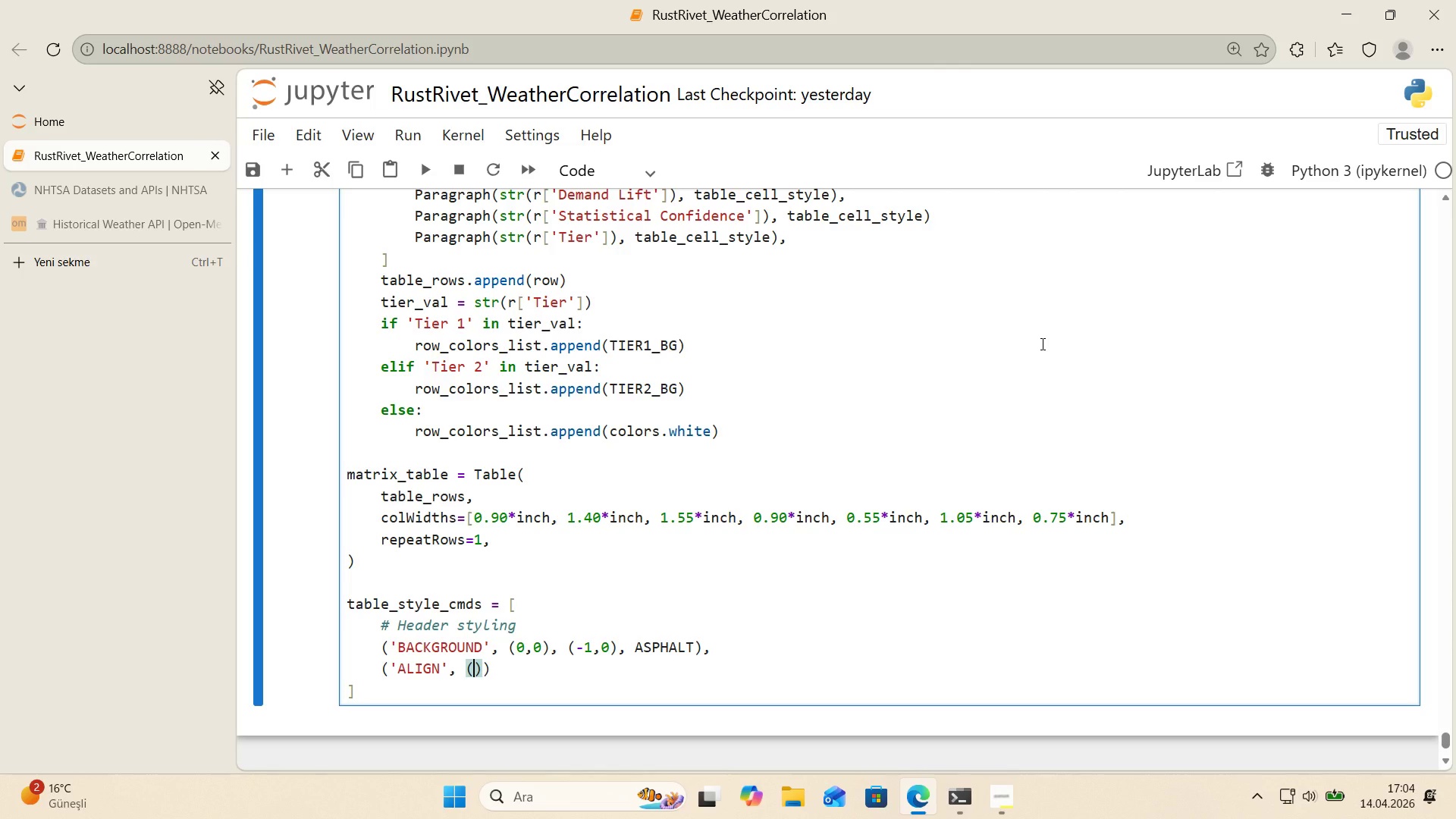 
 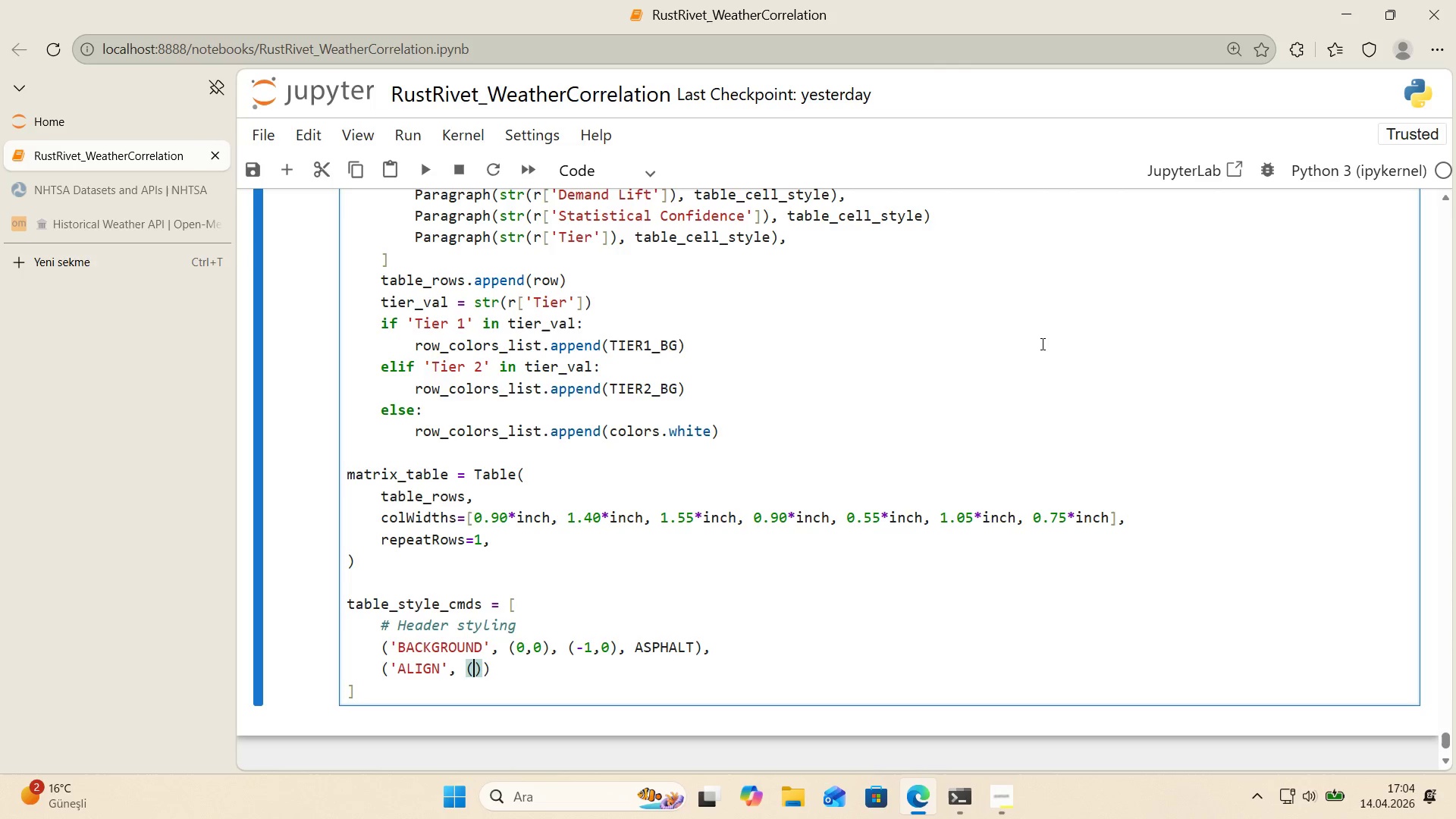 
key(ArrowLeft)
 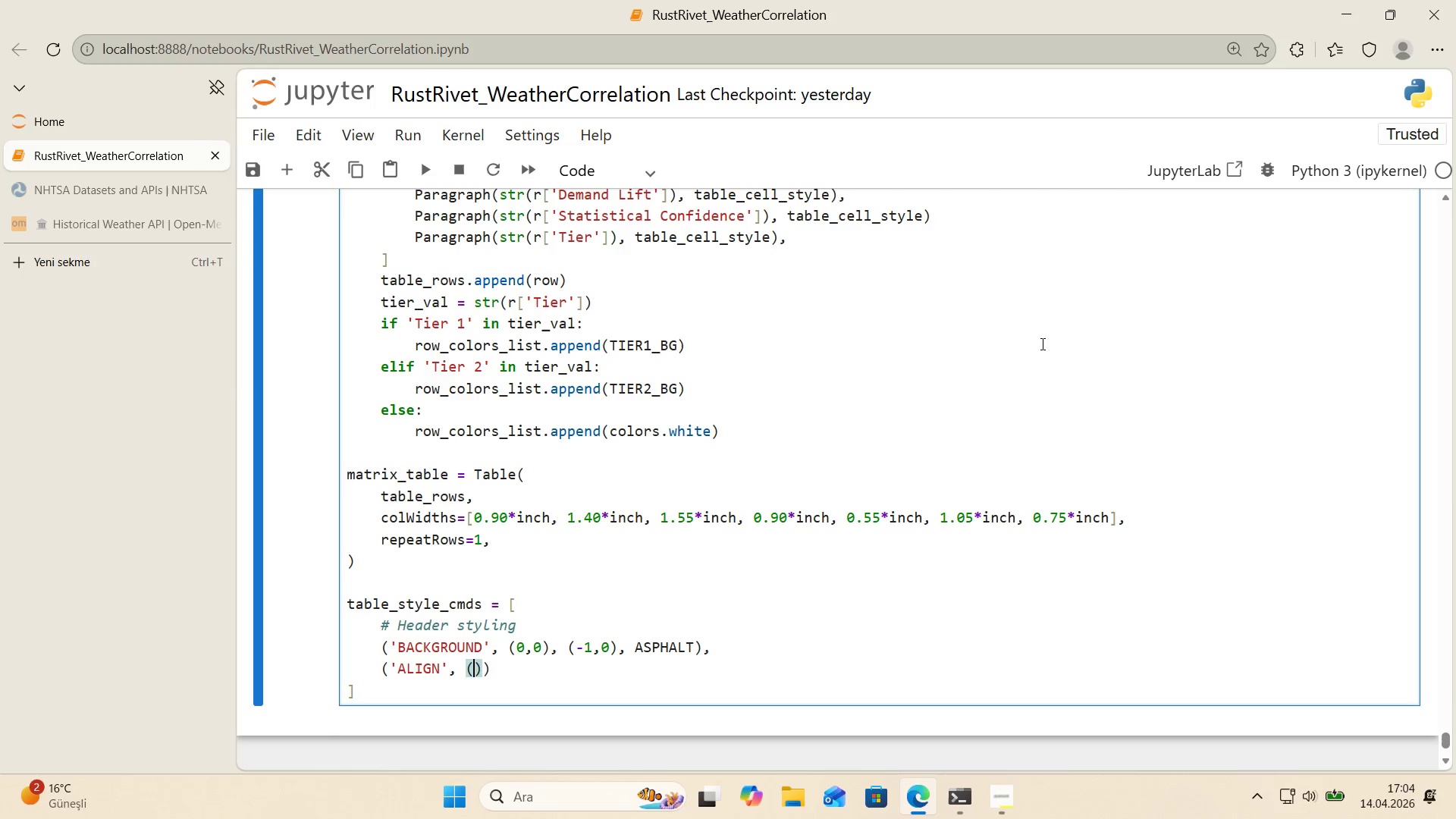 
key(Numpad0)
 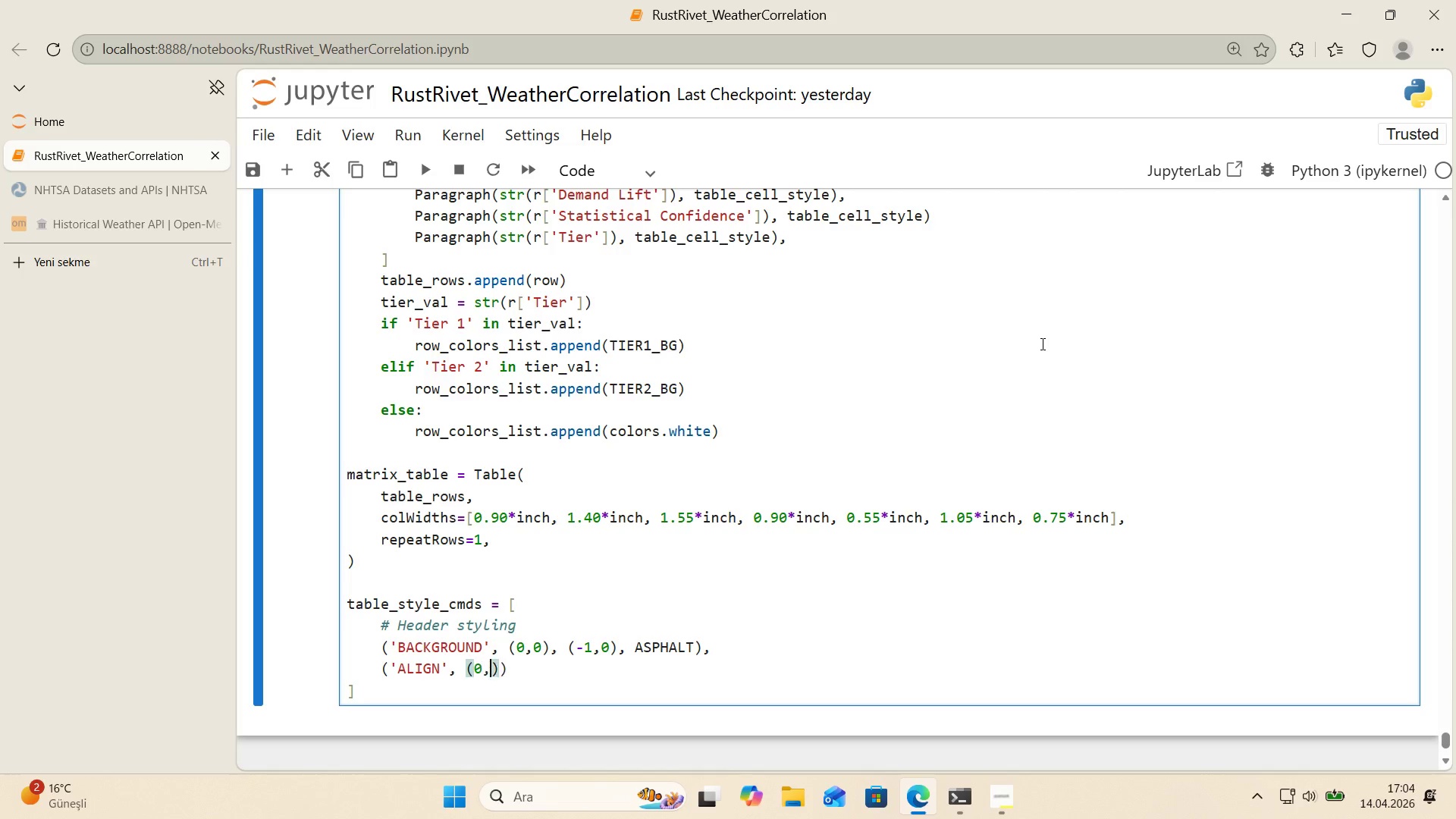 
key(Comma)
 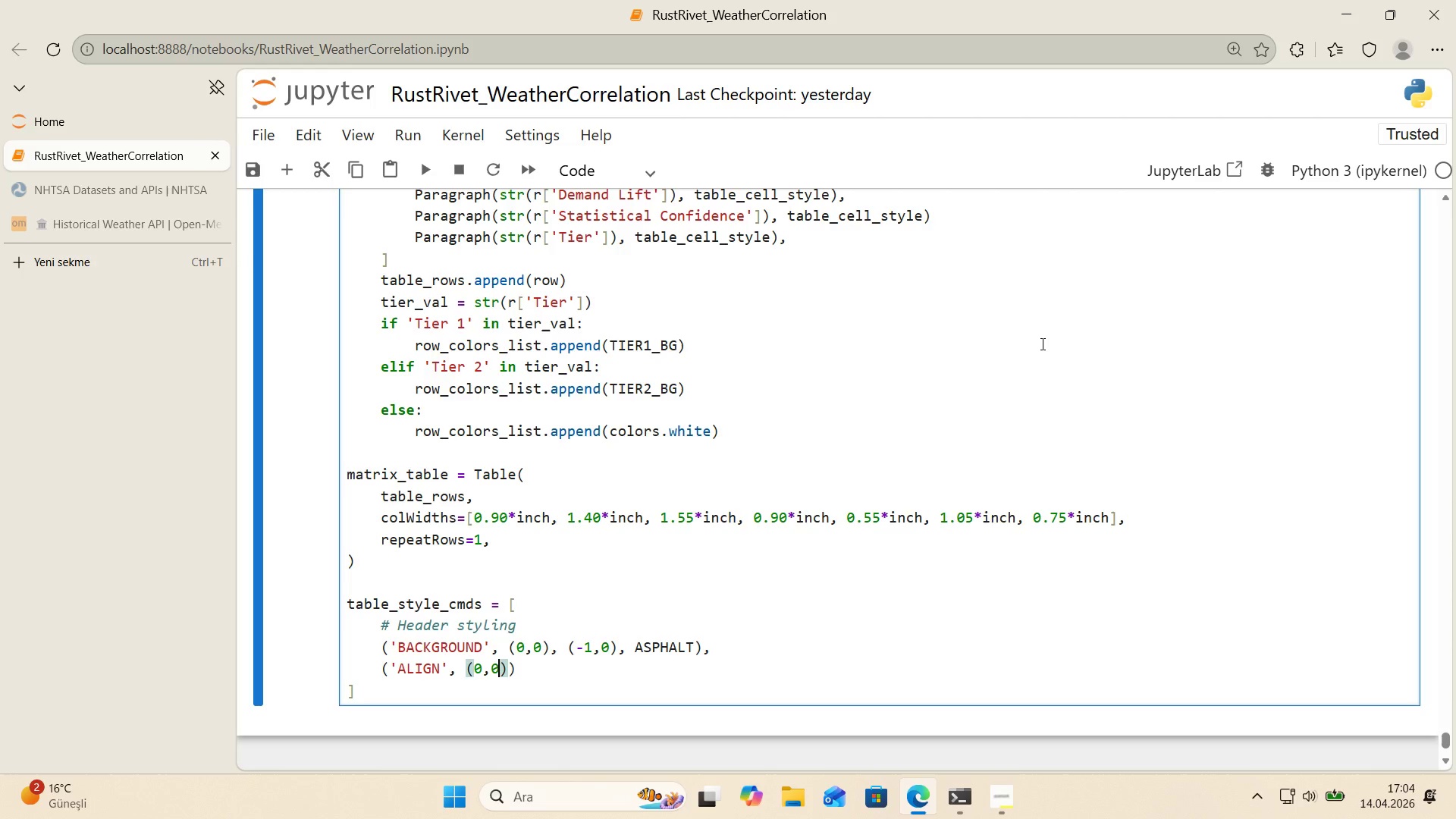 
key(Numpad0)
 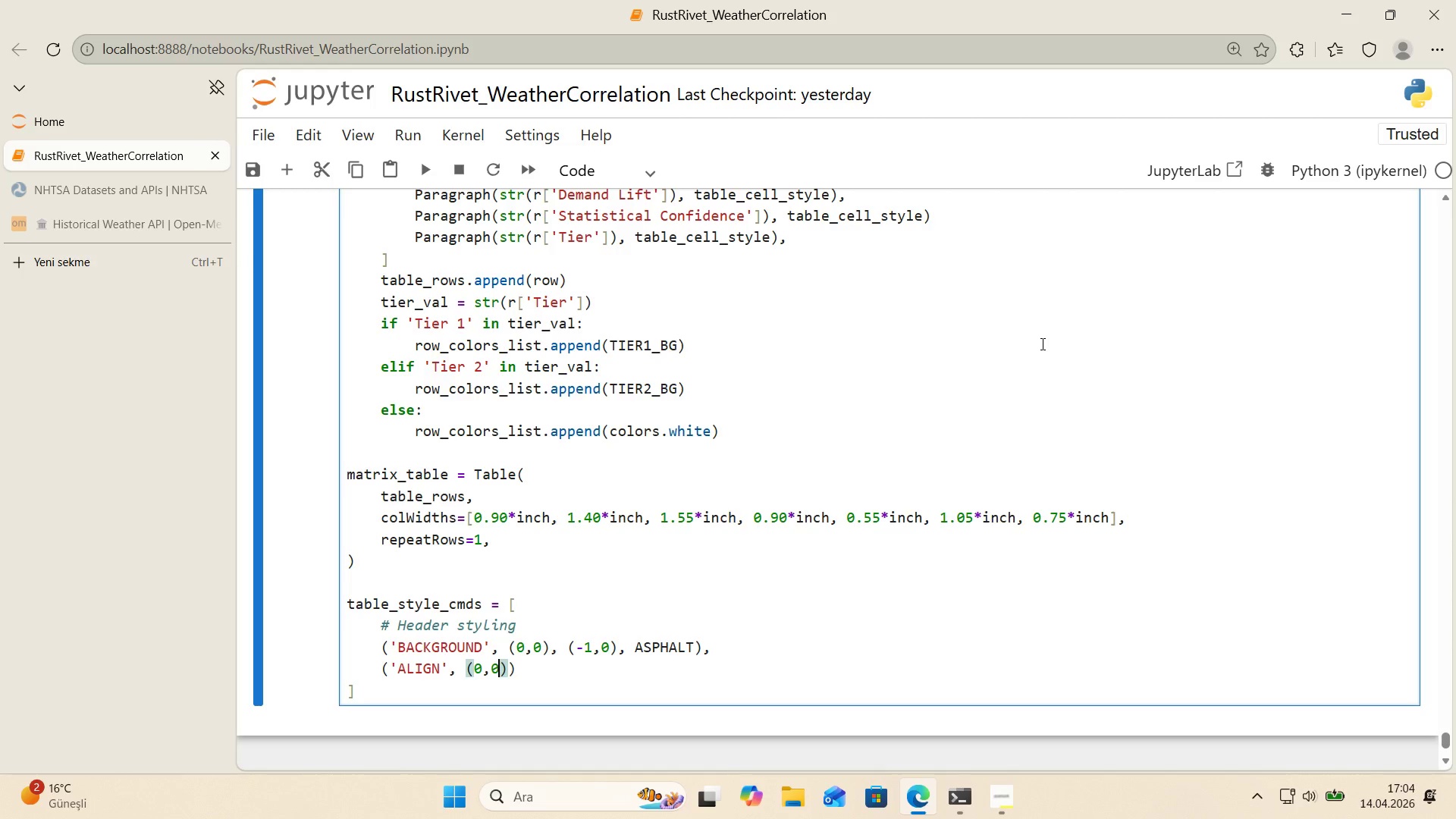 
key(ArrowRight)
 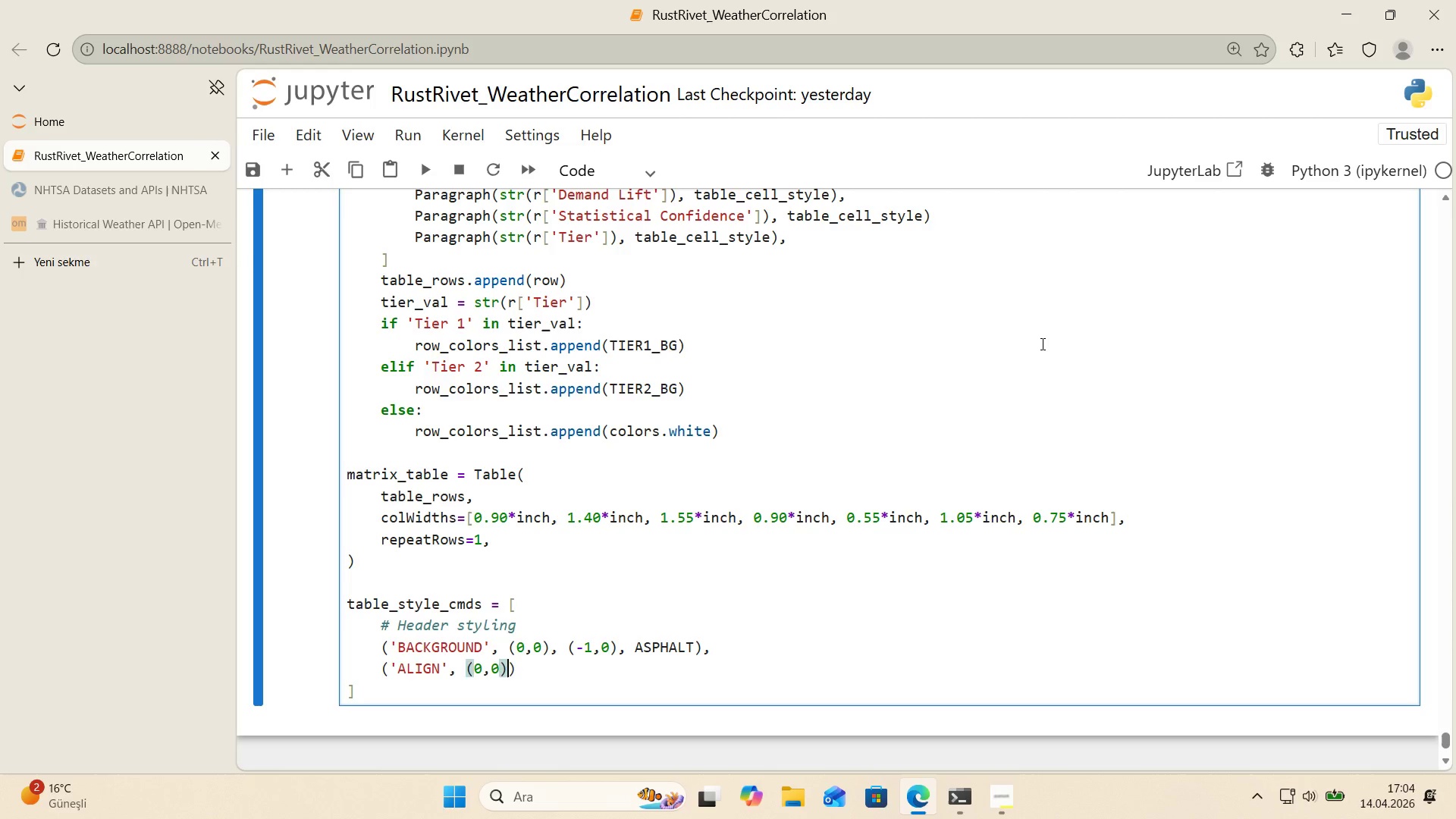 
key(Comma)
 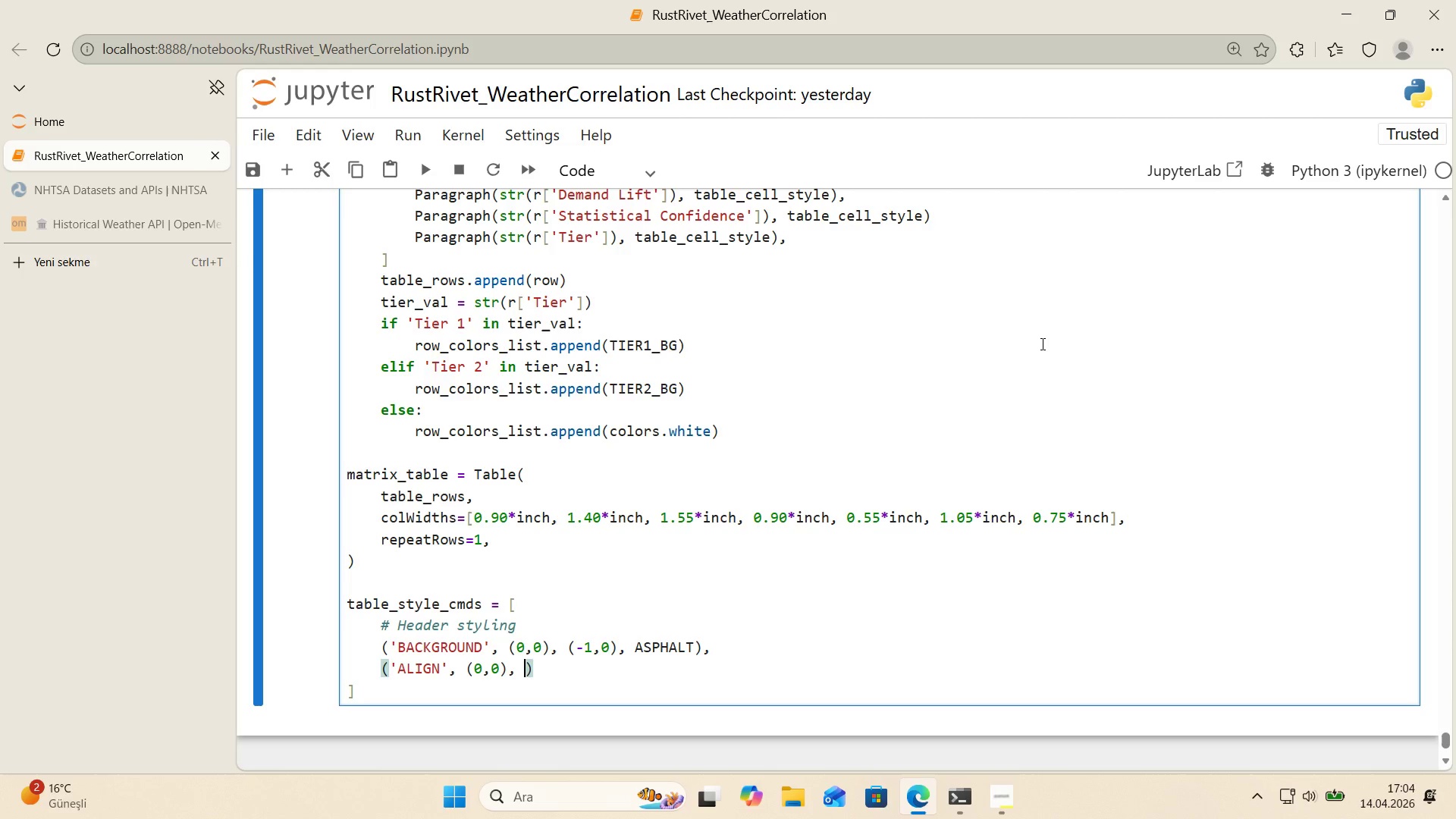 
key(Space)
 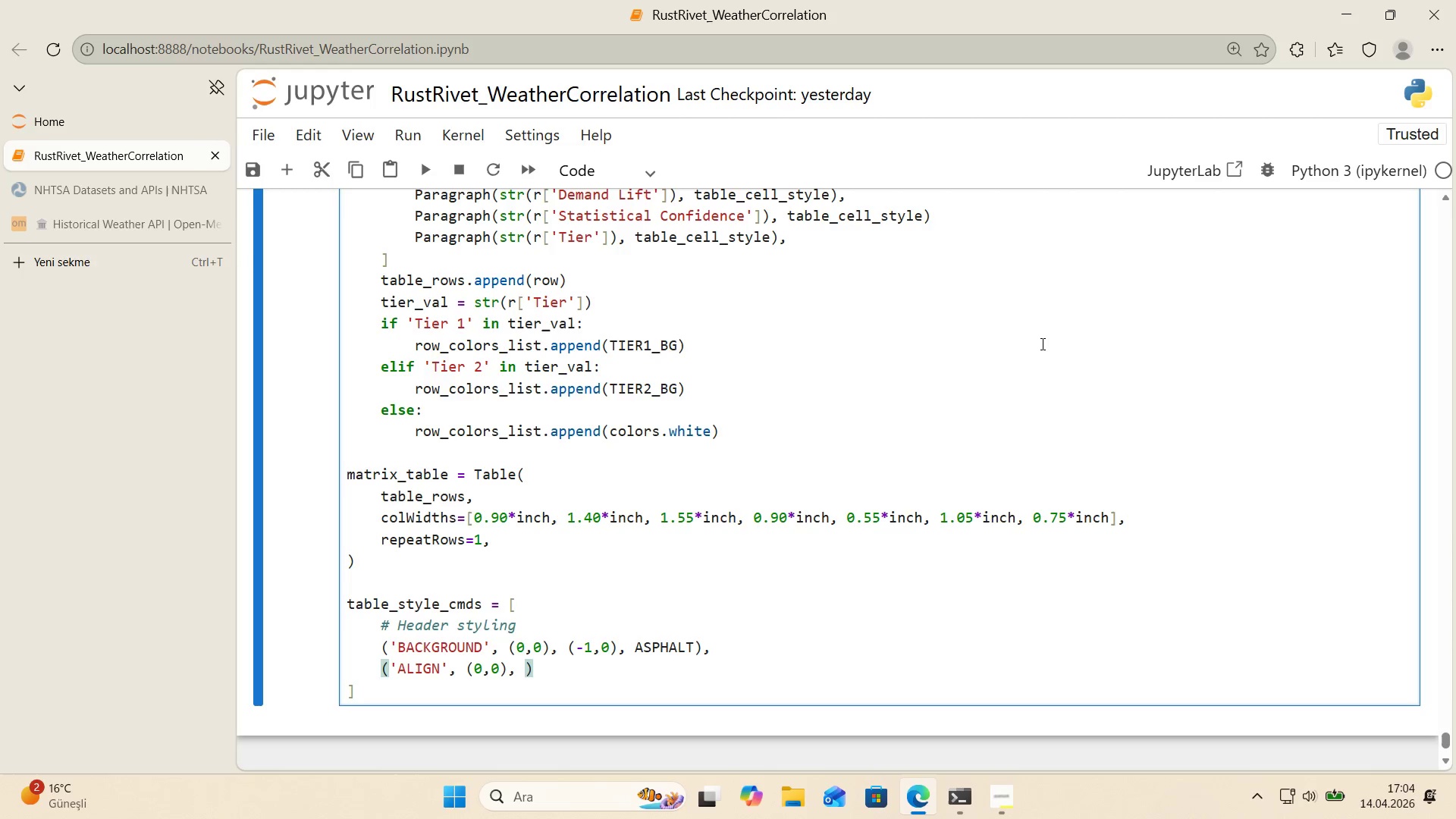 
wait(15.61)
 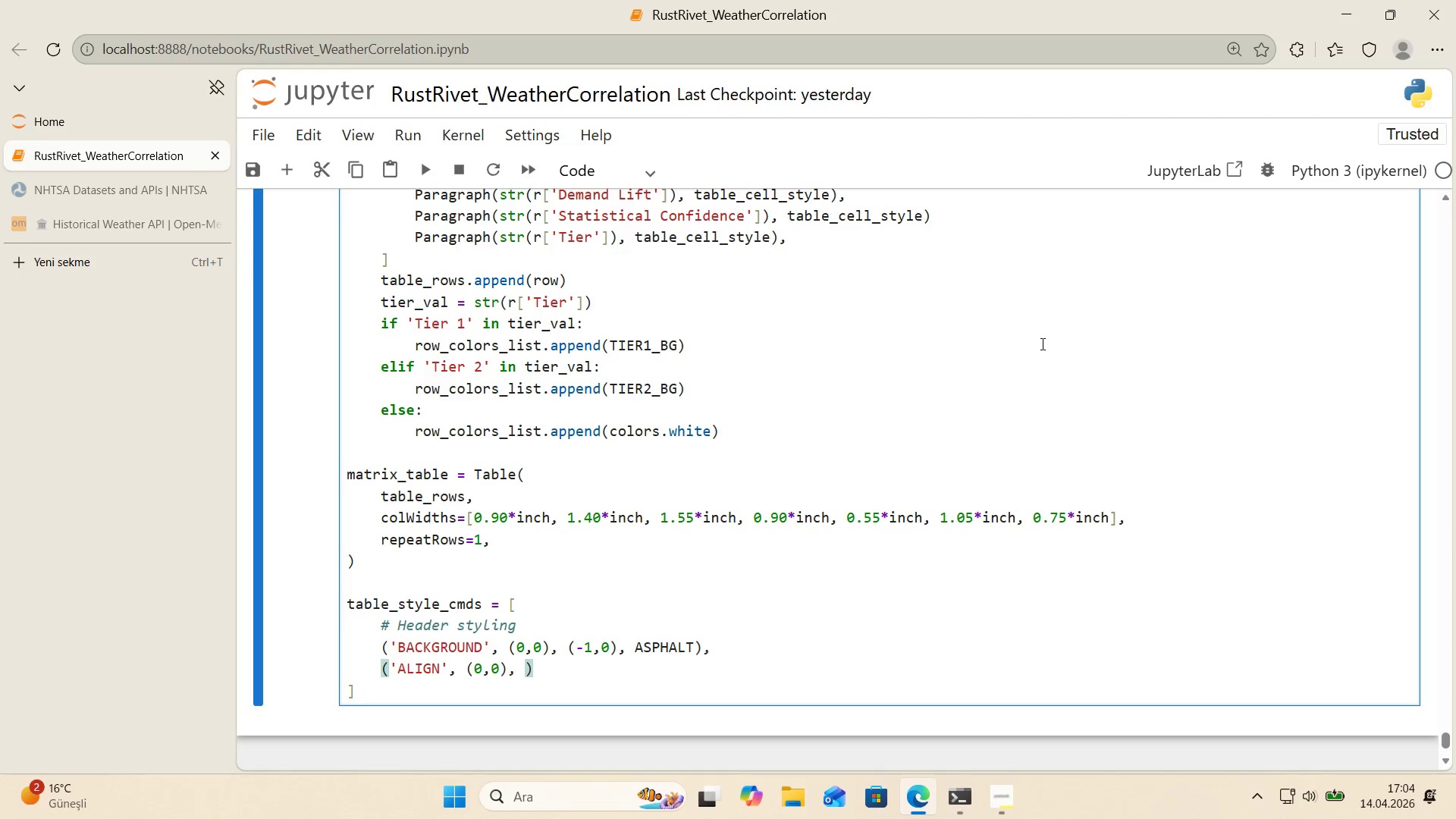 
type(&)
key(Backspace)
type(*()
 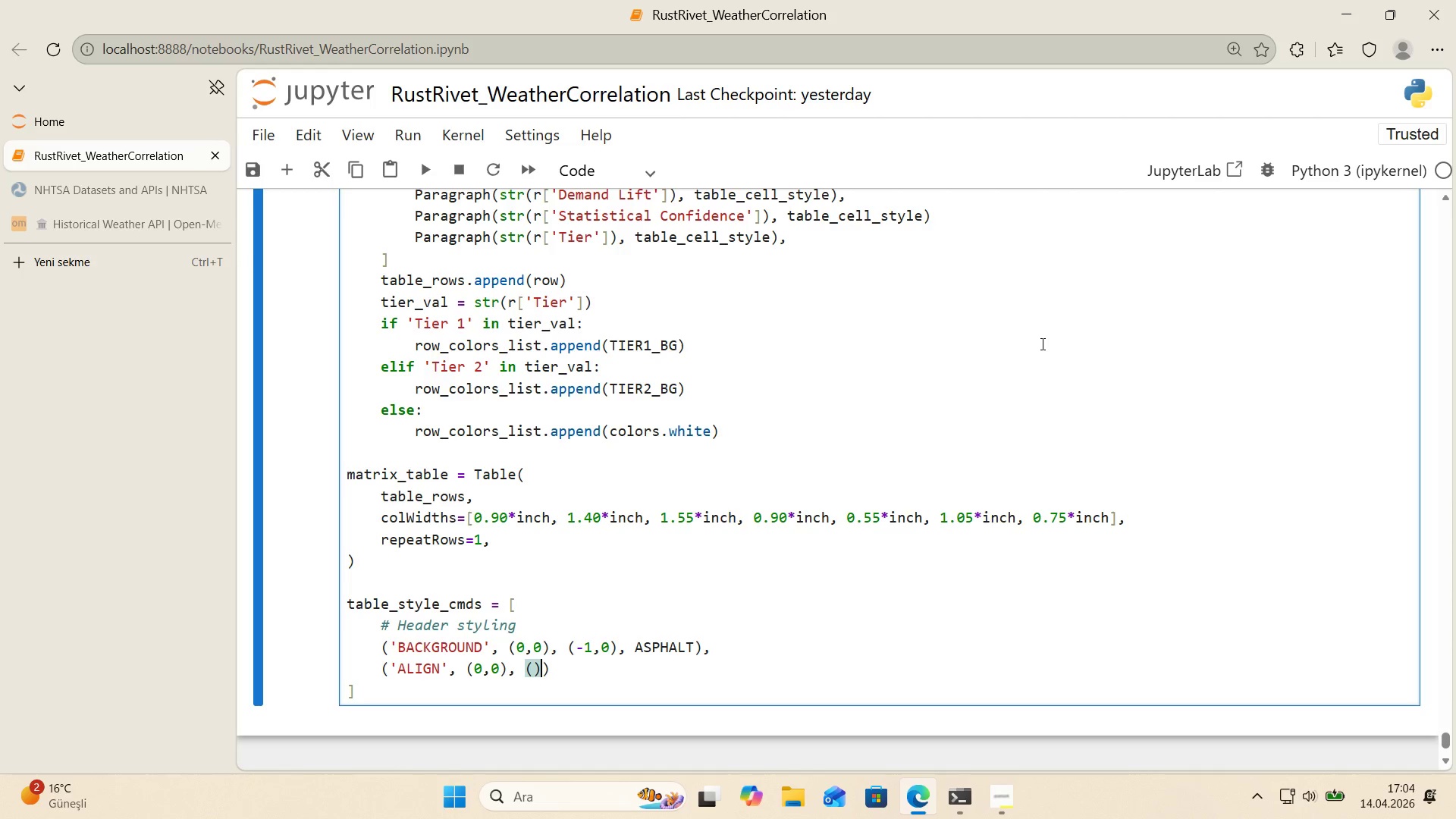 
key(Control+ControlRight)
 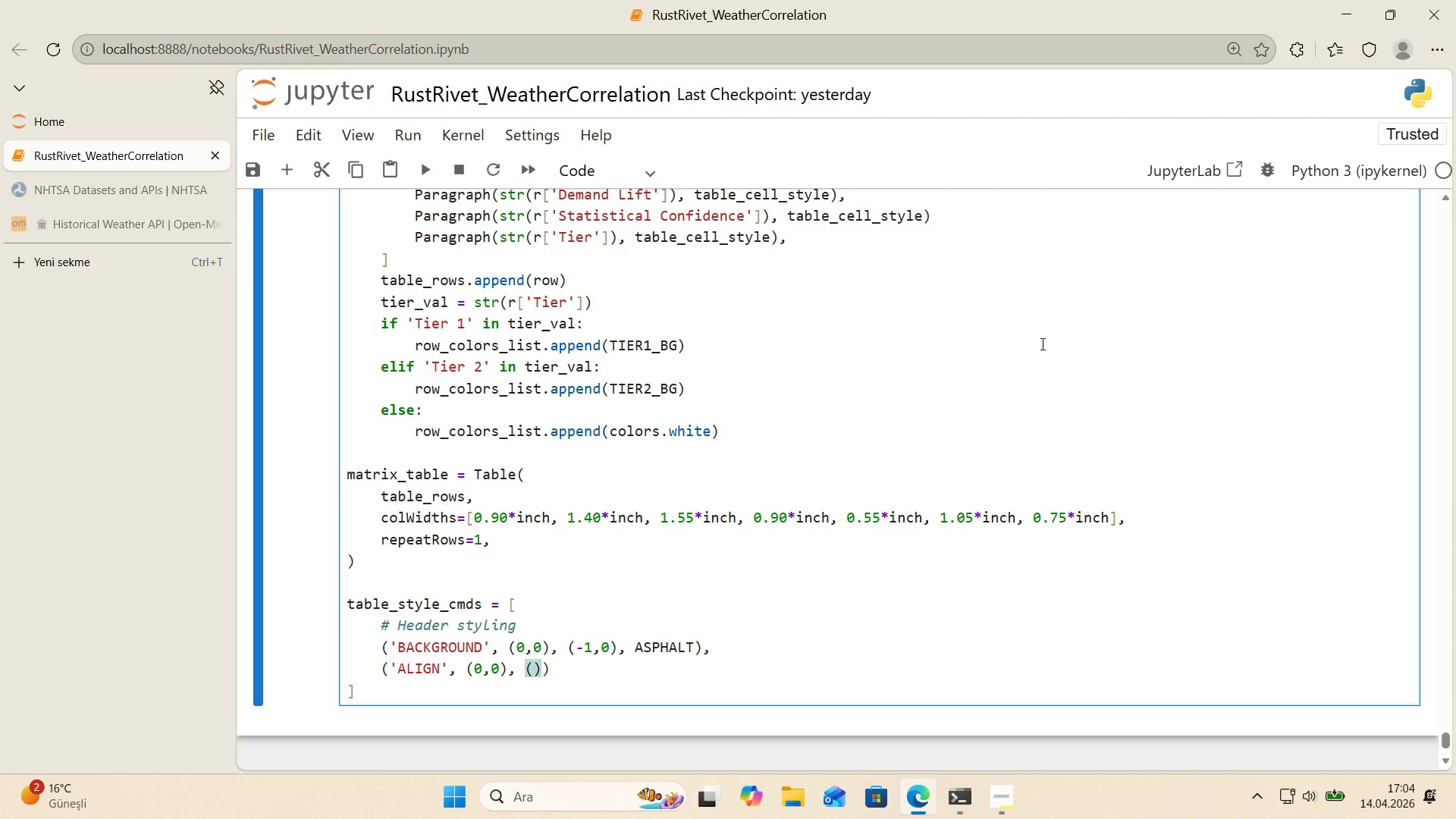 
key(ArrowLeft)
 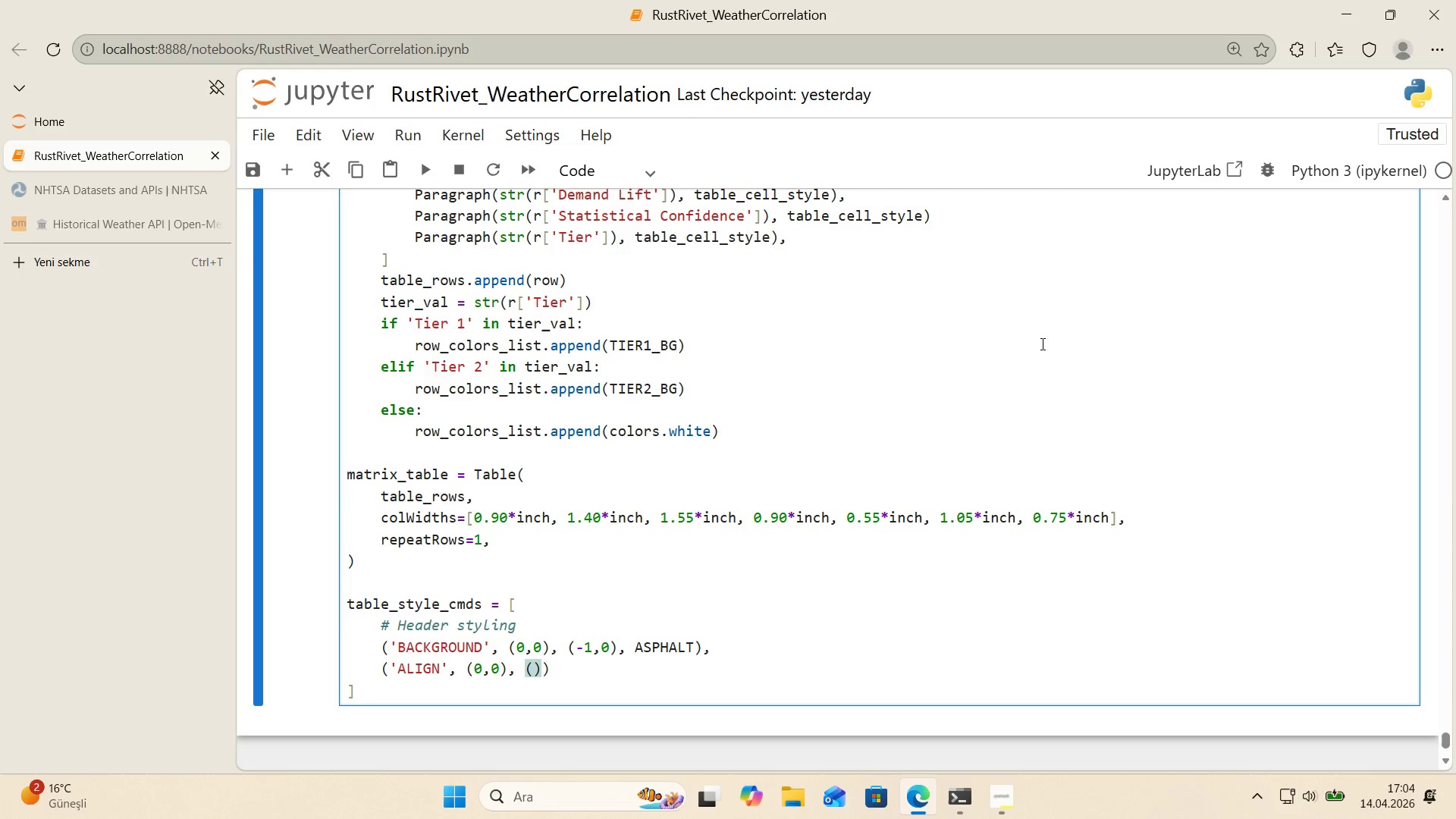 
key(Minus)
 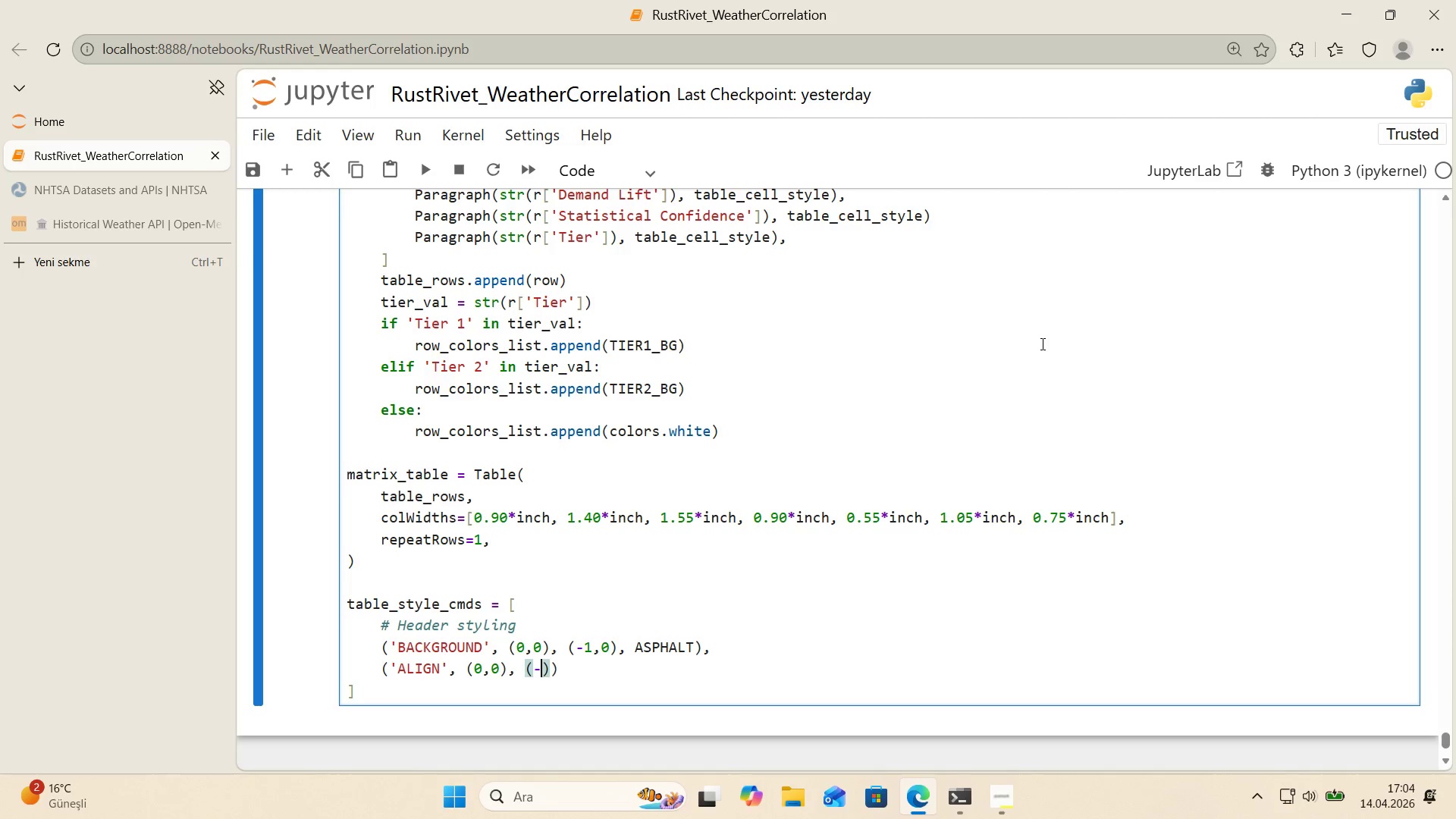 
key(1)
 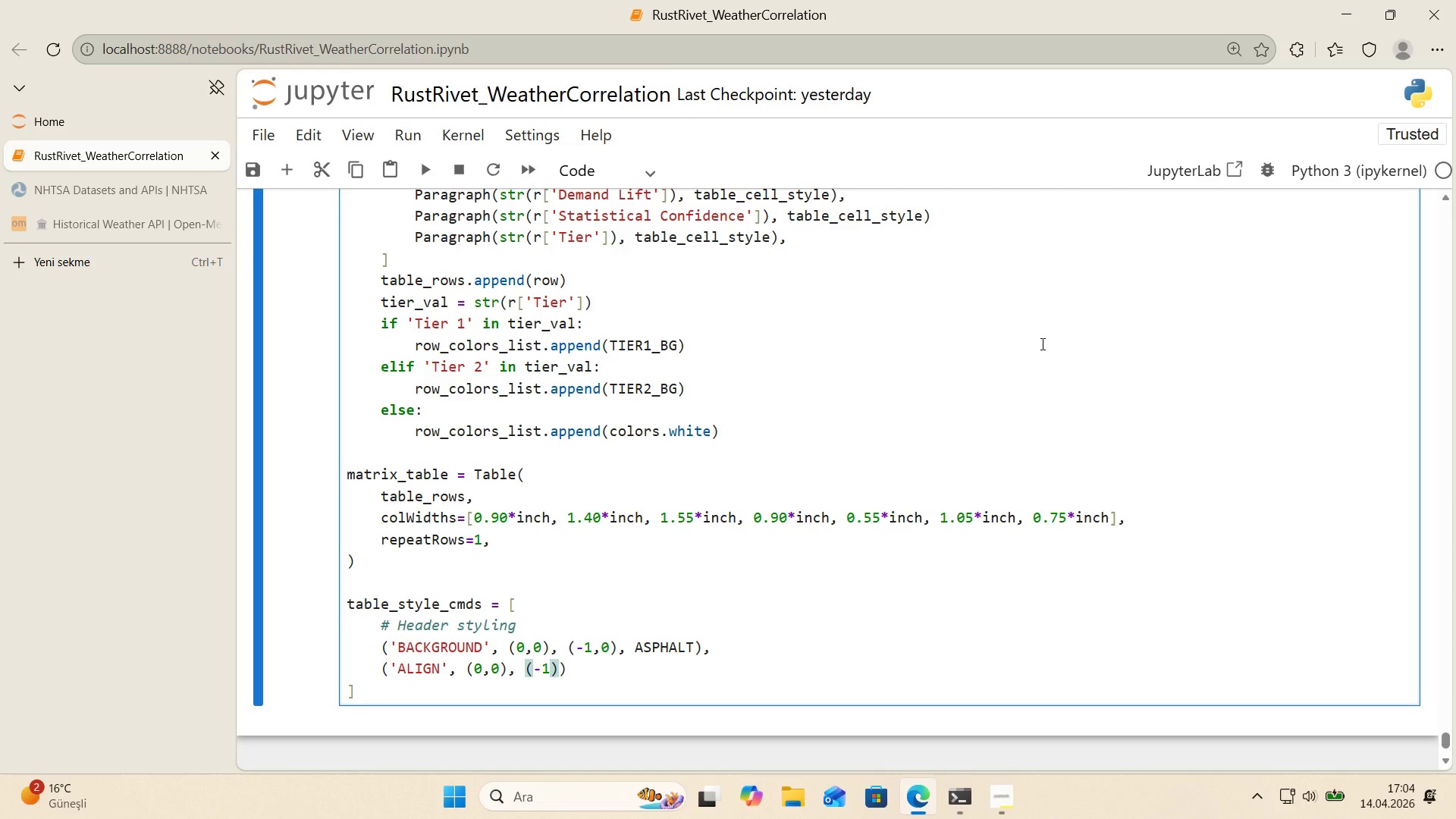 
key(Comma)
 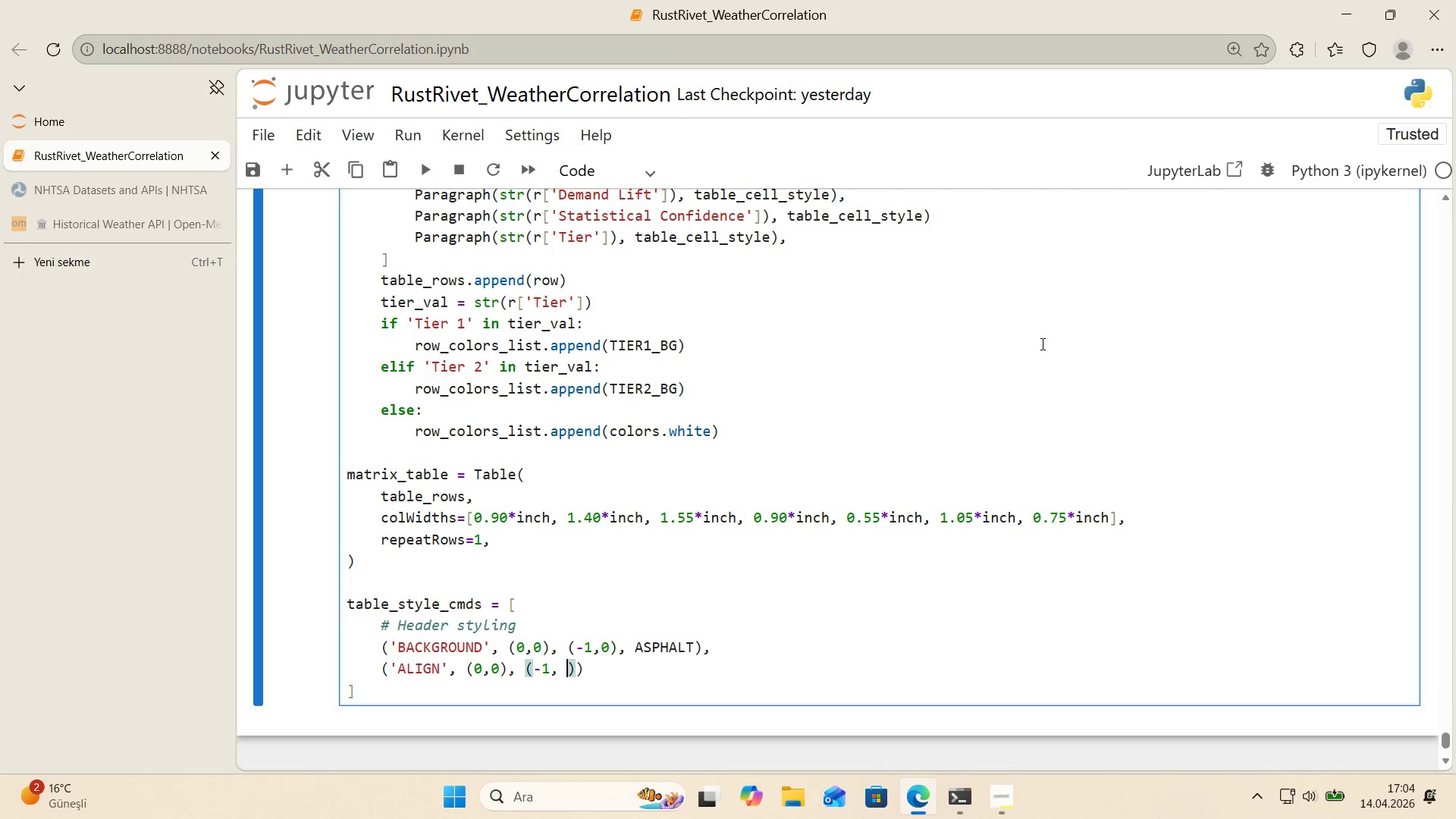 
key(Space)
 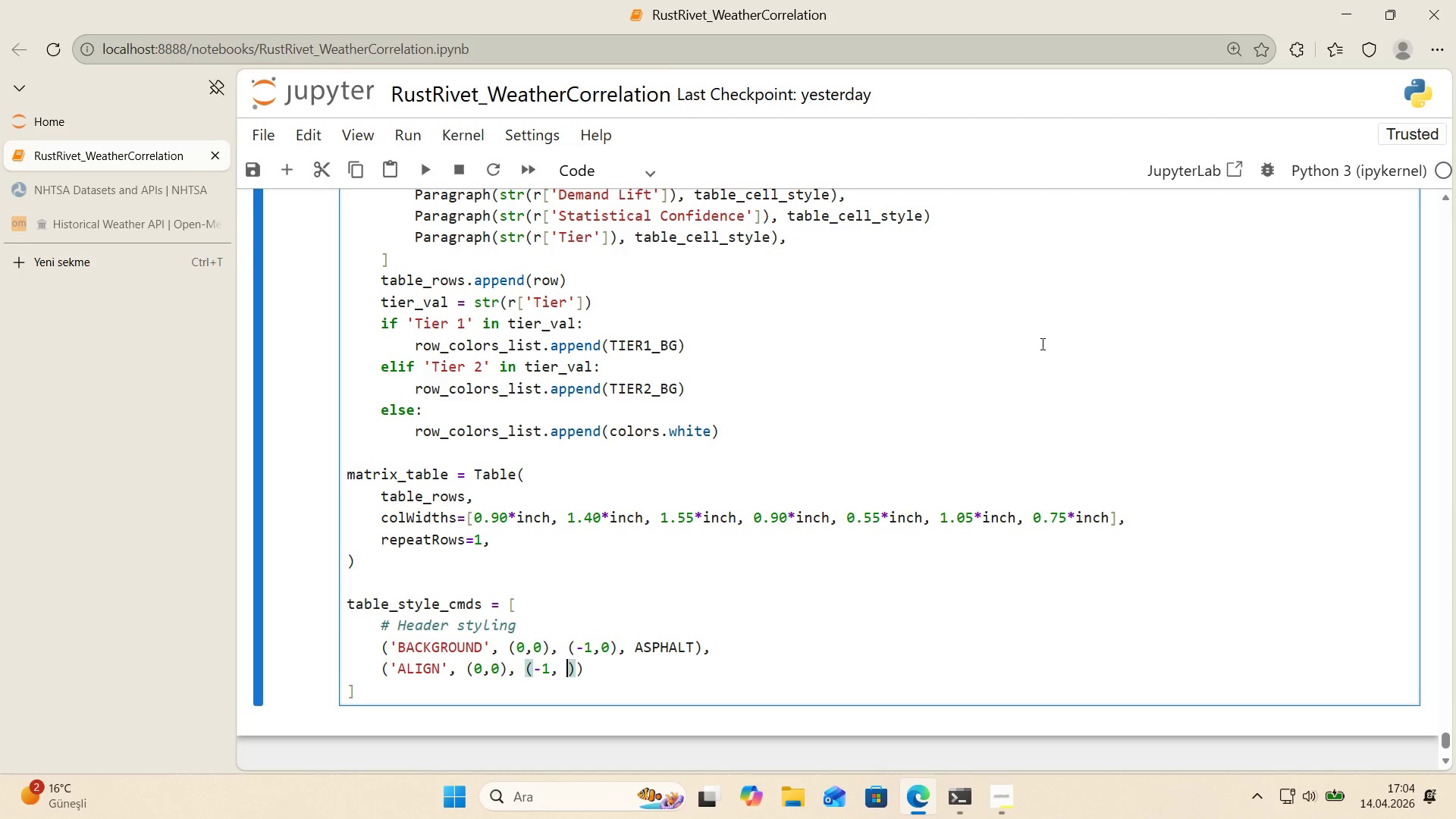 
key(0)
 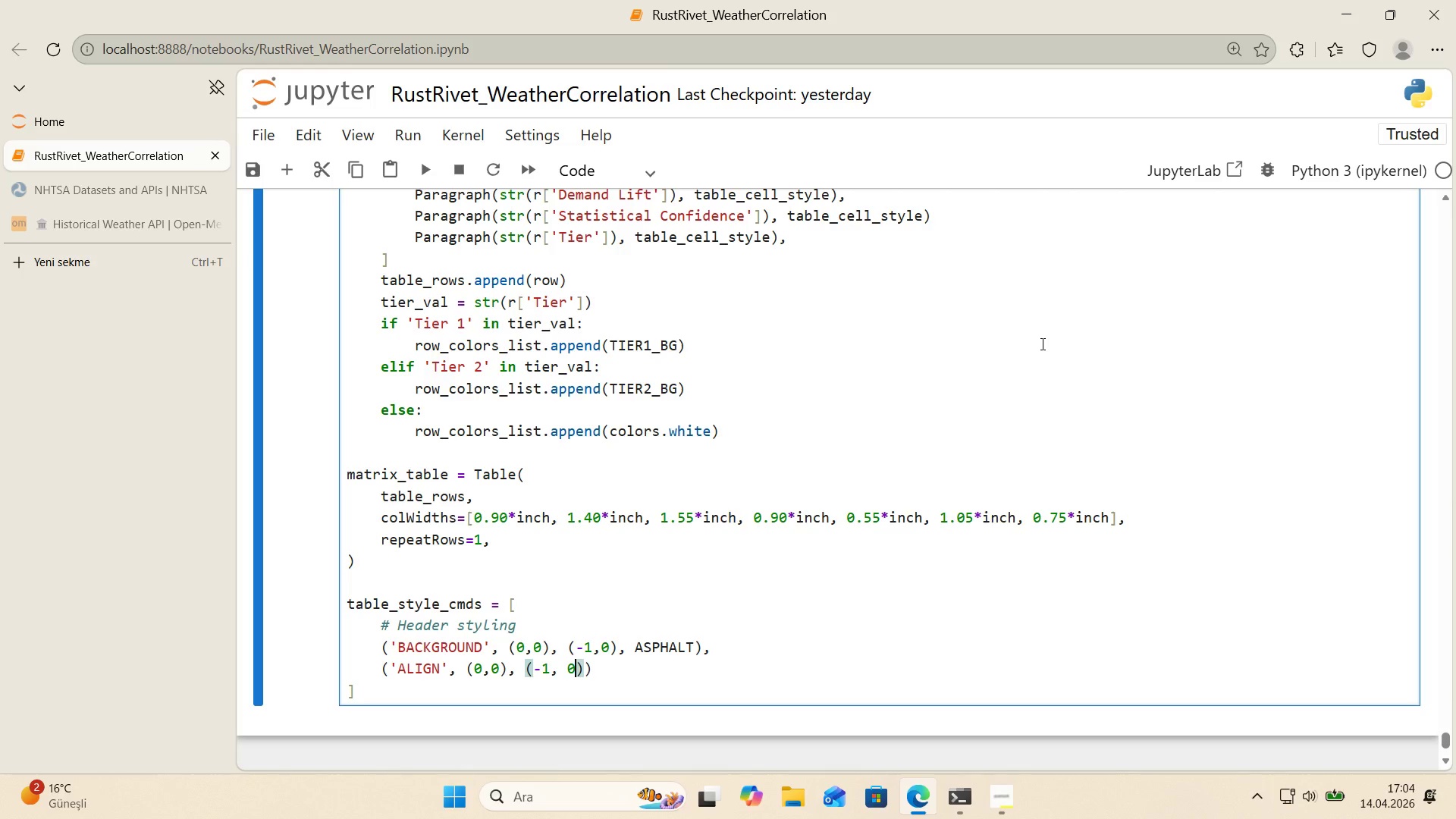 
key(ArrowRight)
 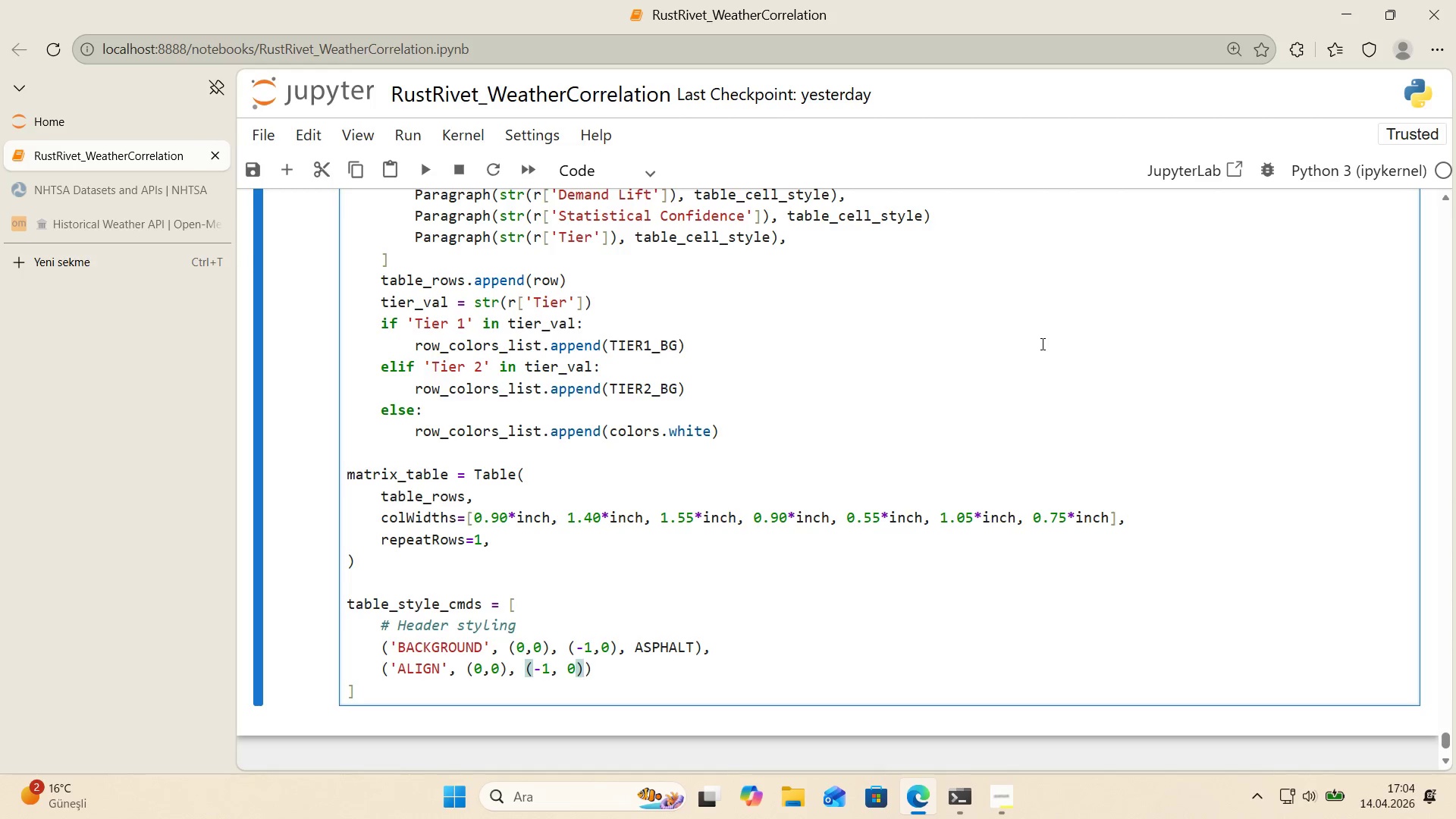 
type( @@)
 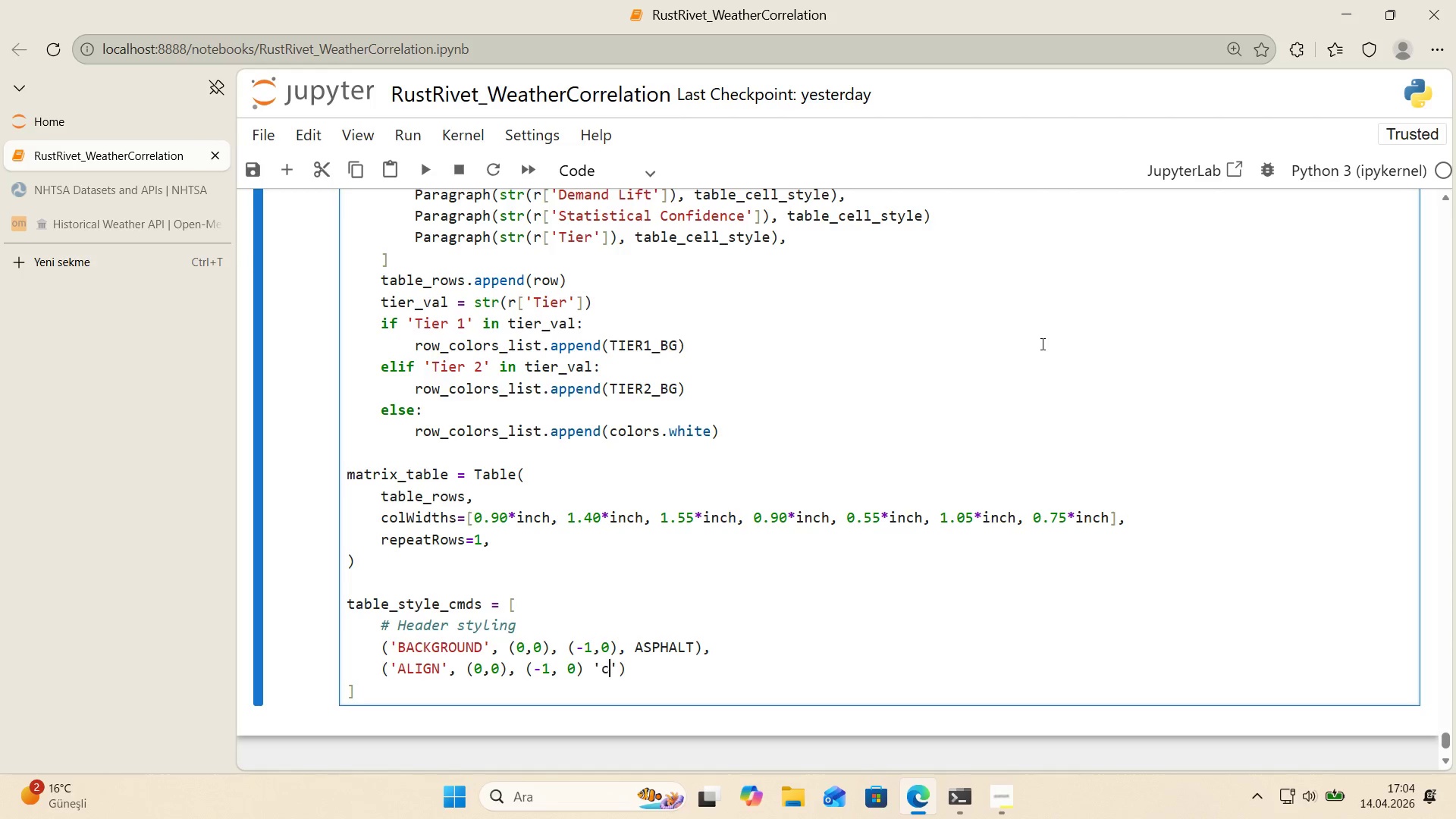 
 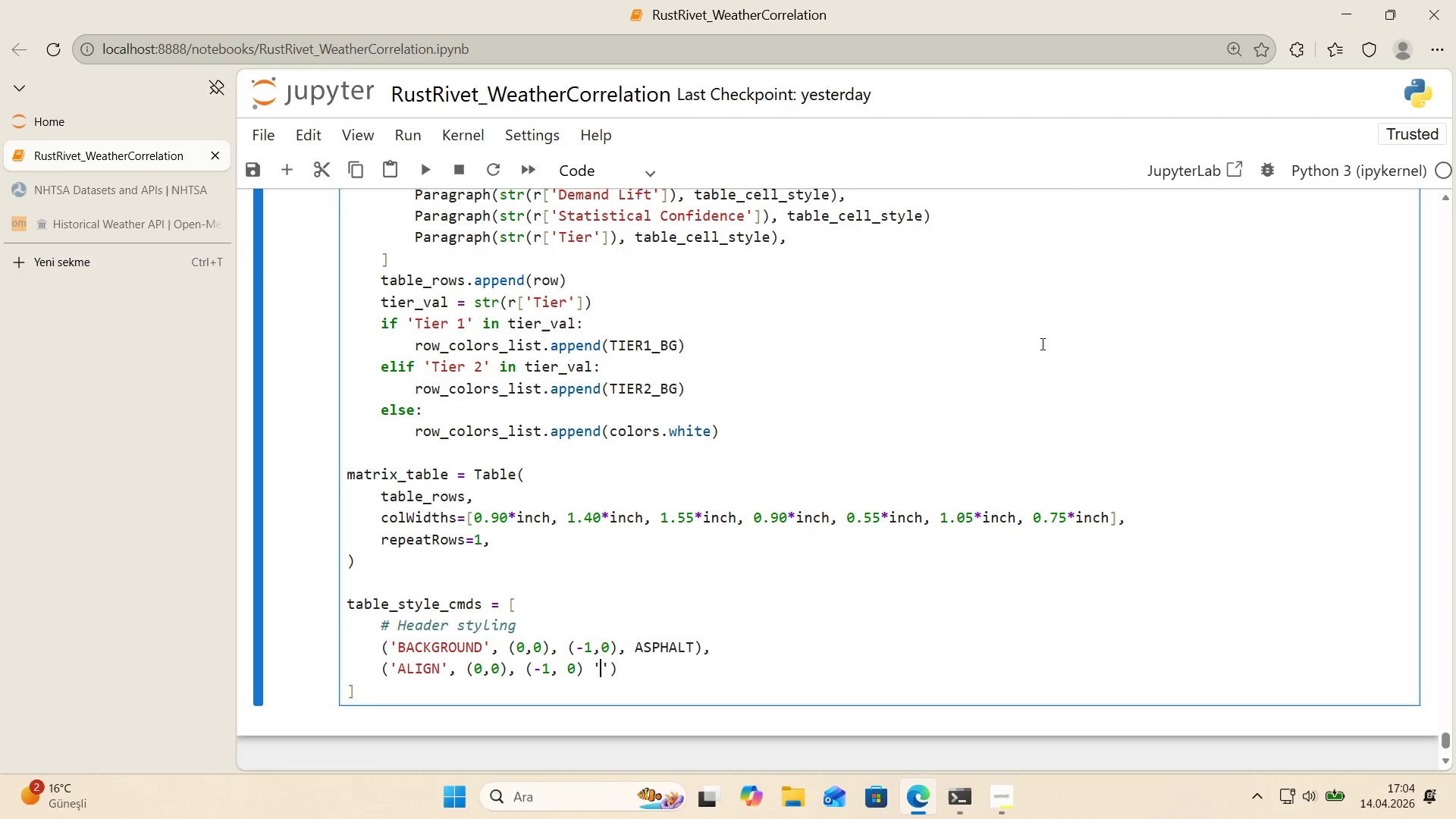 
key(ArrowLeft)
 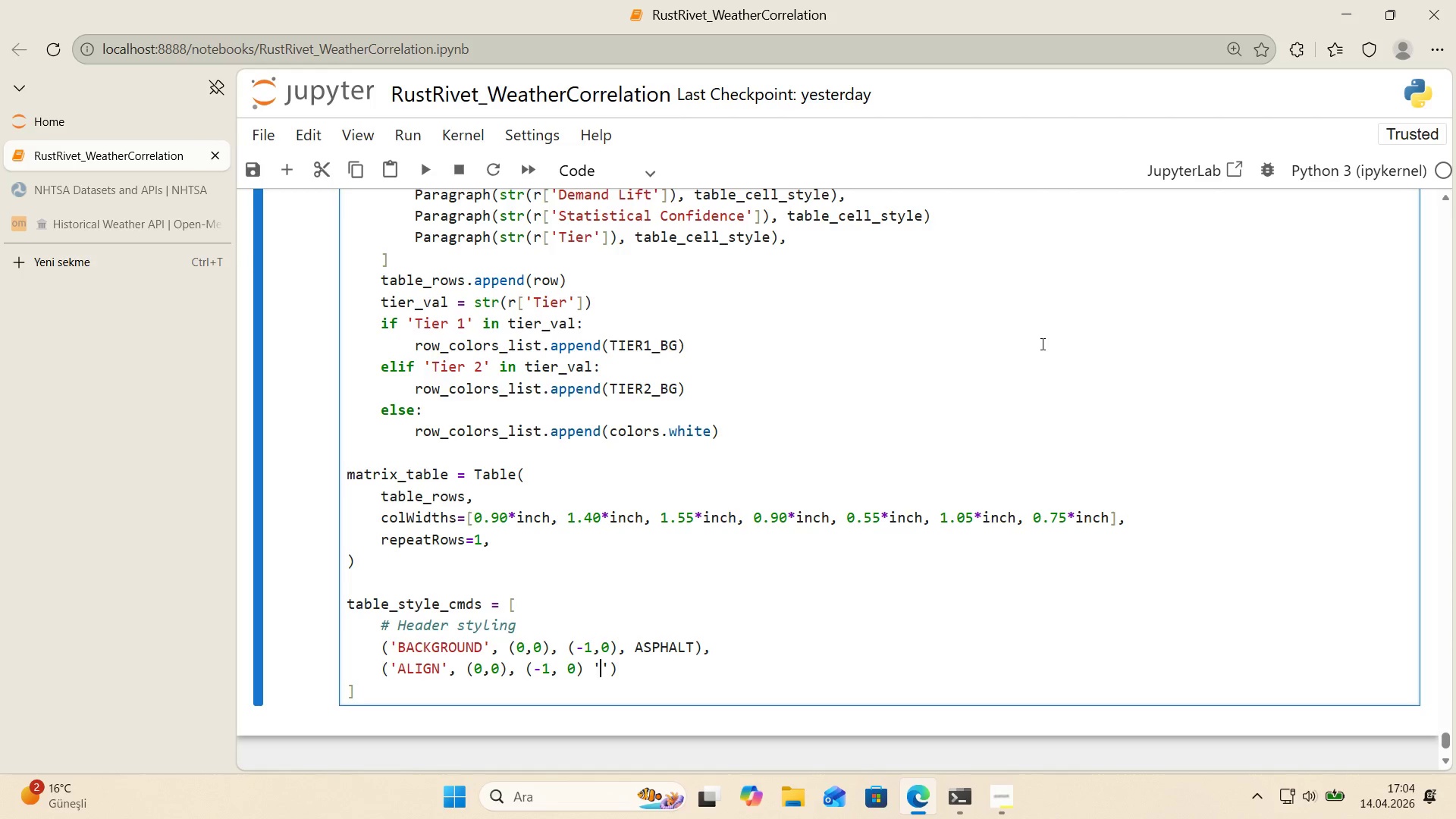 
type(ce)
key(Backspace)
key(Backspace)
type(CENTER)
 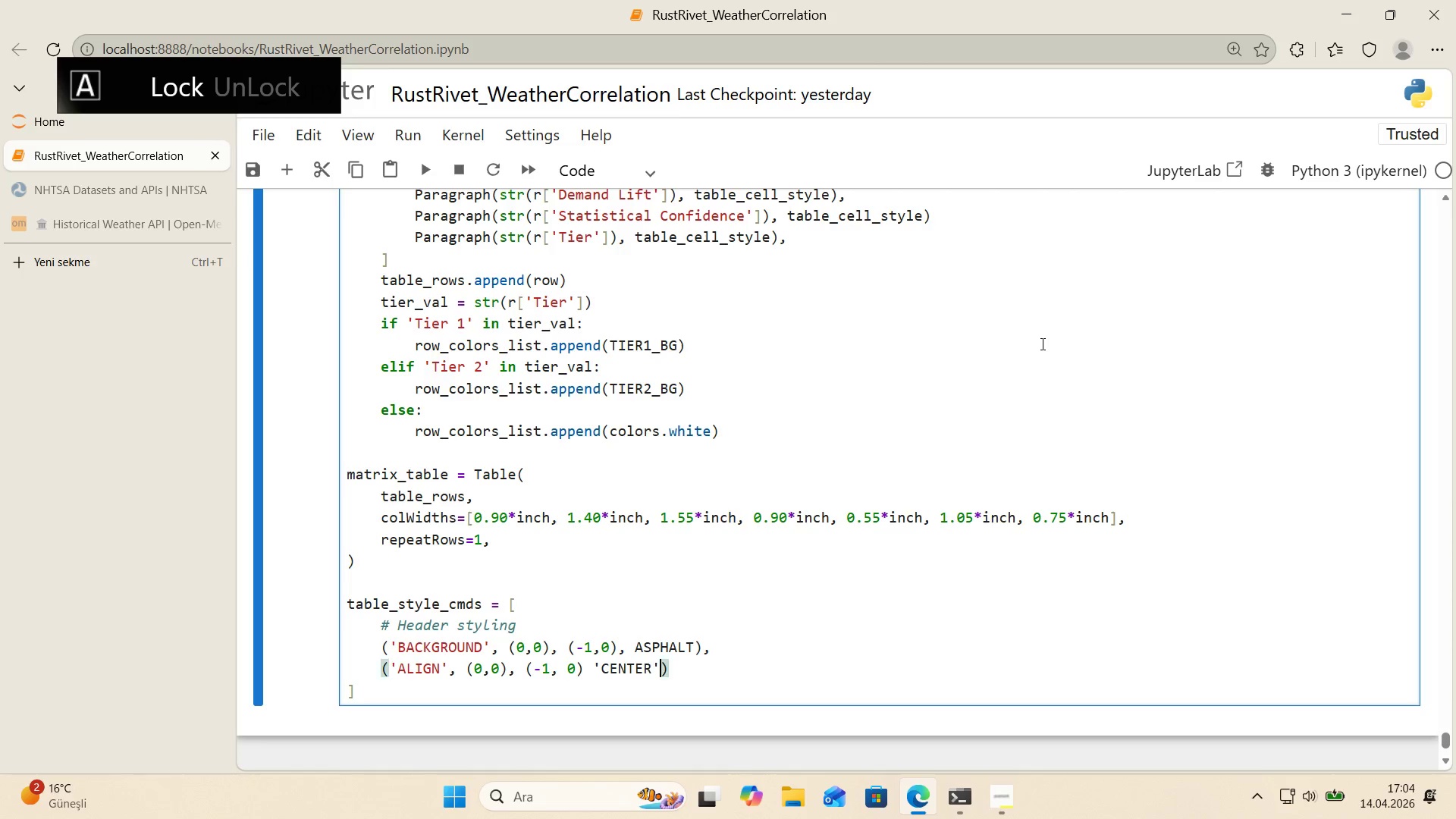 
key(ArrowRight)
 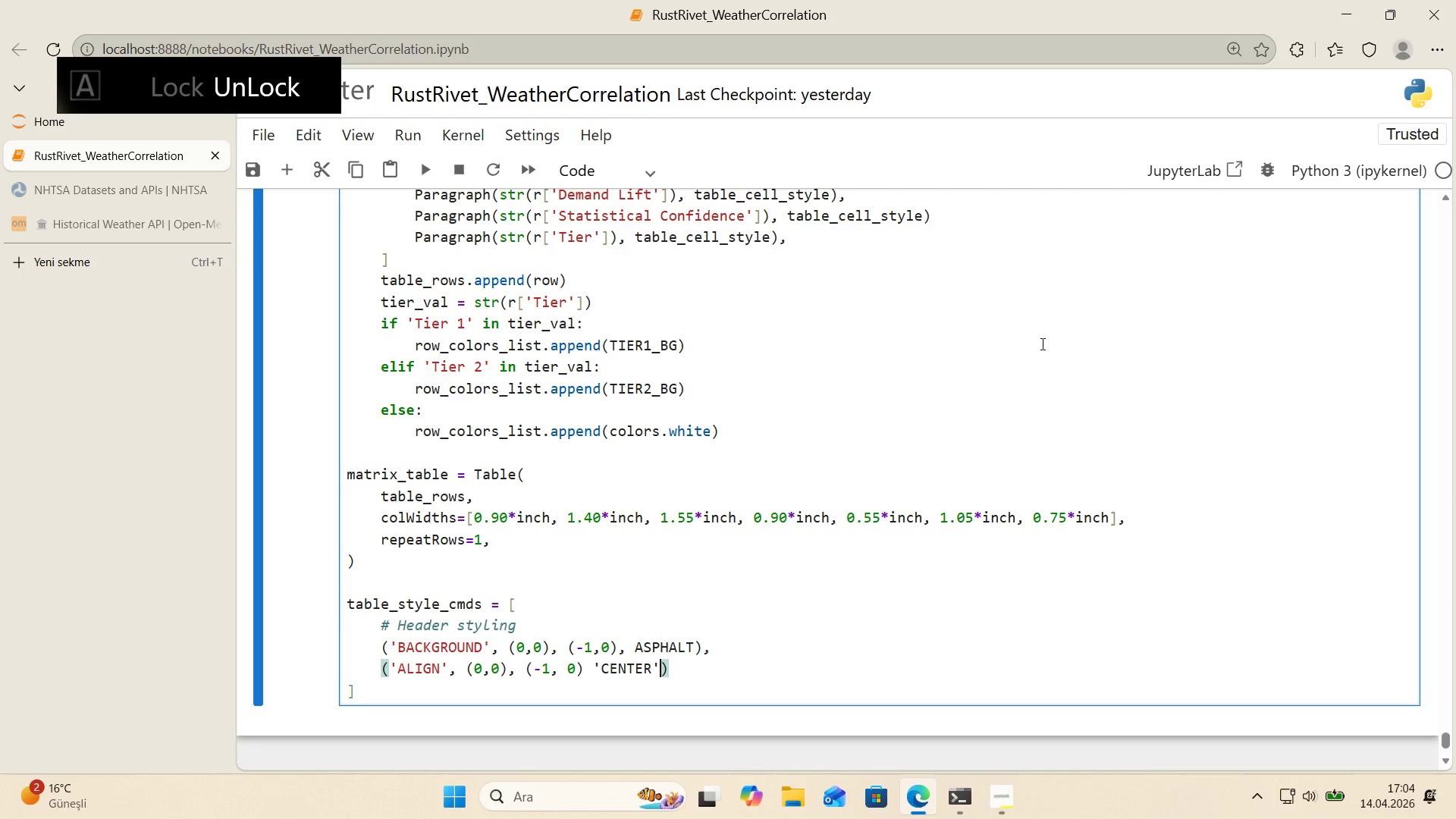 
key(ArrowRight)
 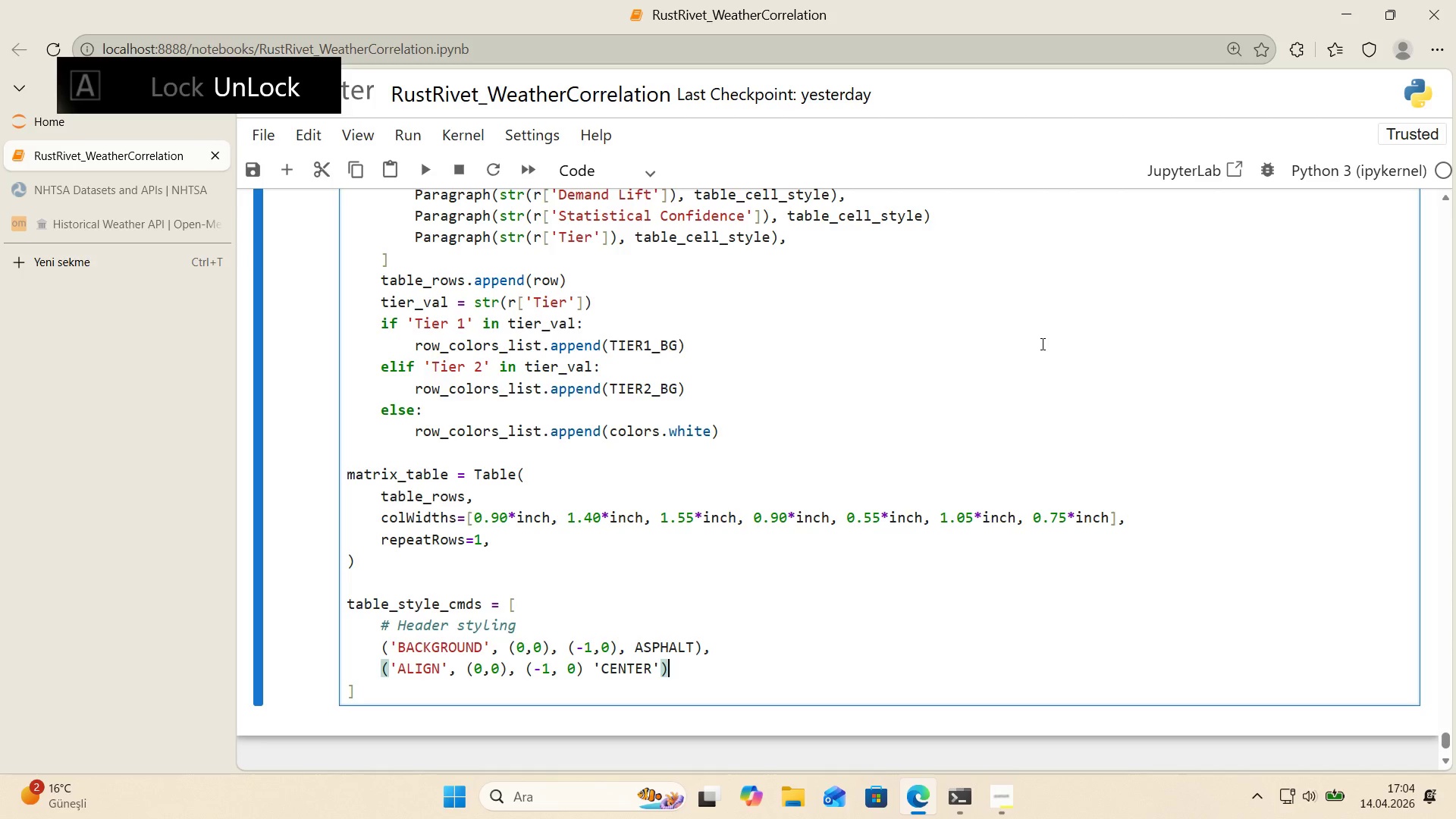 
key(Comma)
 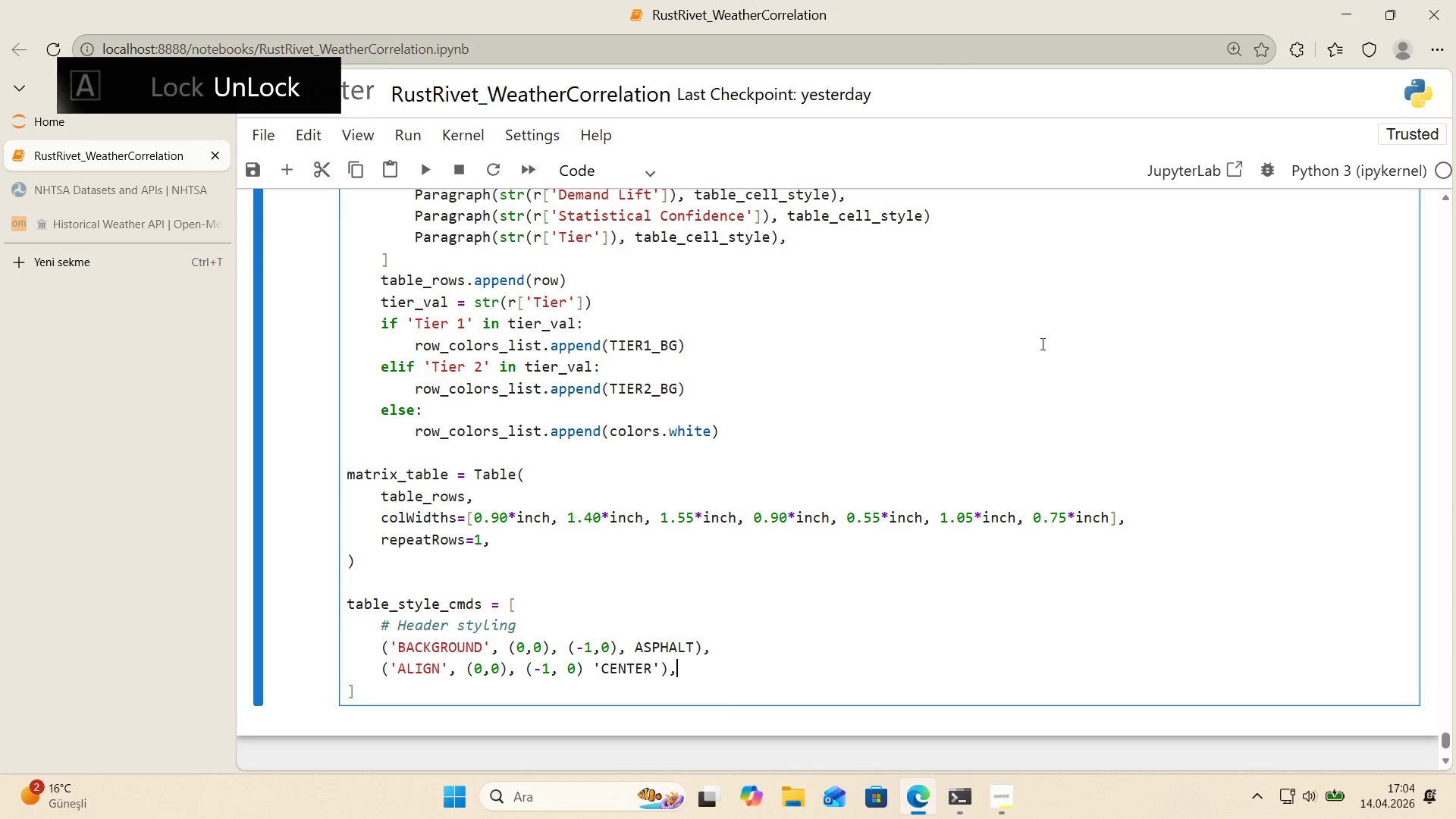 
key(Enter)
 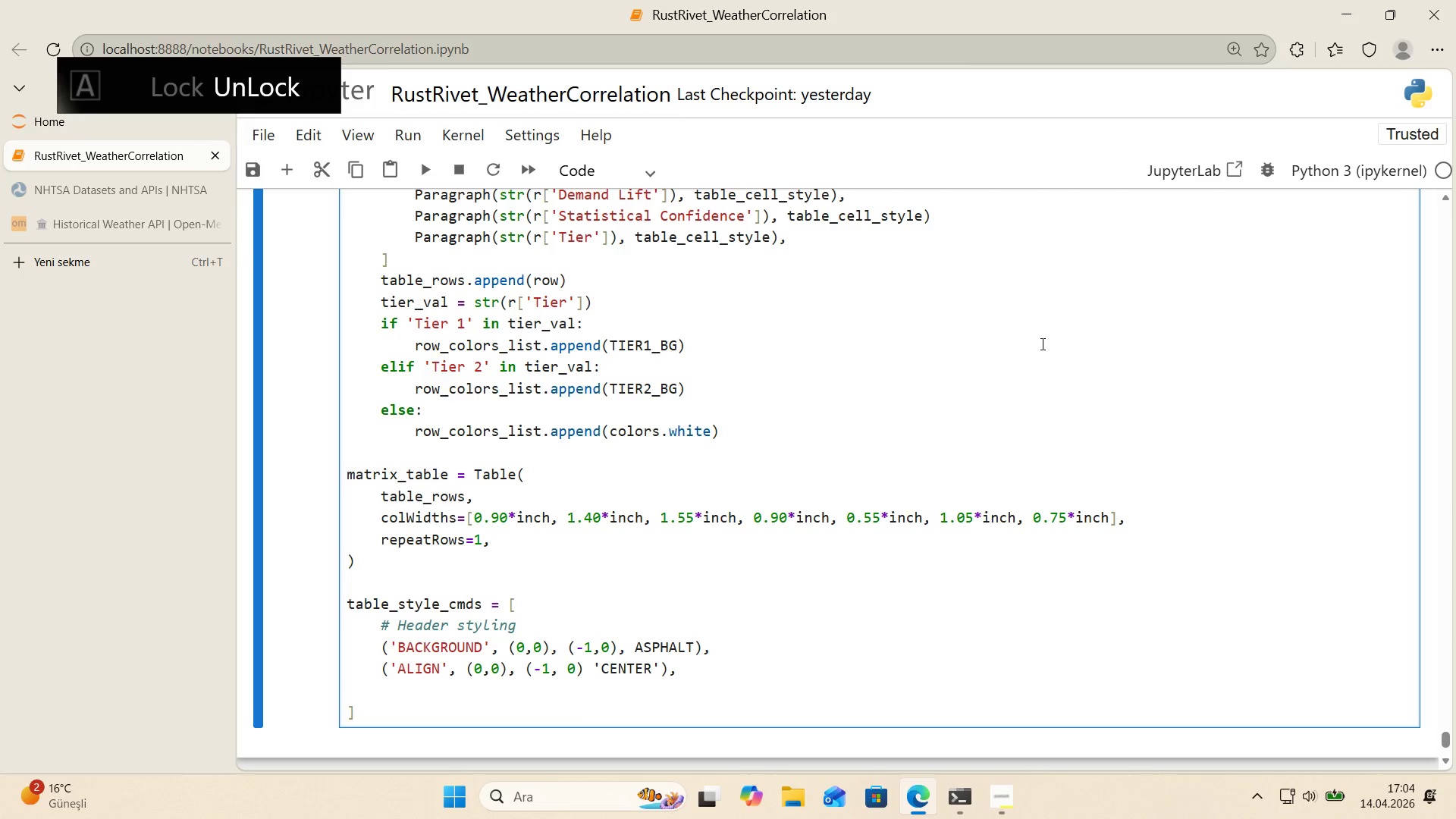 
type(*()
 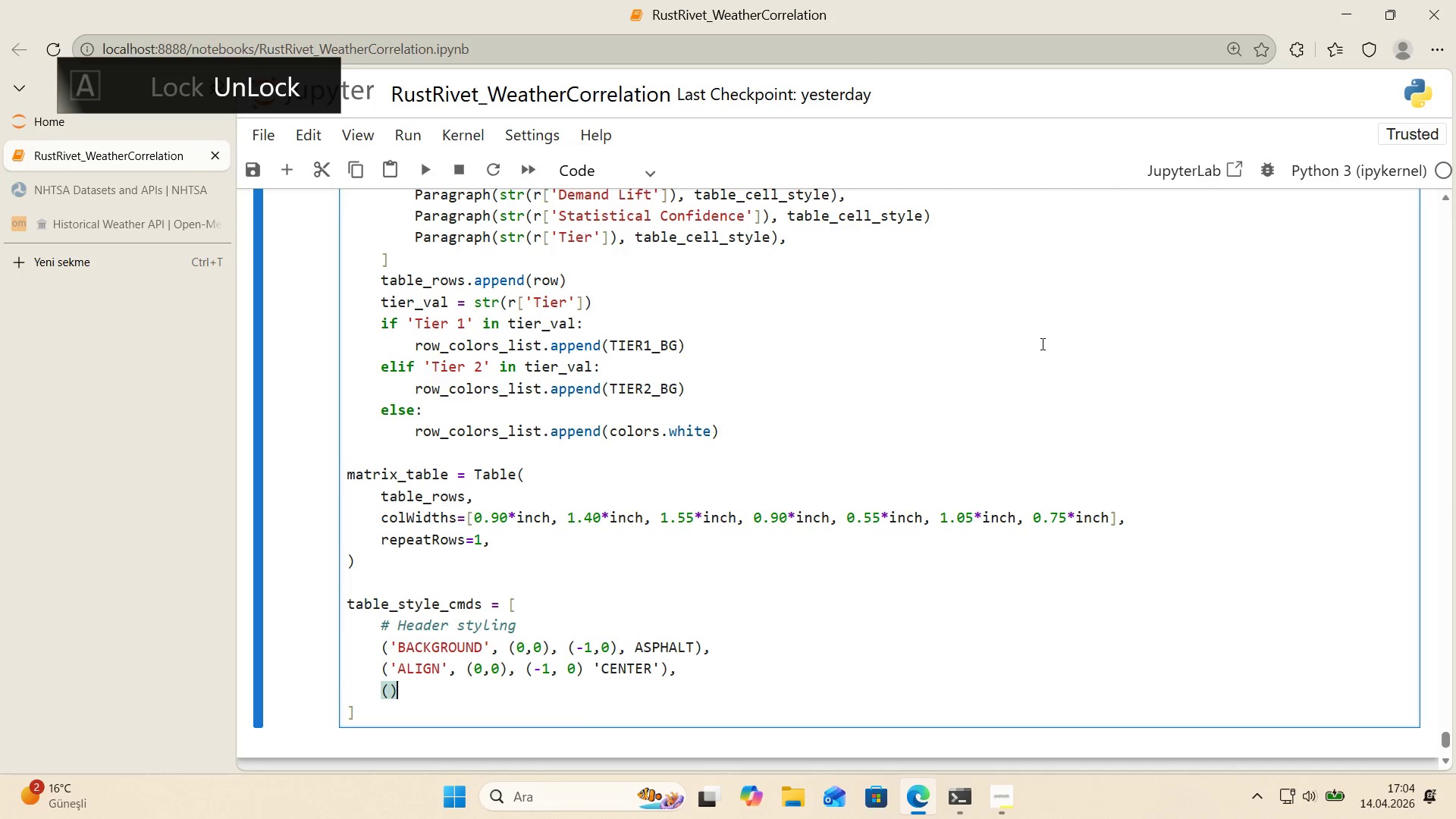 
key(ArrowLeft)
 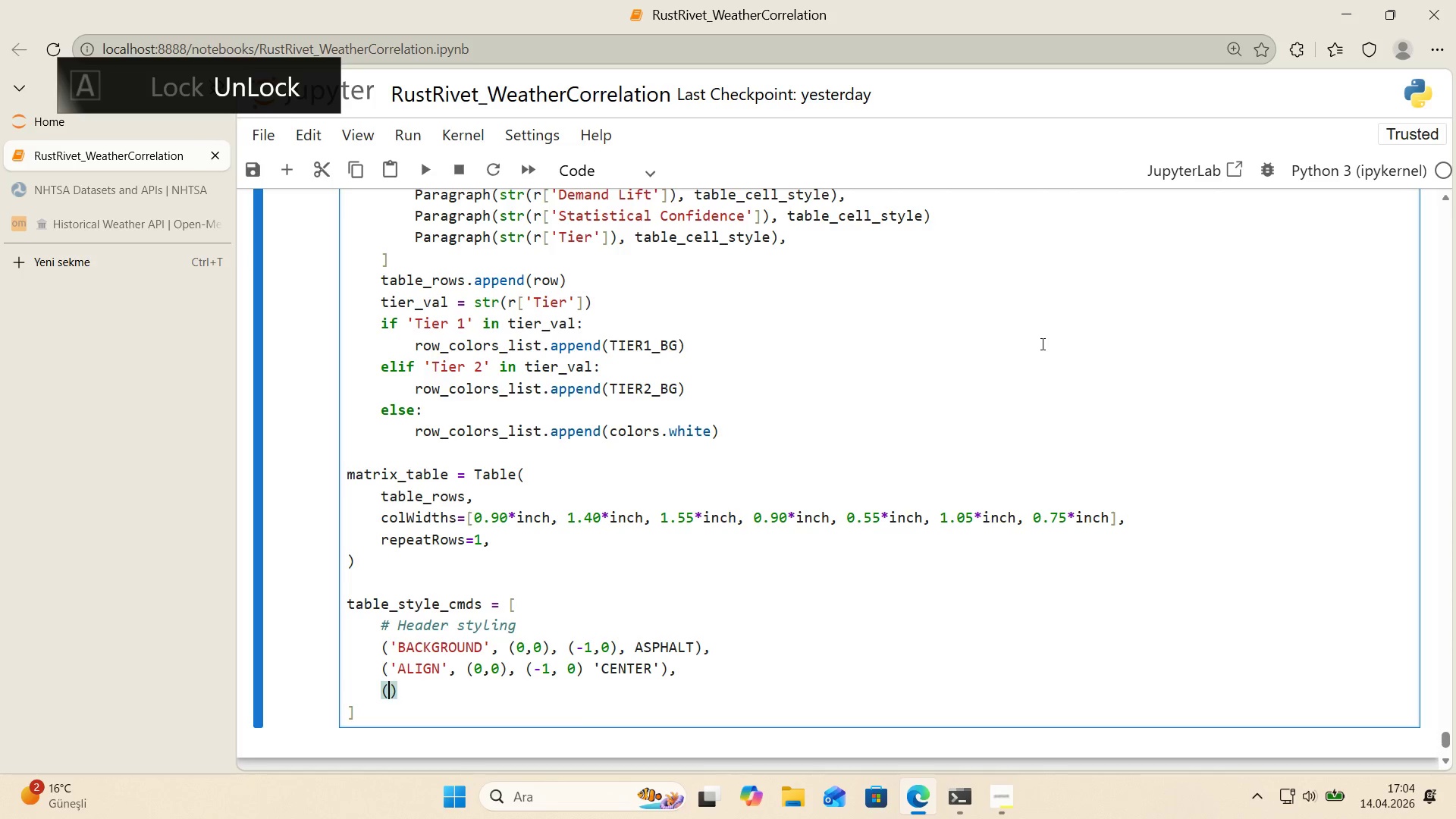 
type(@@)
 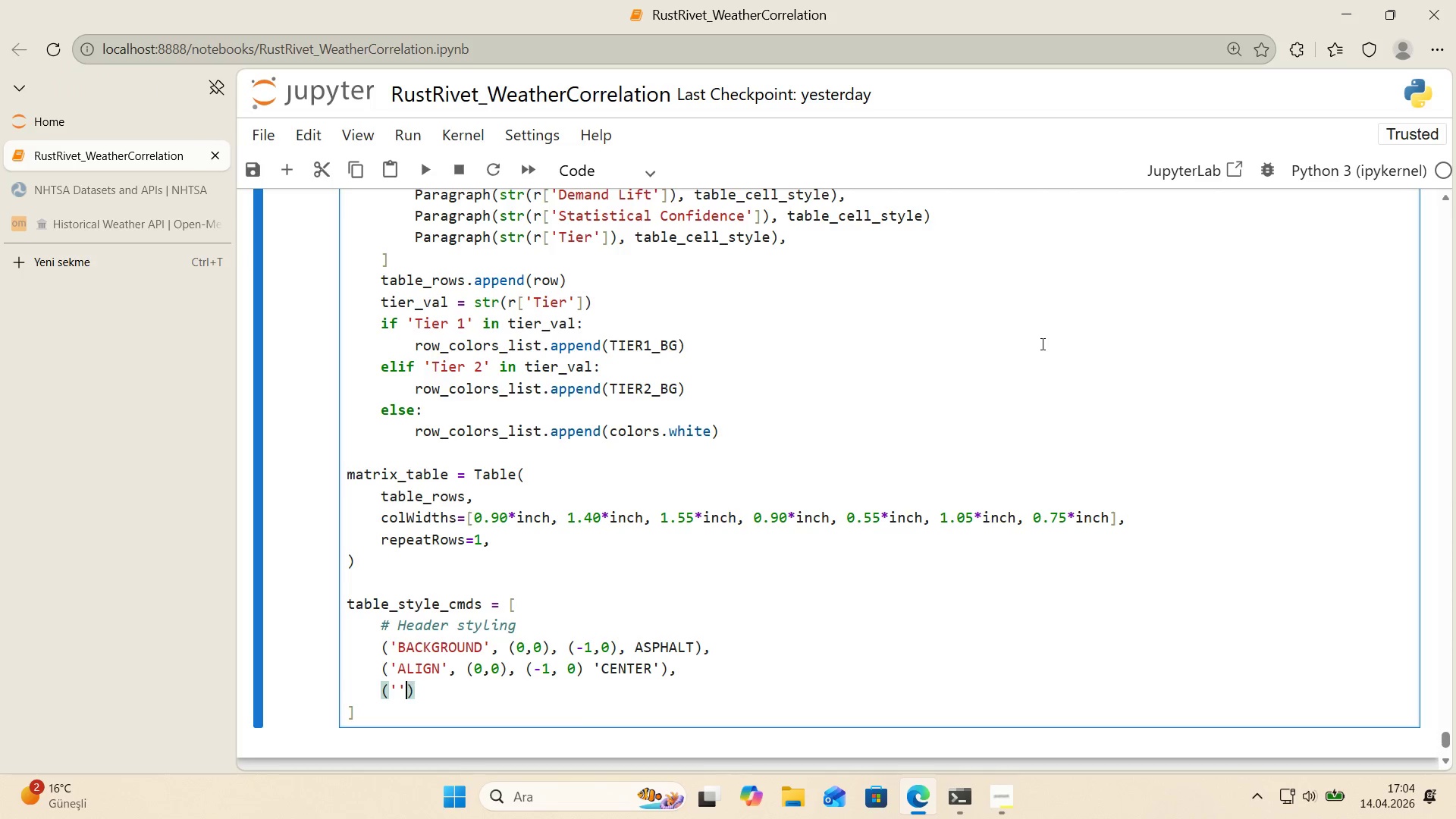 
key(ArrowLeft)
 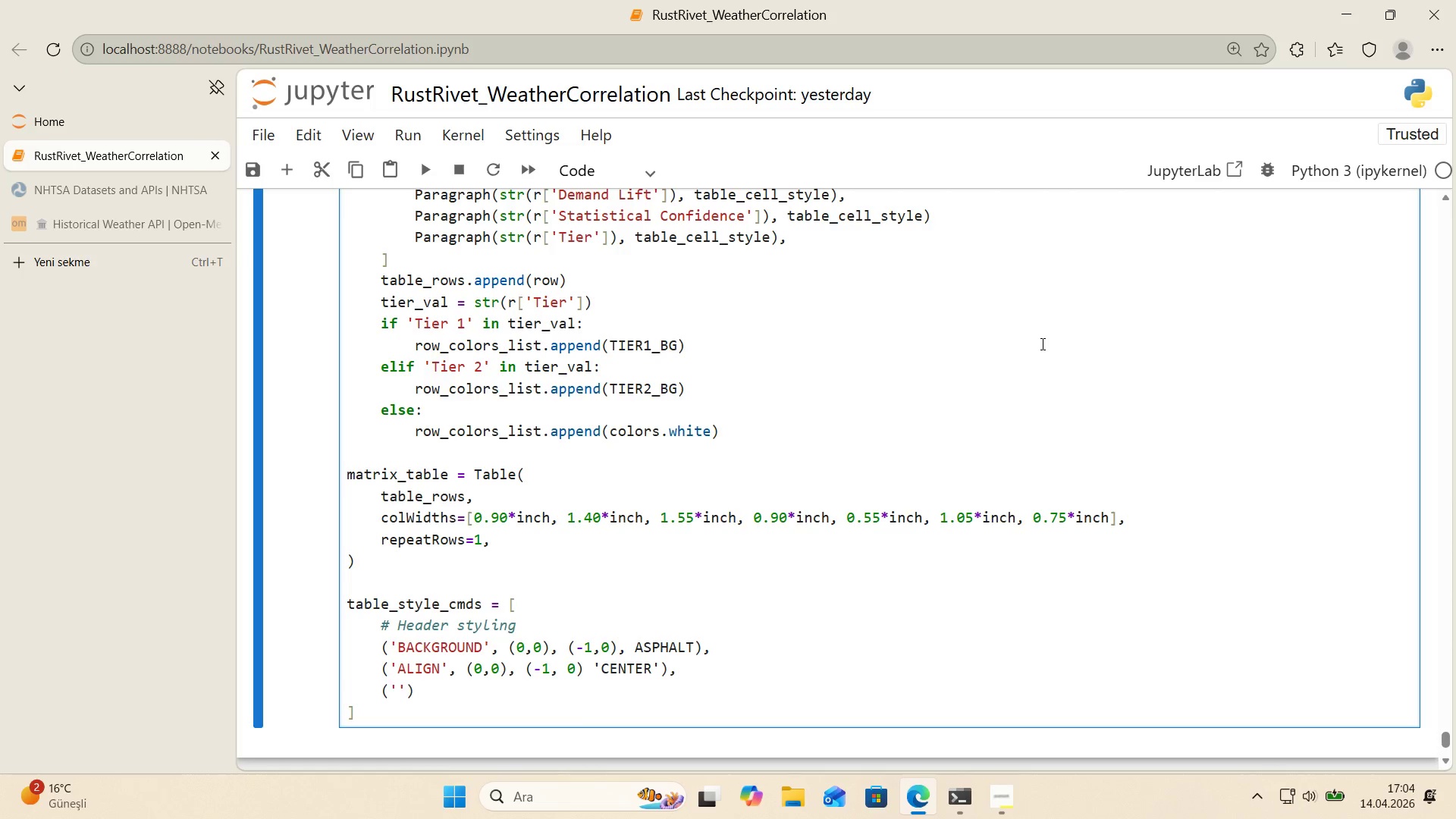 
type(VALIGN)
 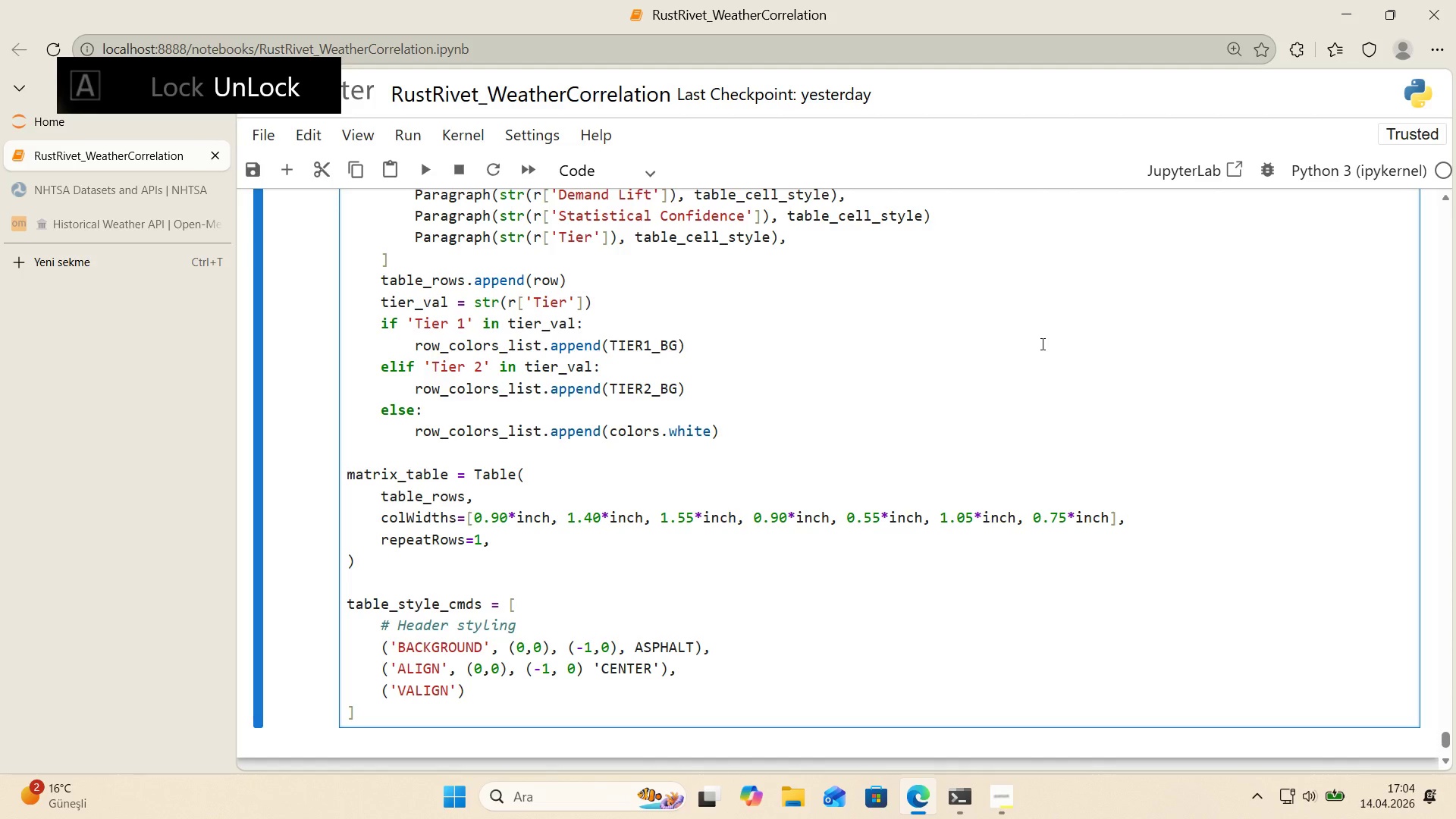 
key(ArrowRight)
 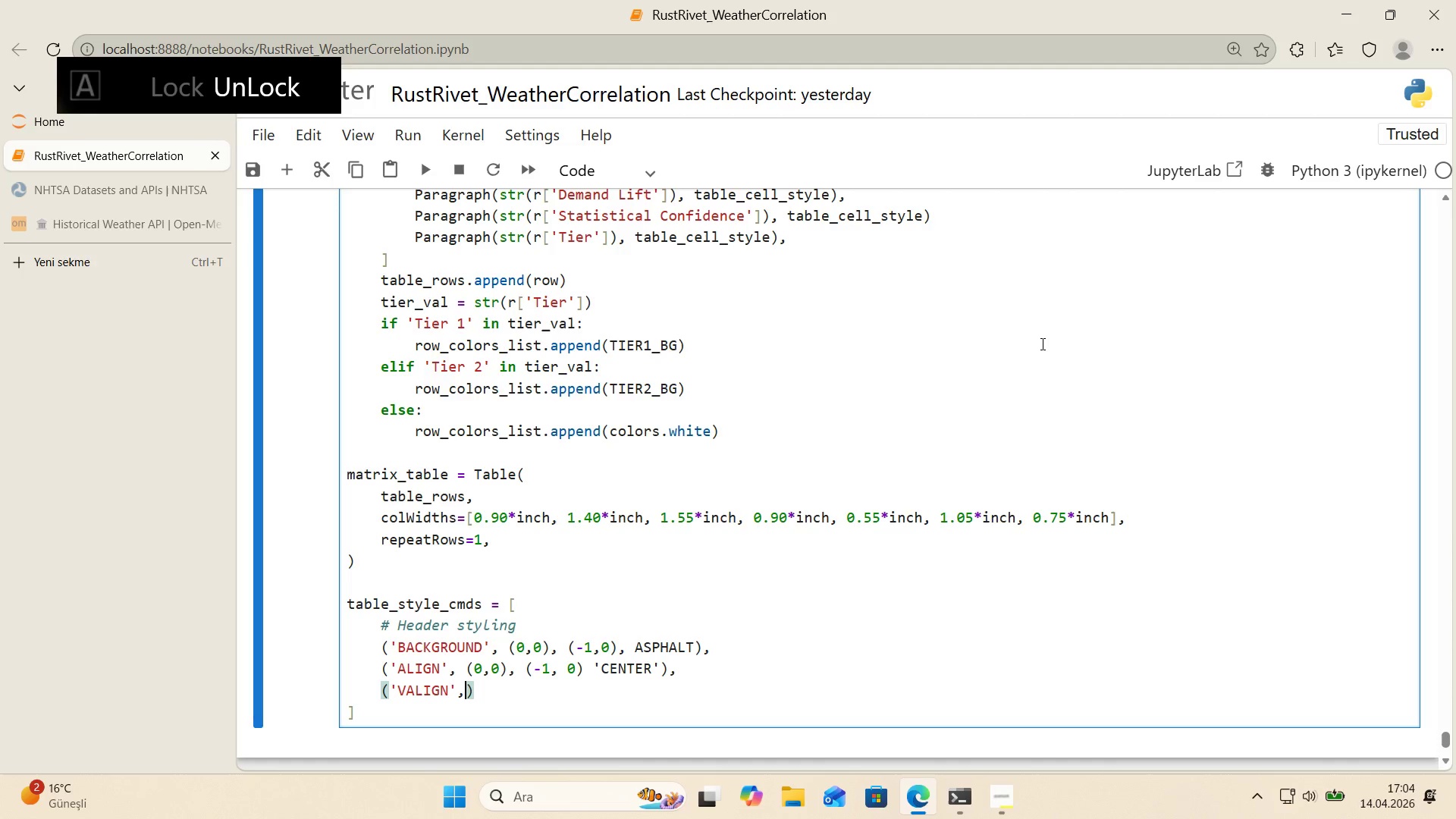 
type(, *()
 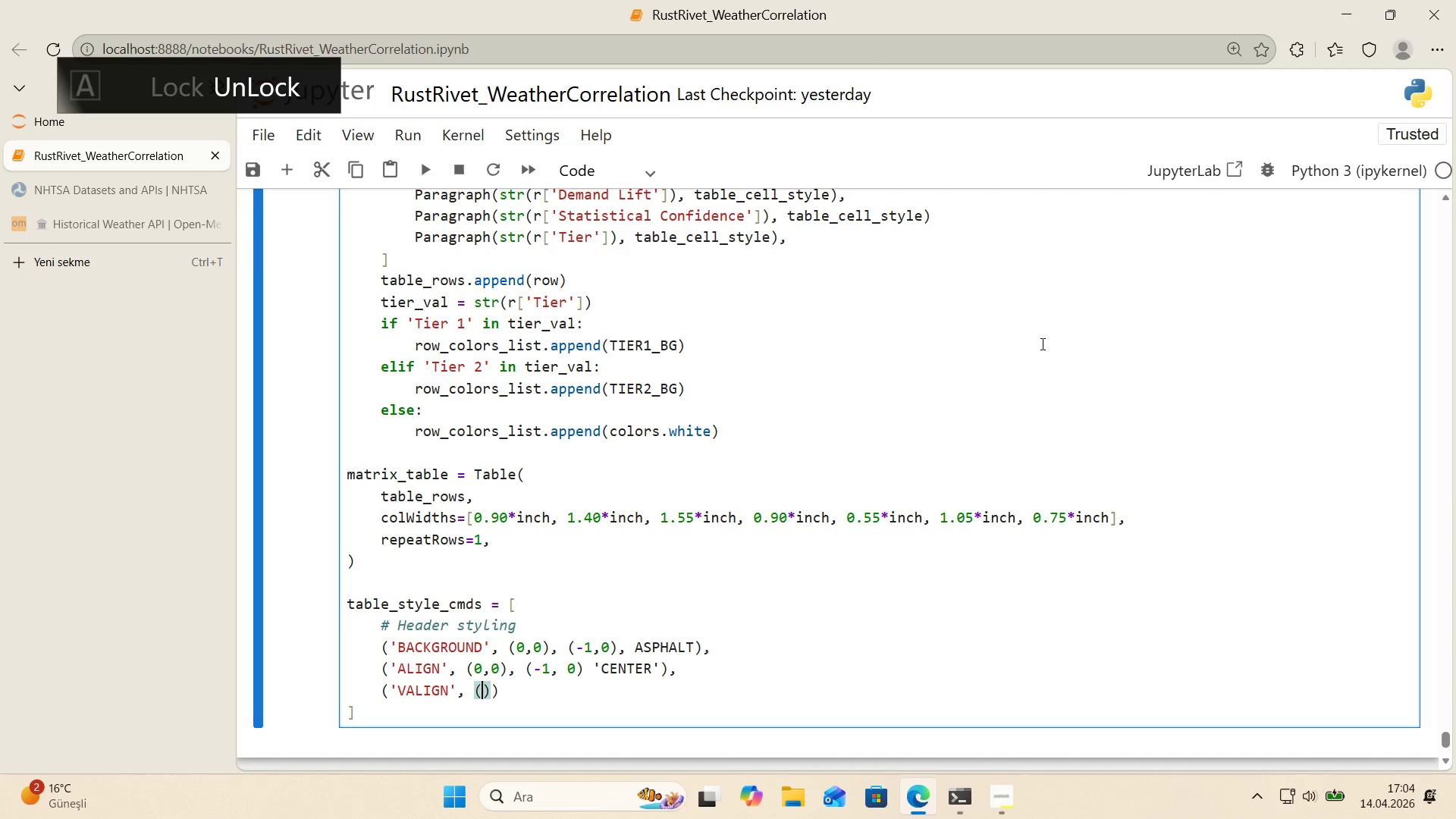 
 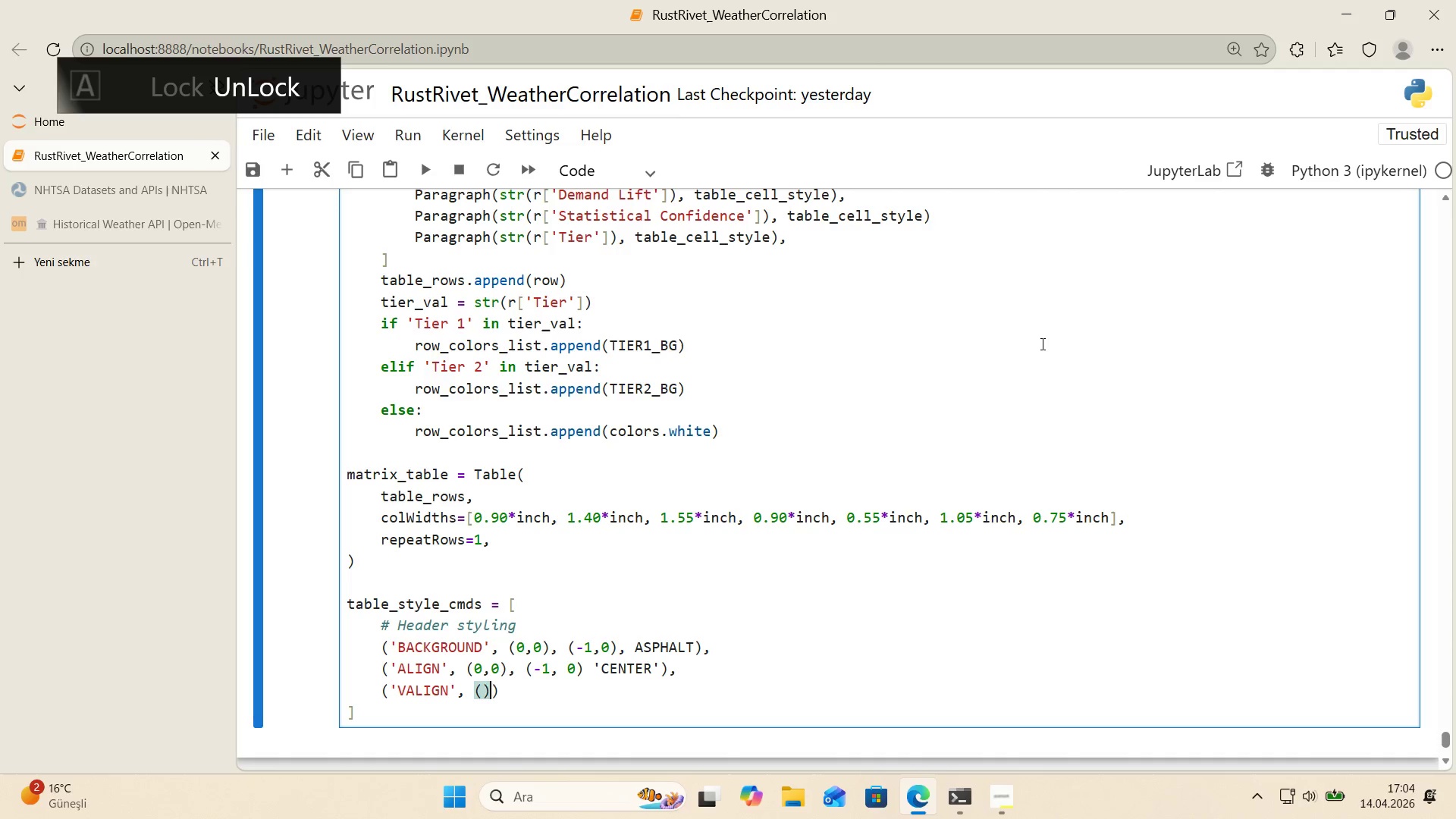 
key(ArrowLeft)
 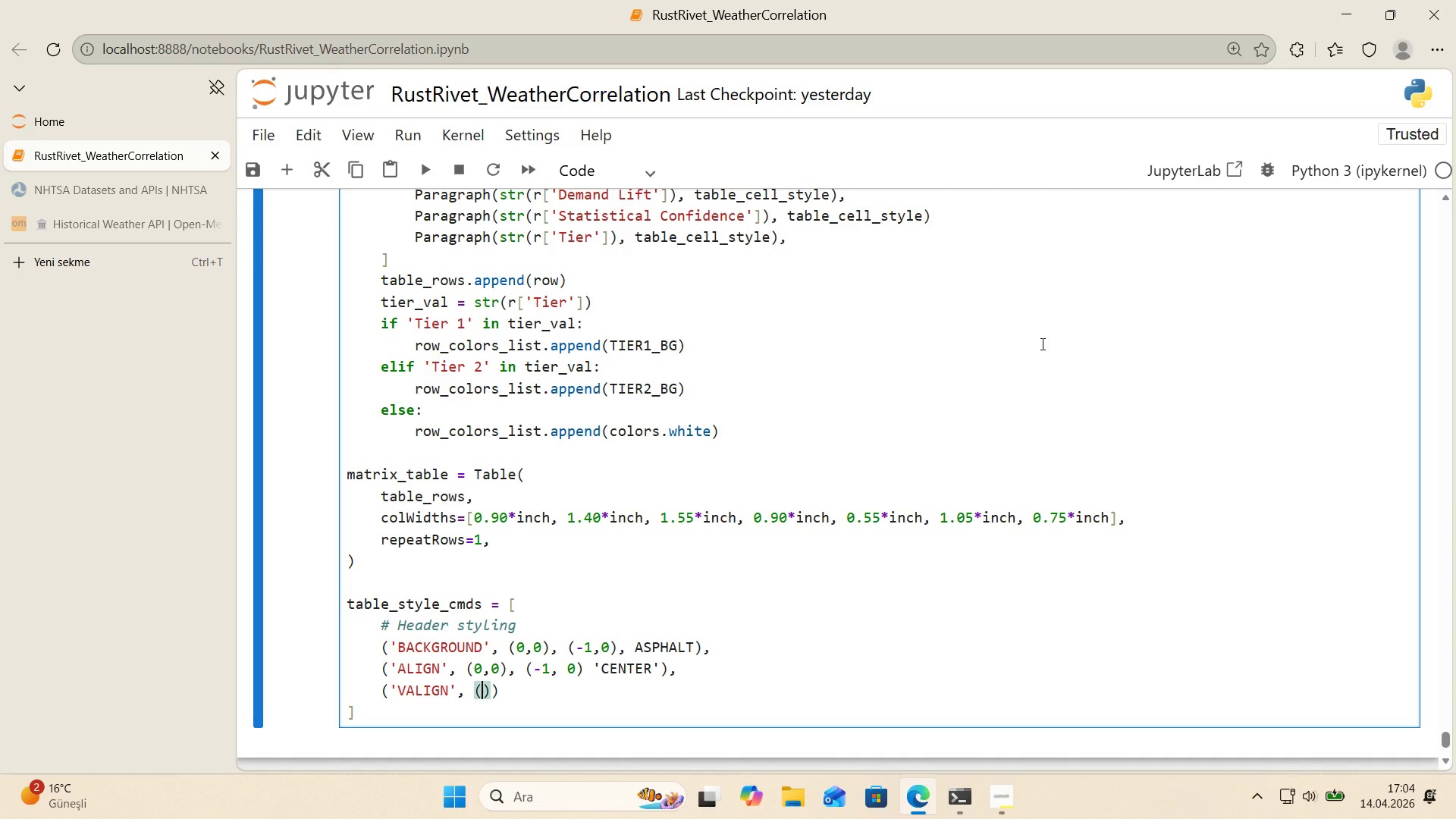 
key(Numpad0)
 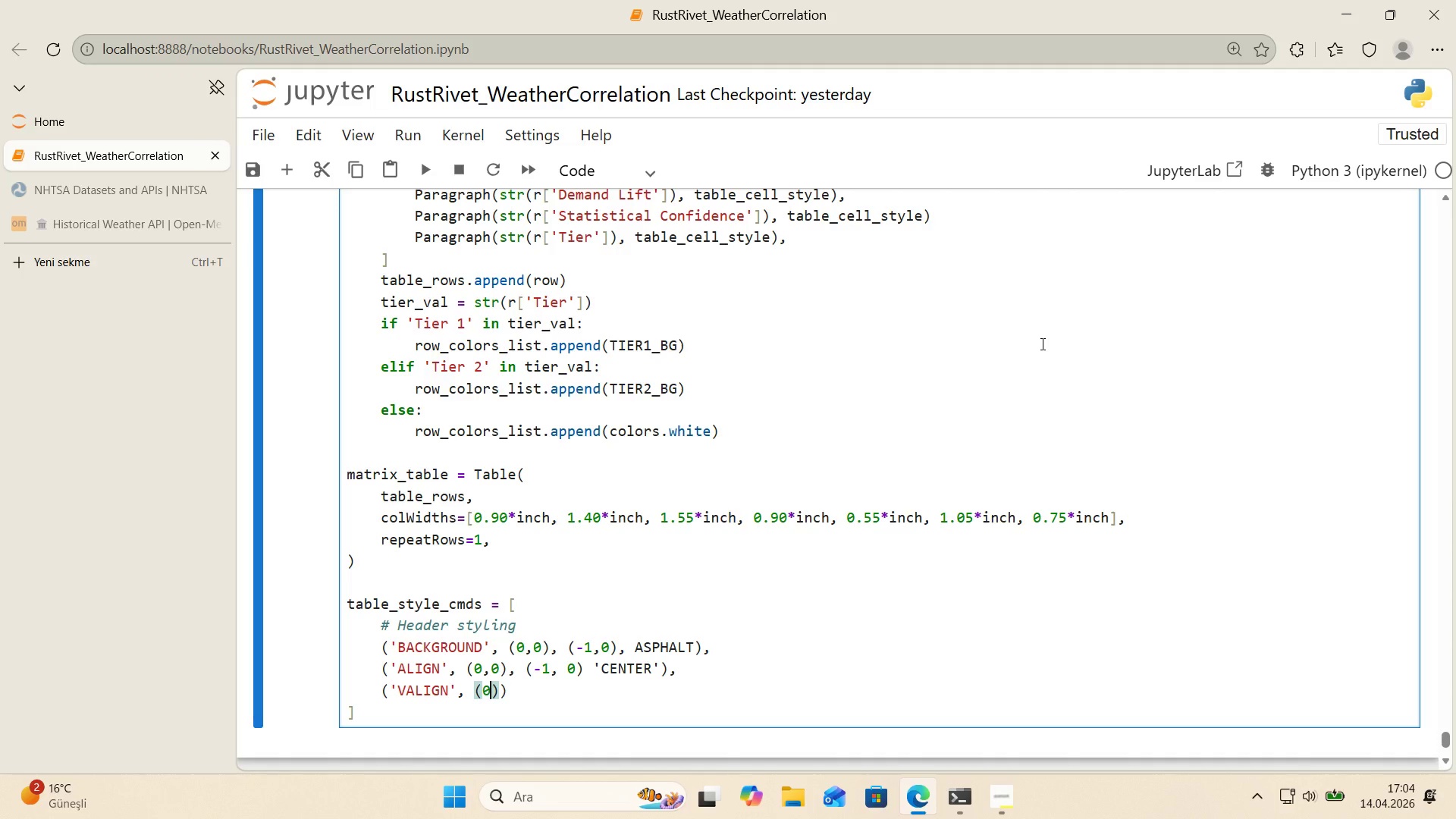 
key(Comma)
 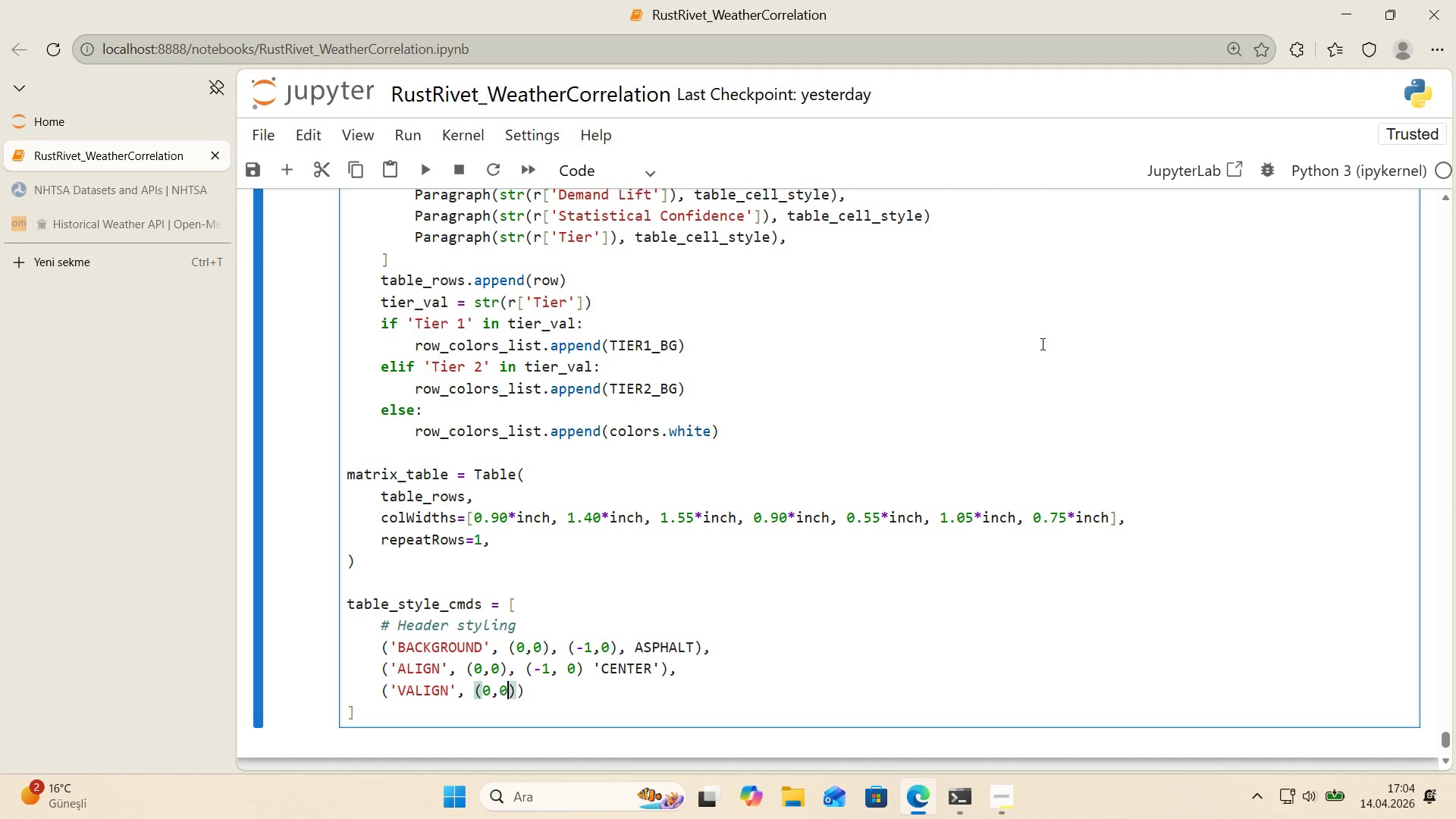 
key(Numpad0)
 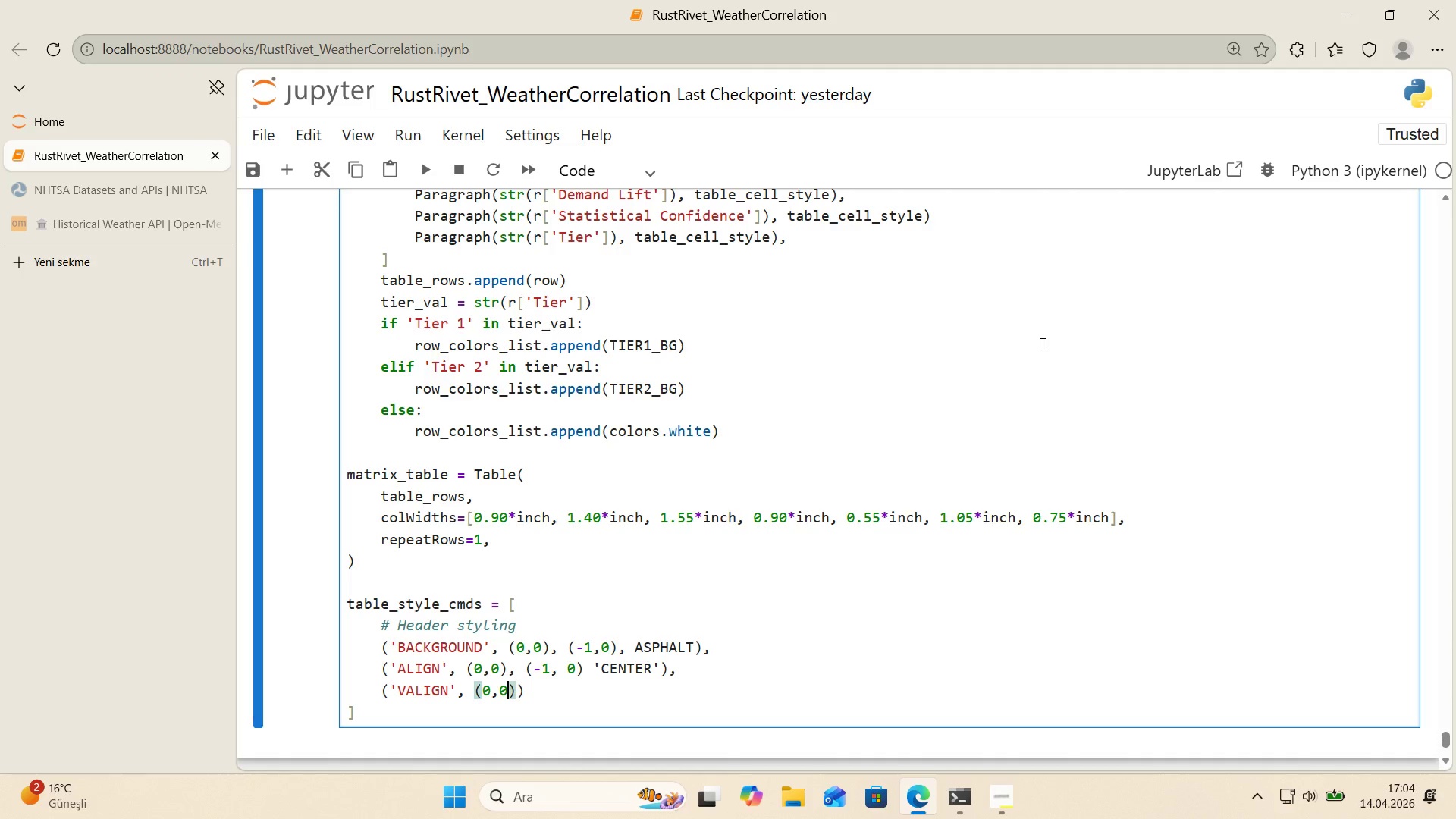 
key(ArrowRight)
 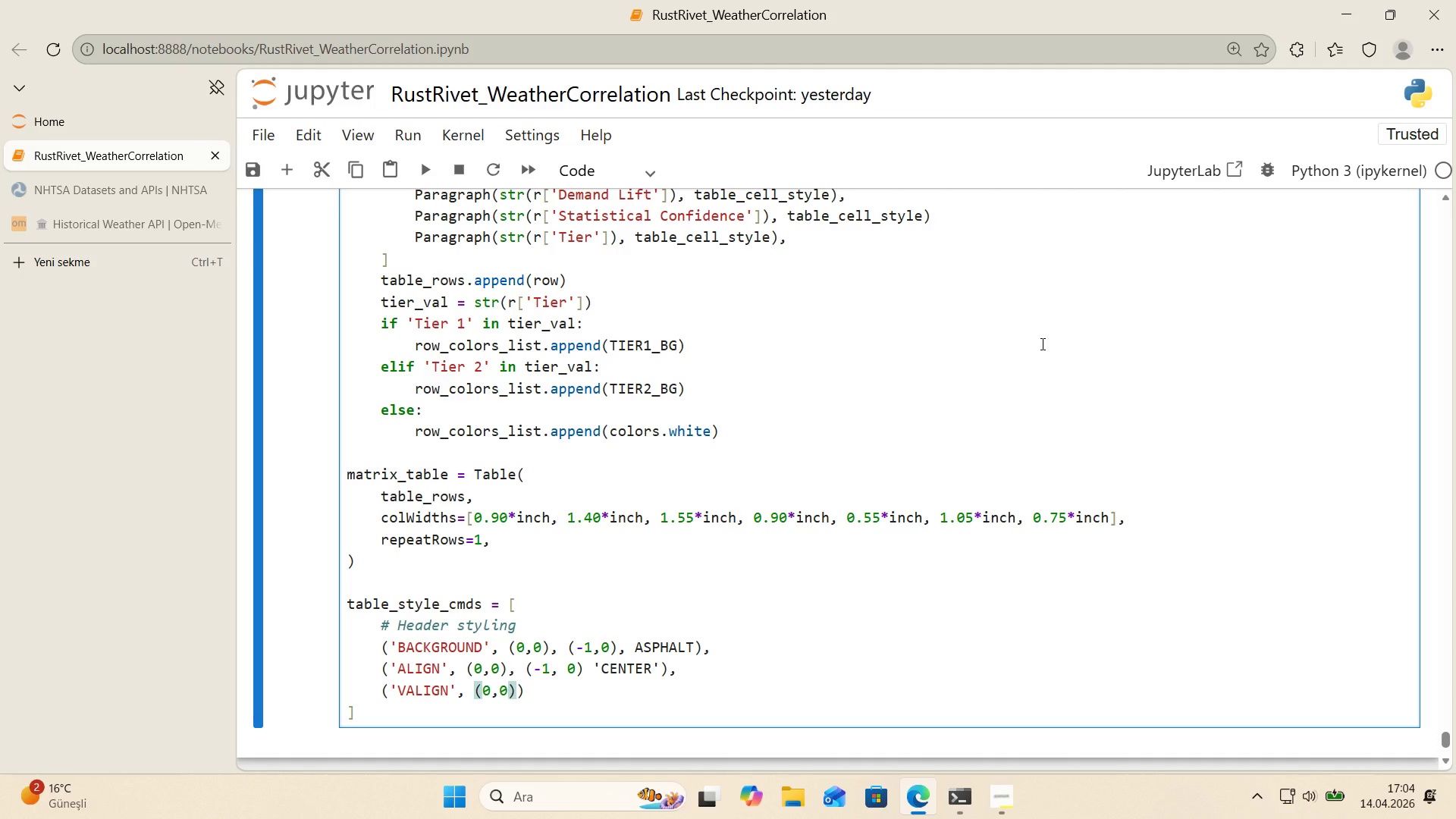 
type( *()
 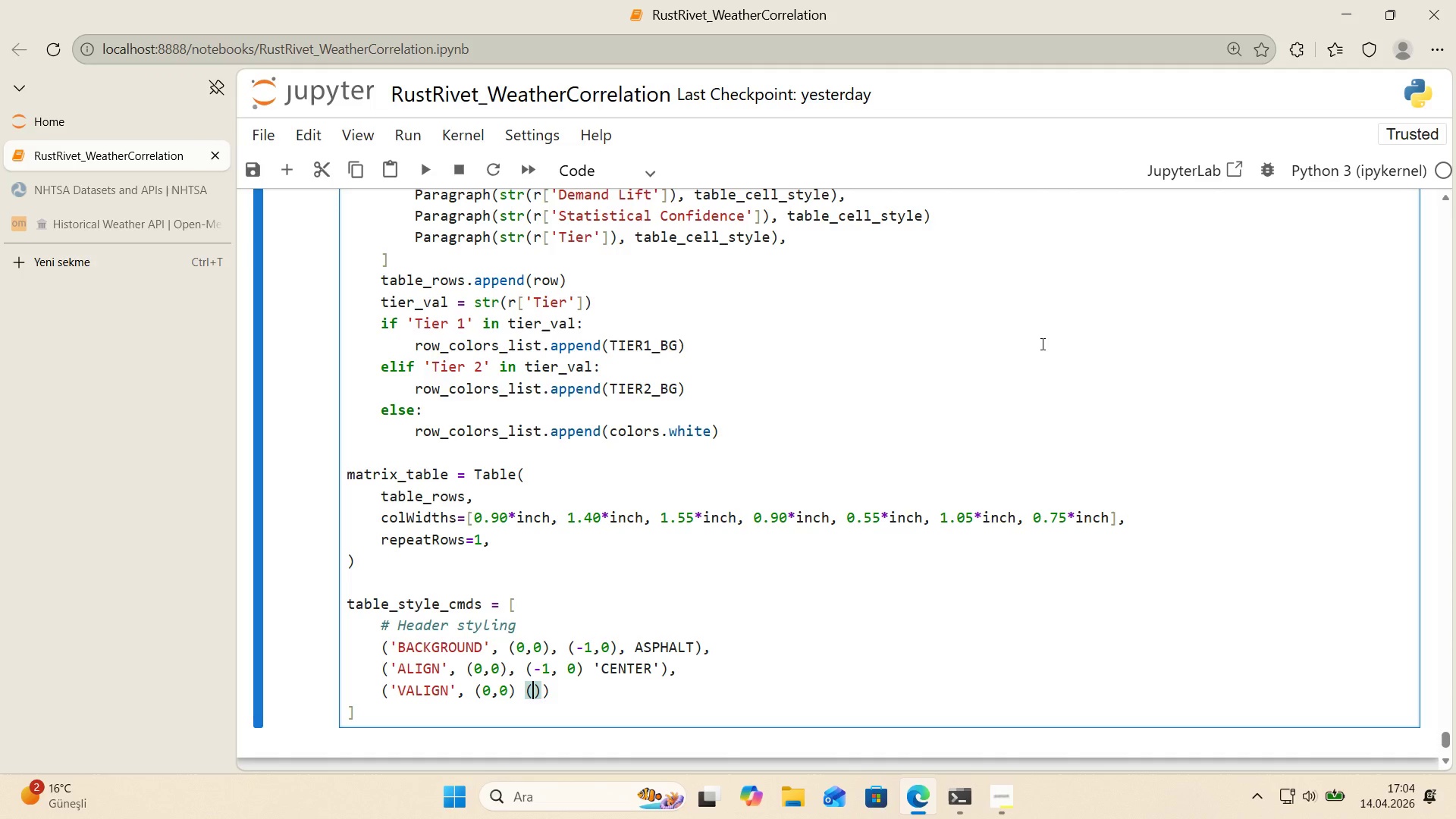 
 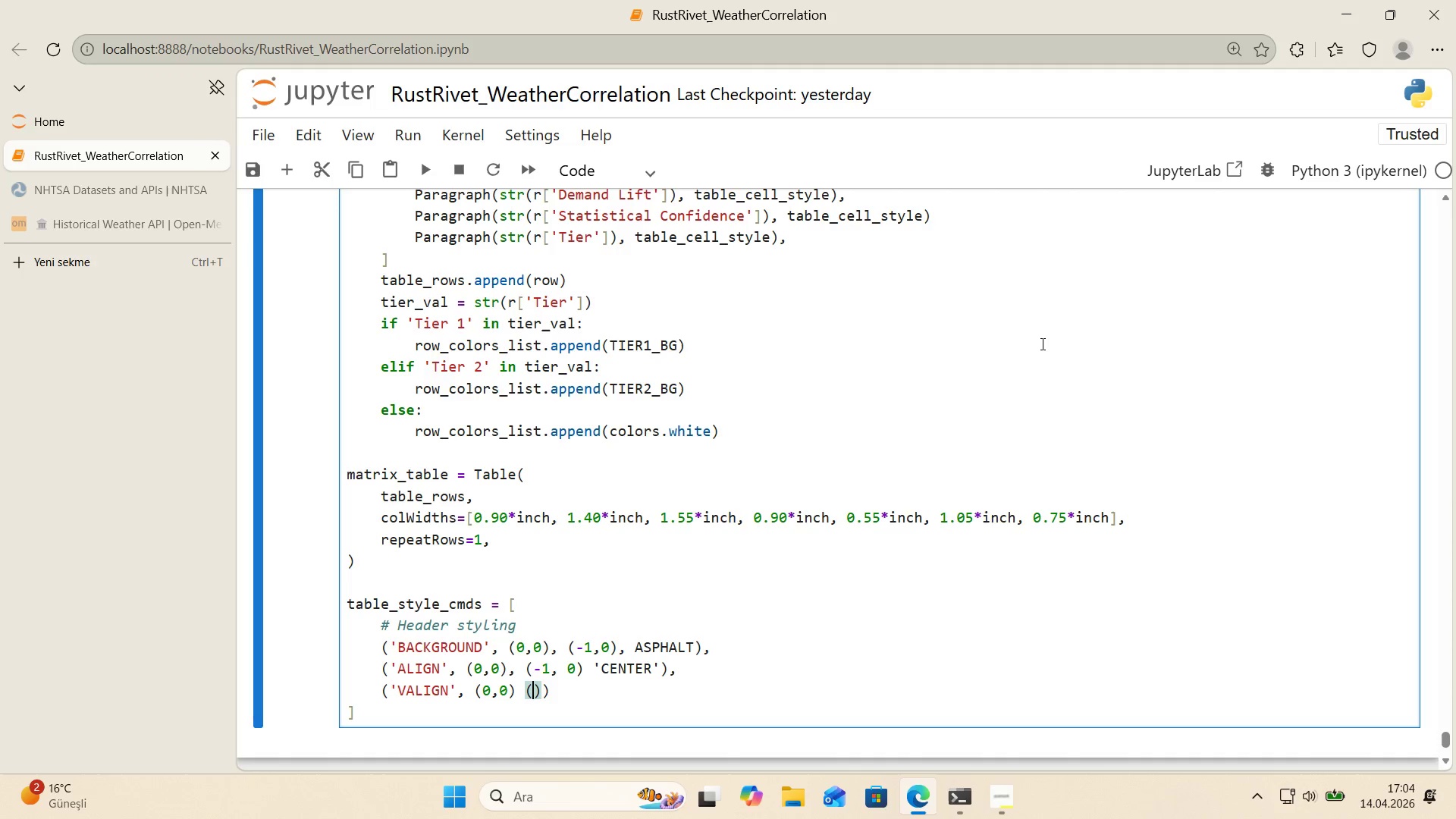 
key(ArrowLeft)
 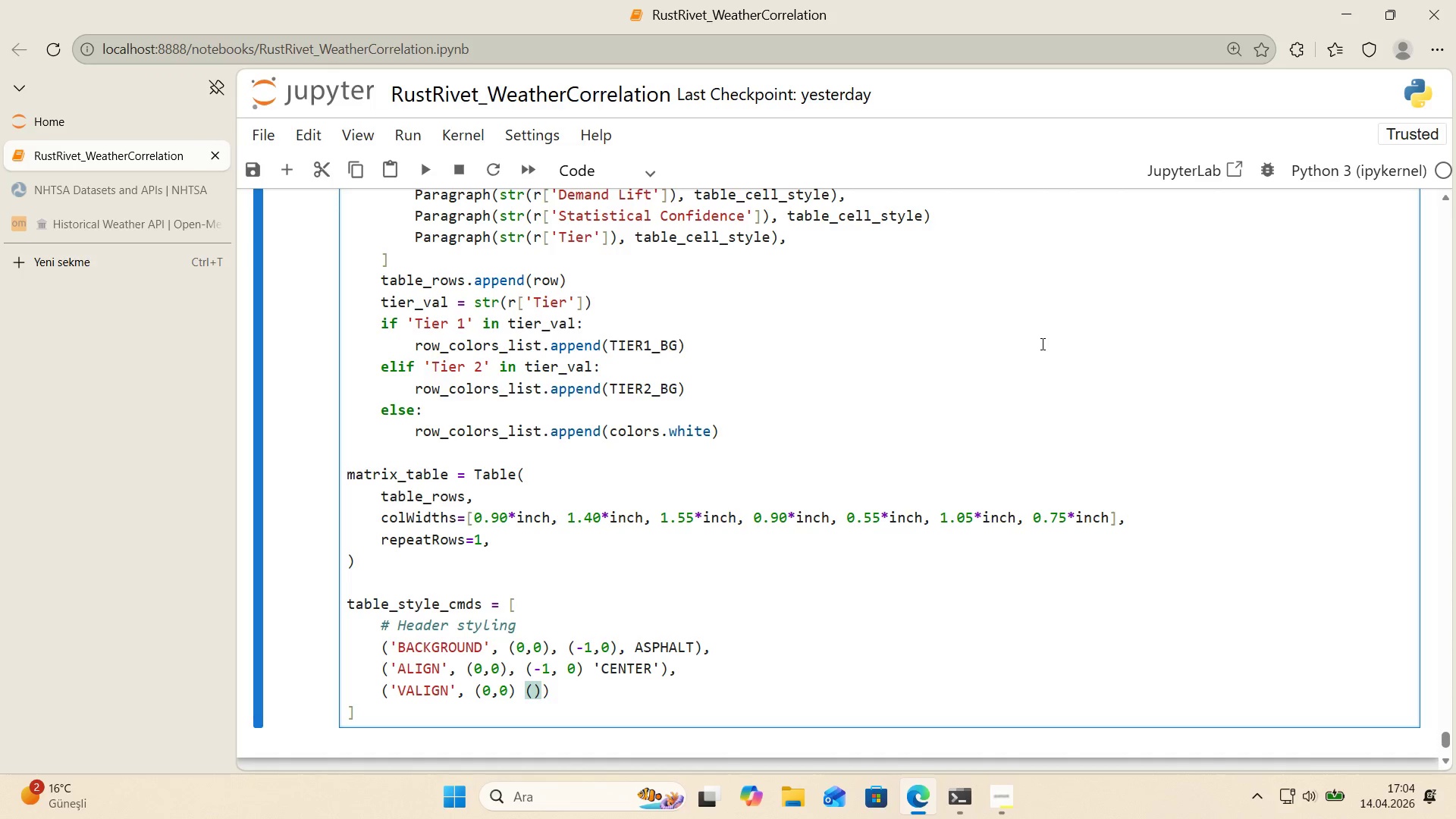 
key(Minus)
 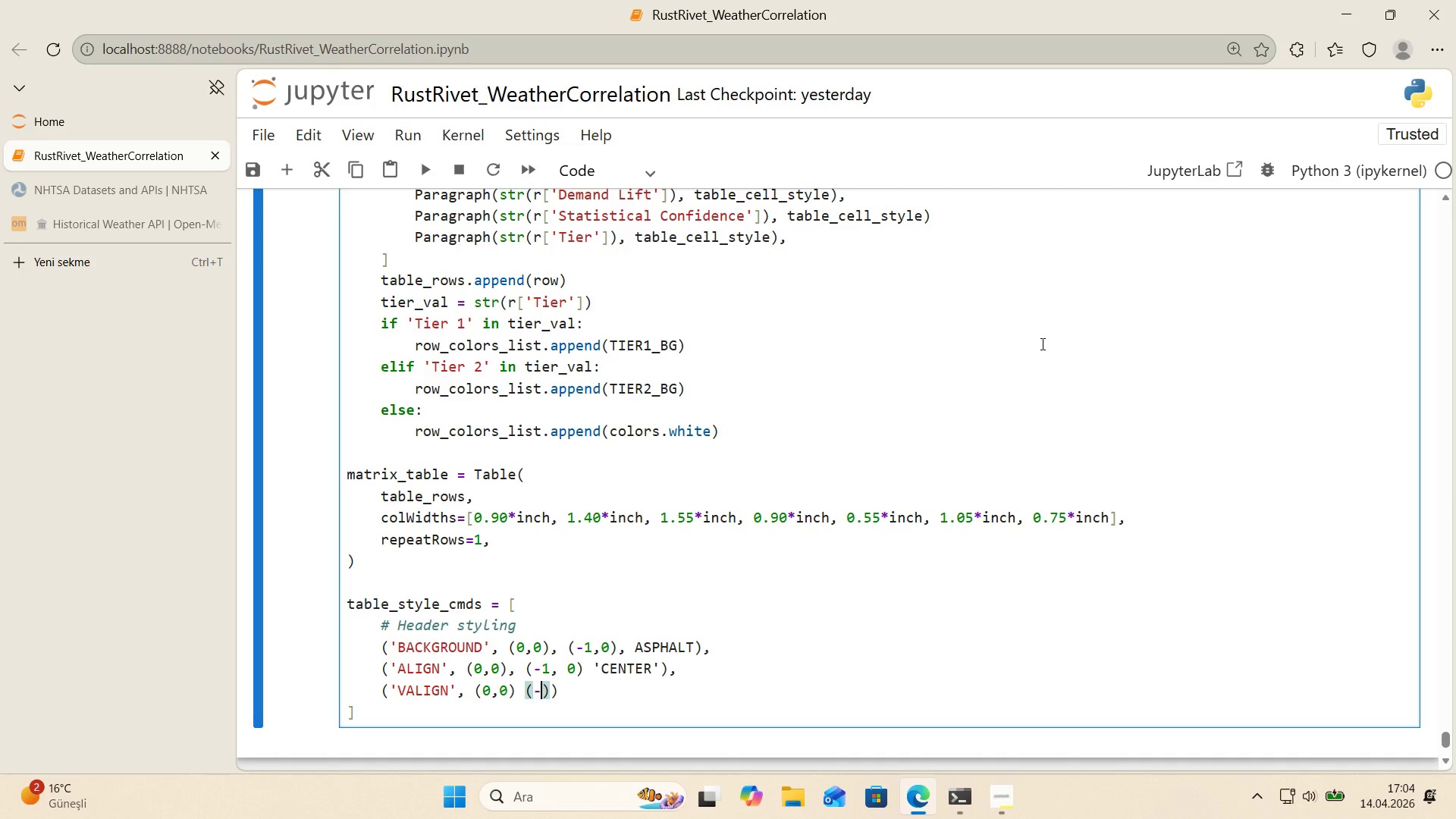 
key(1)
 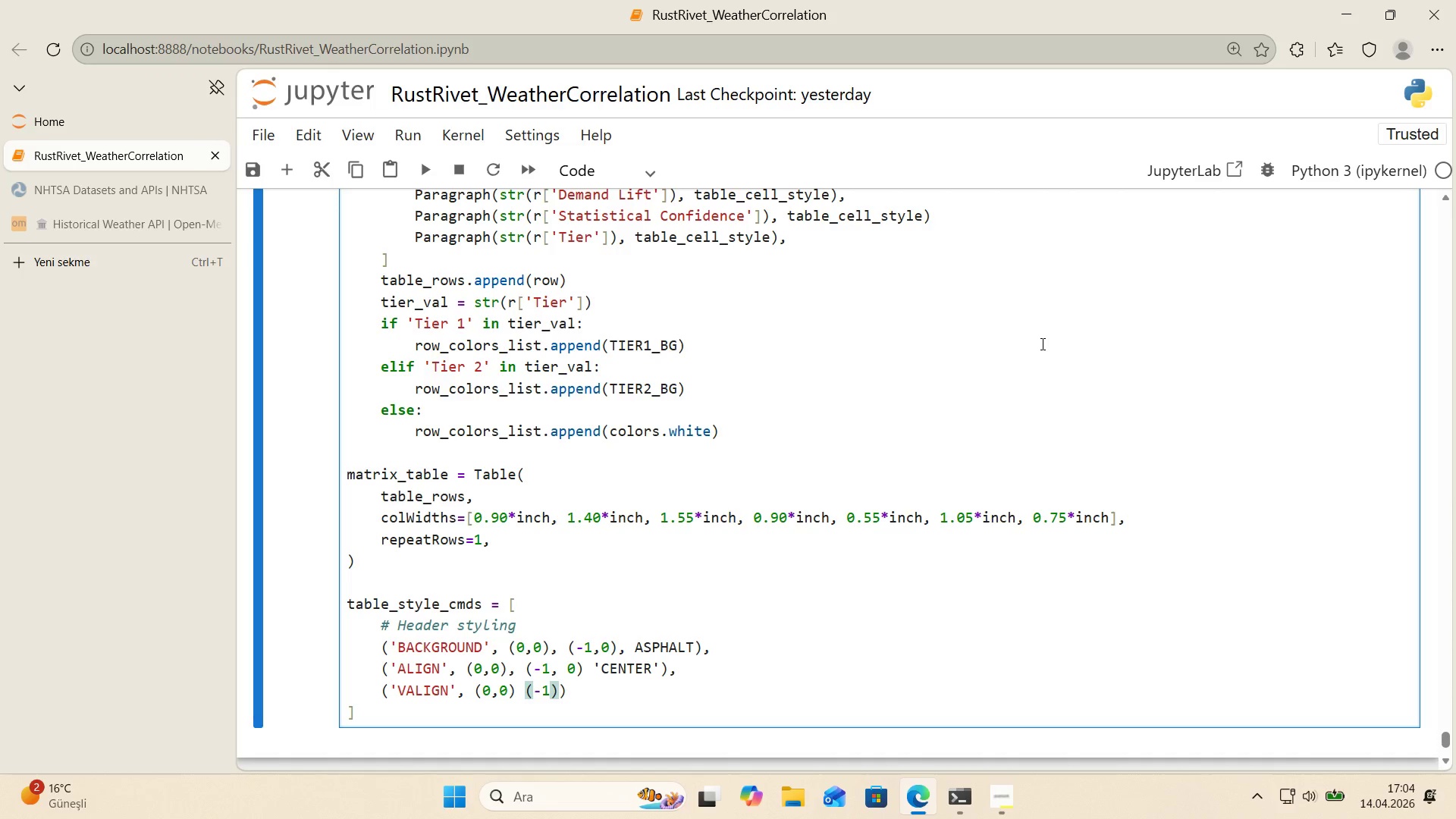 
key(Comma)
 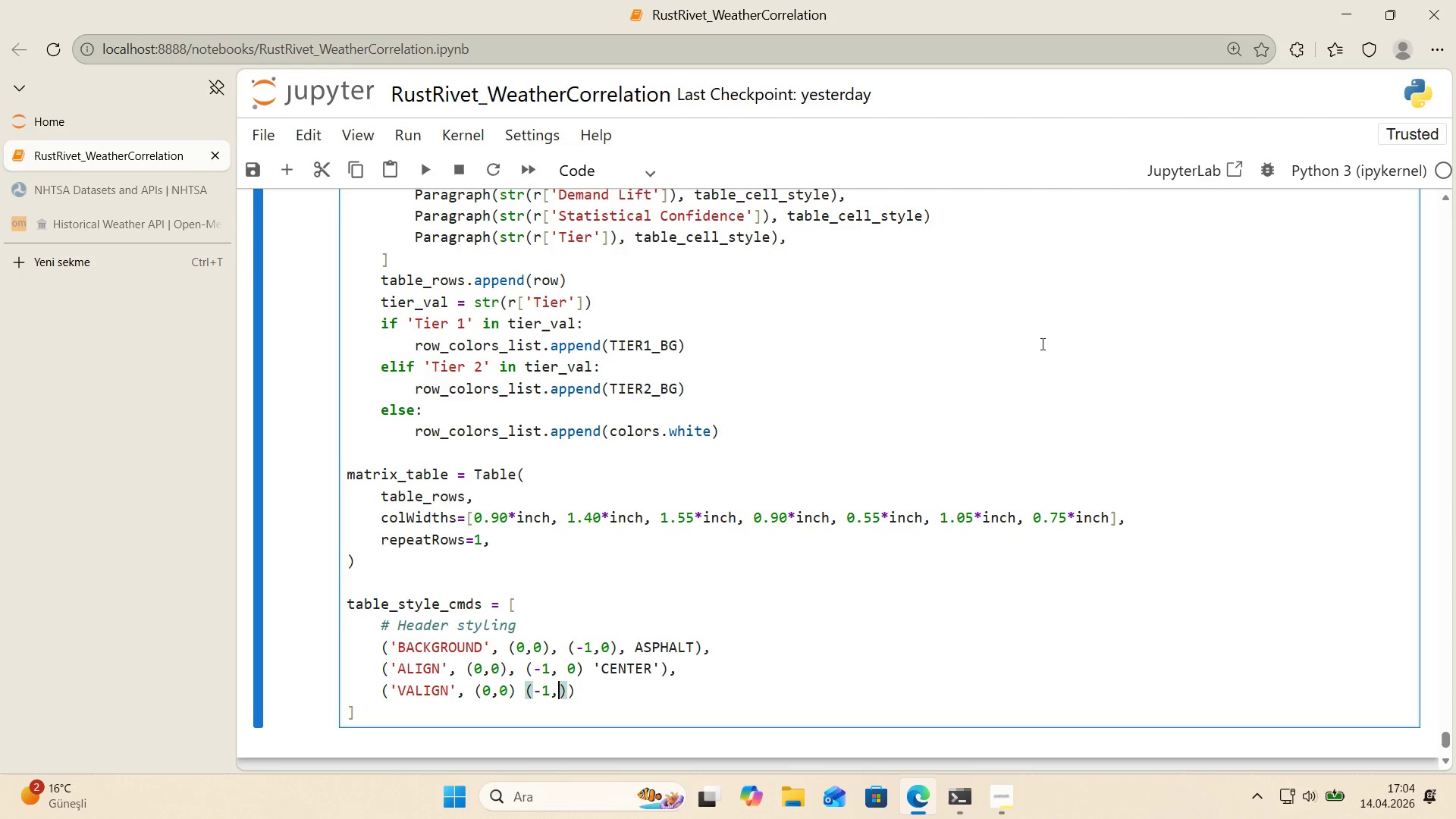 
key(0)
 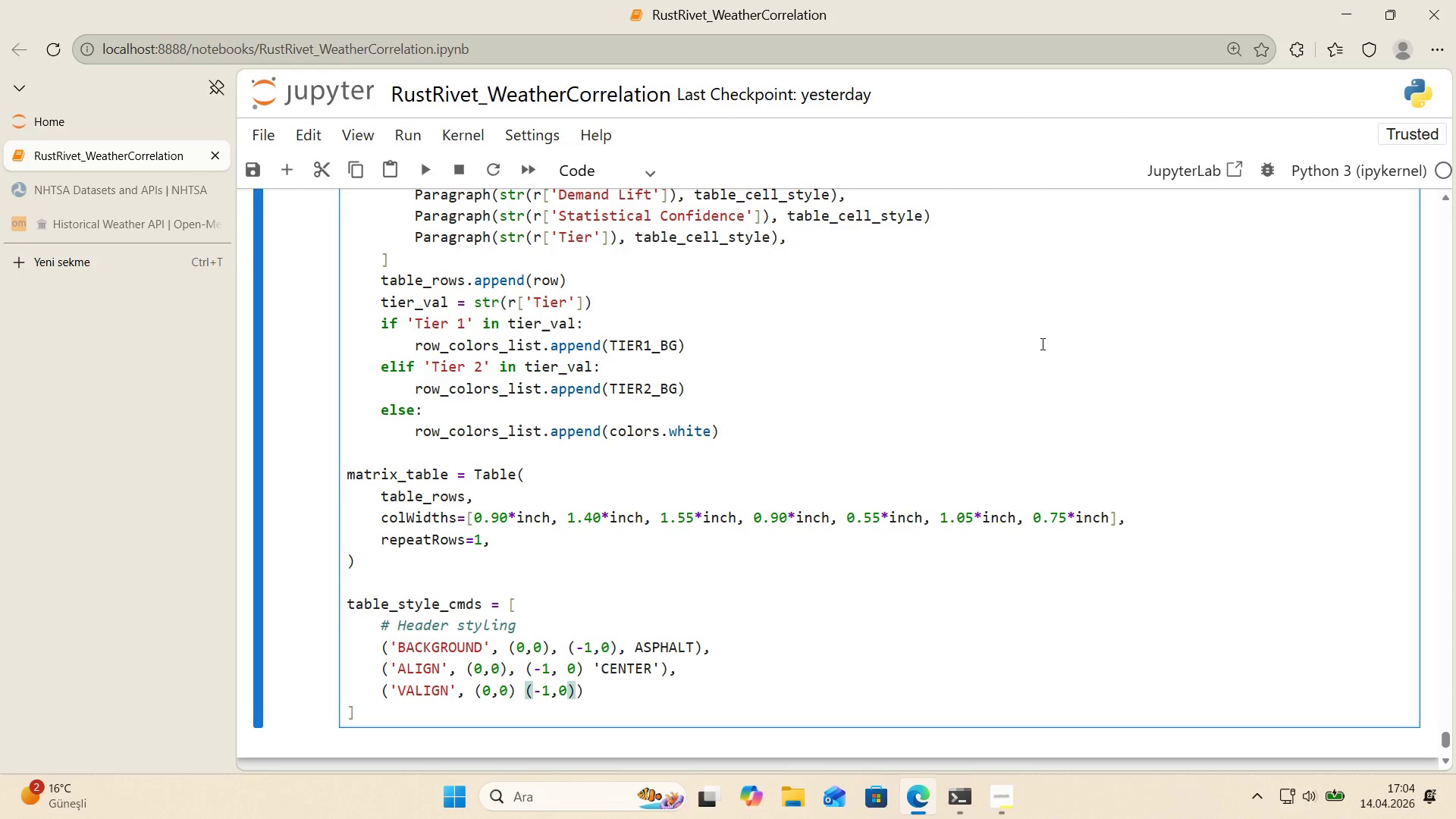 
key(ArrowRight)
 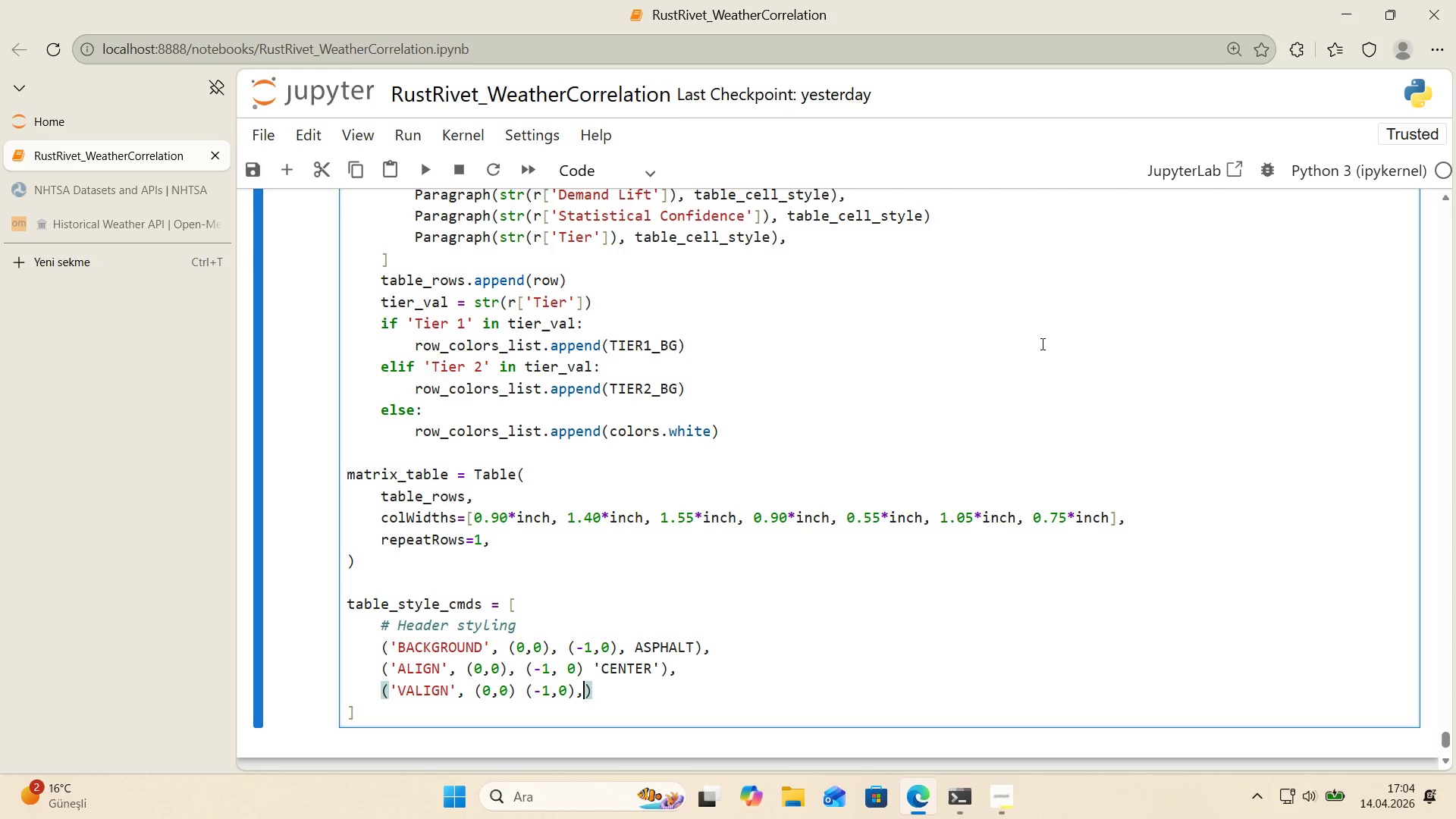 
type(, @@)
 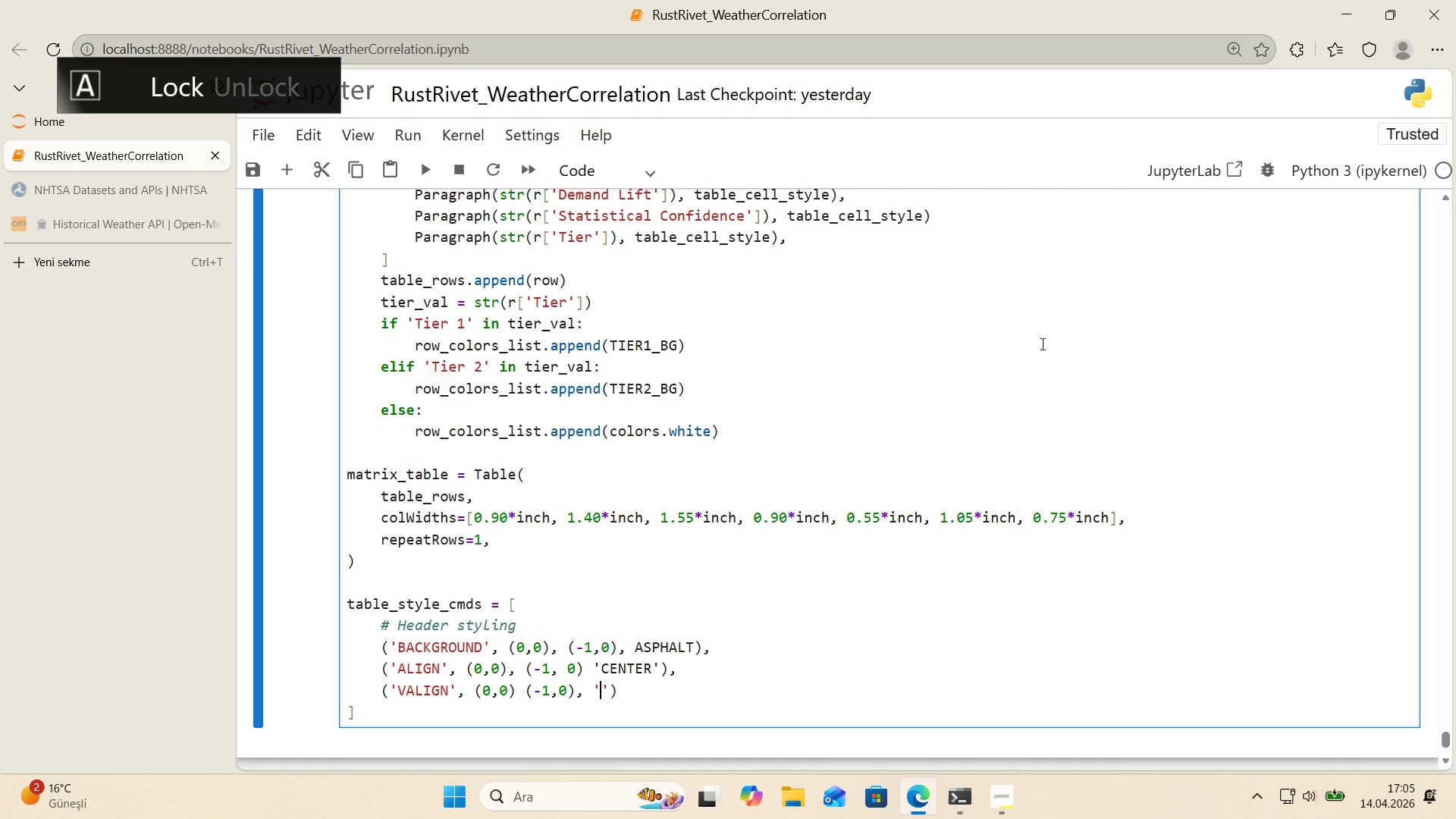 
 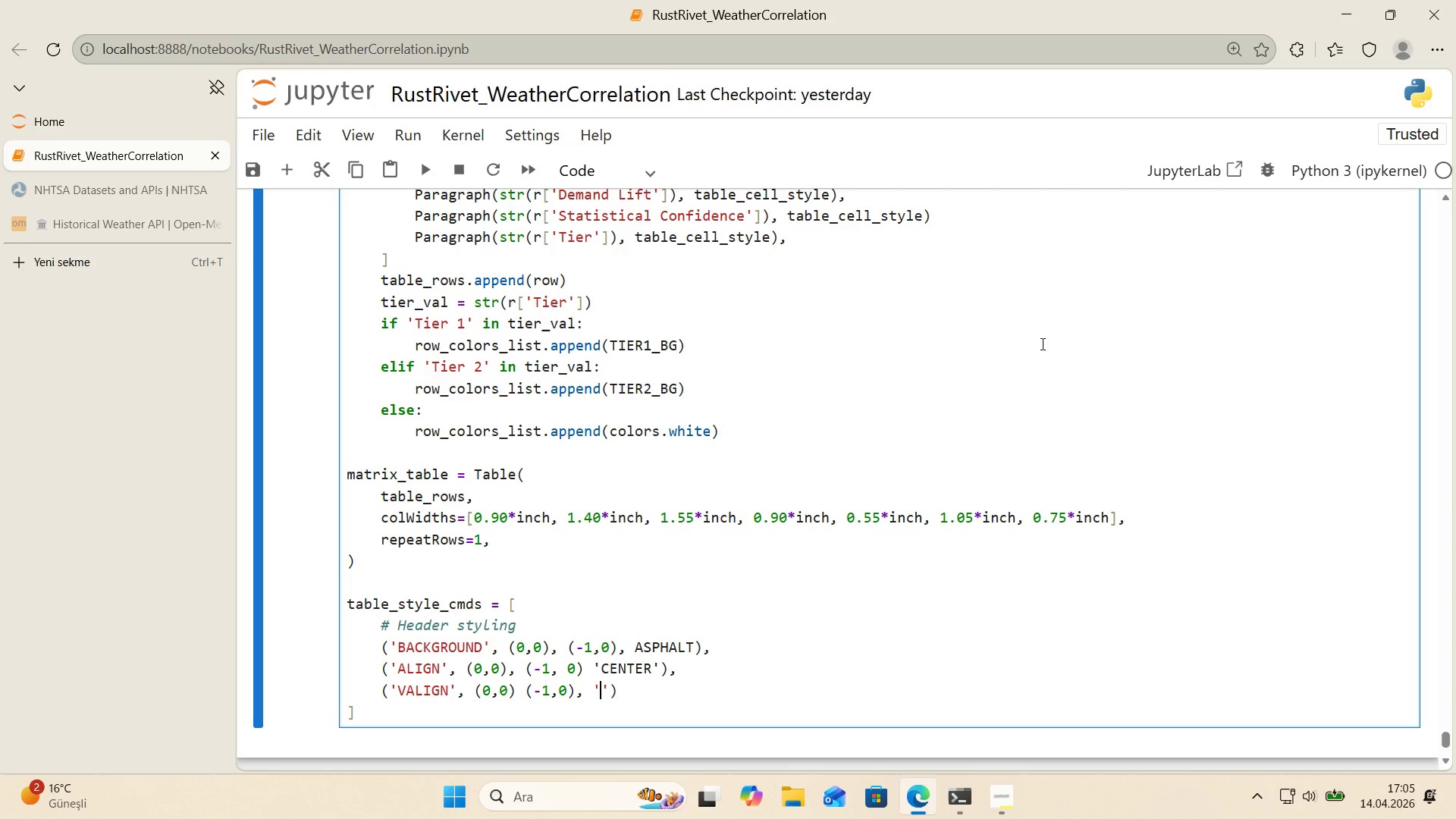 
key(ArrowLeft)
 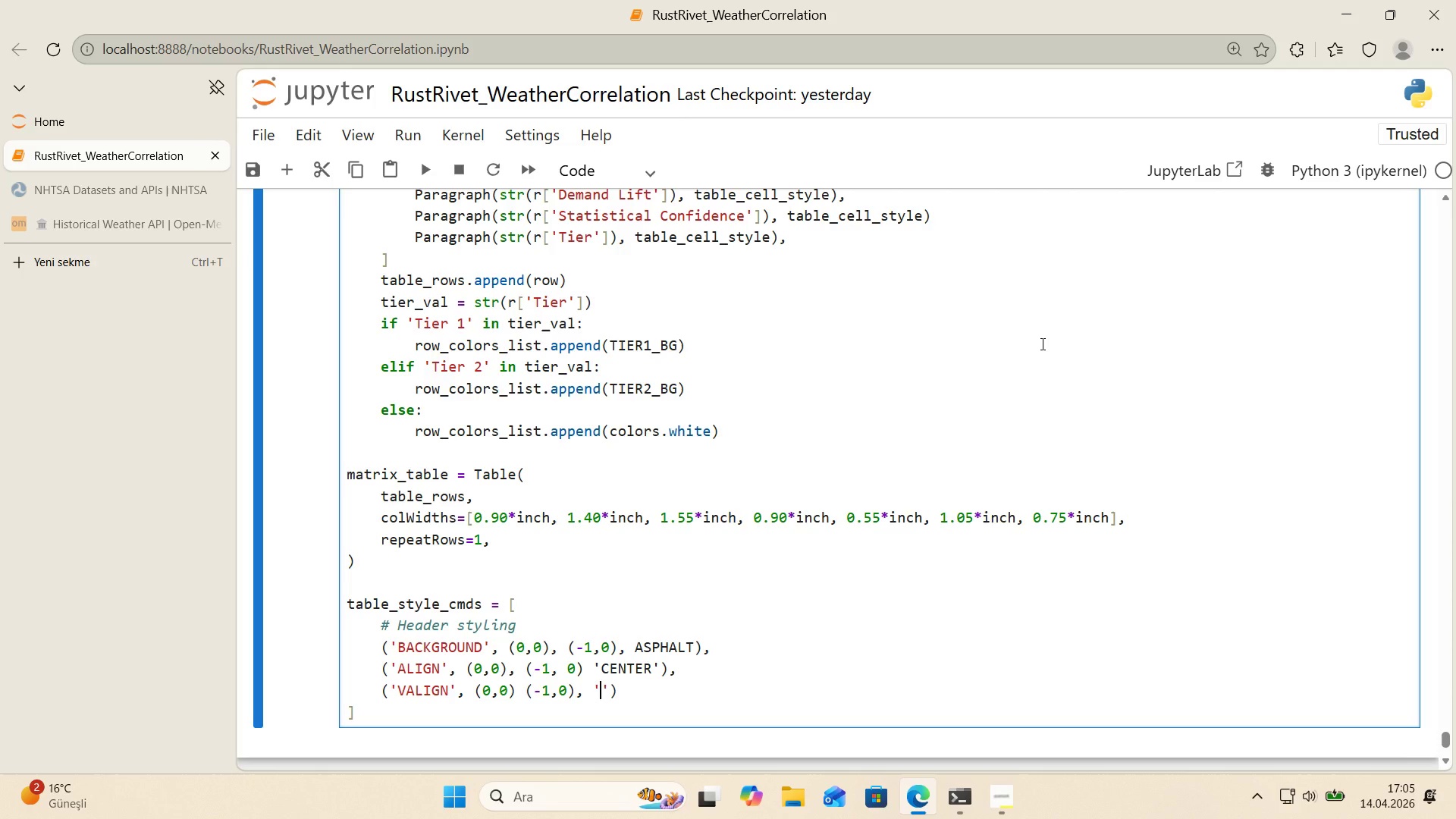 
type(MIDDLE)
 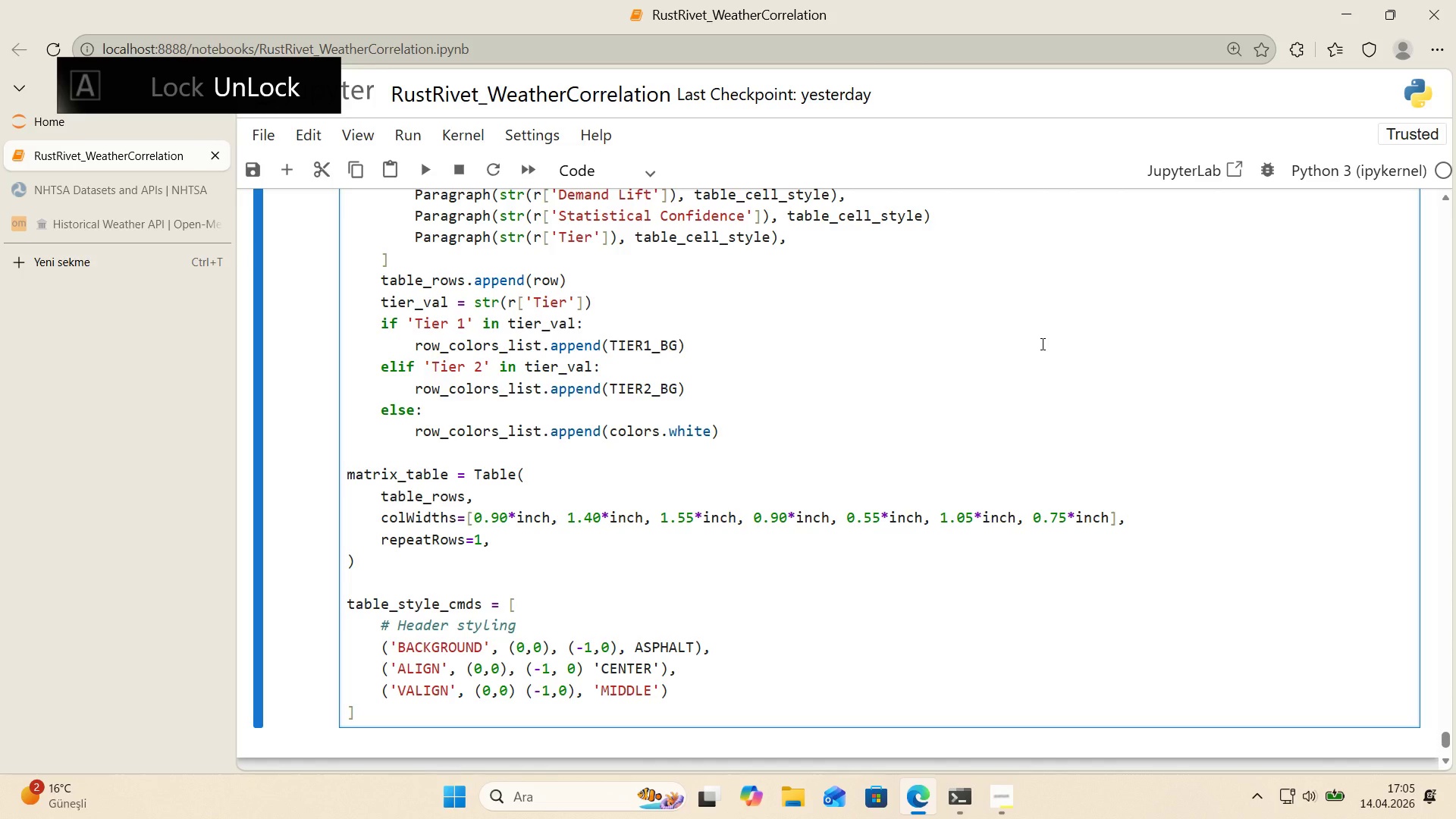 
key(ArrowRight)
 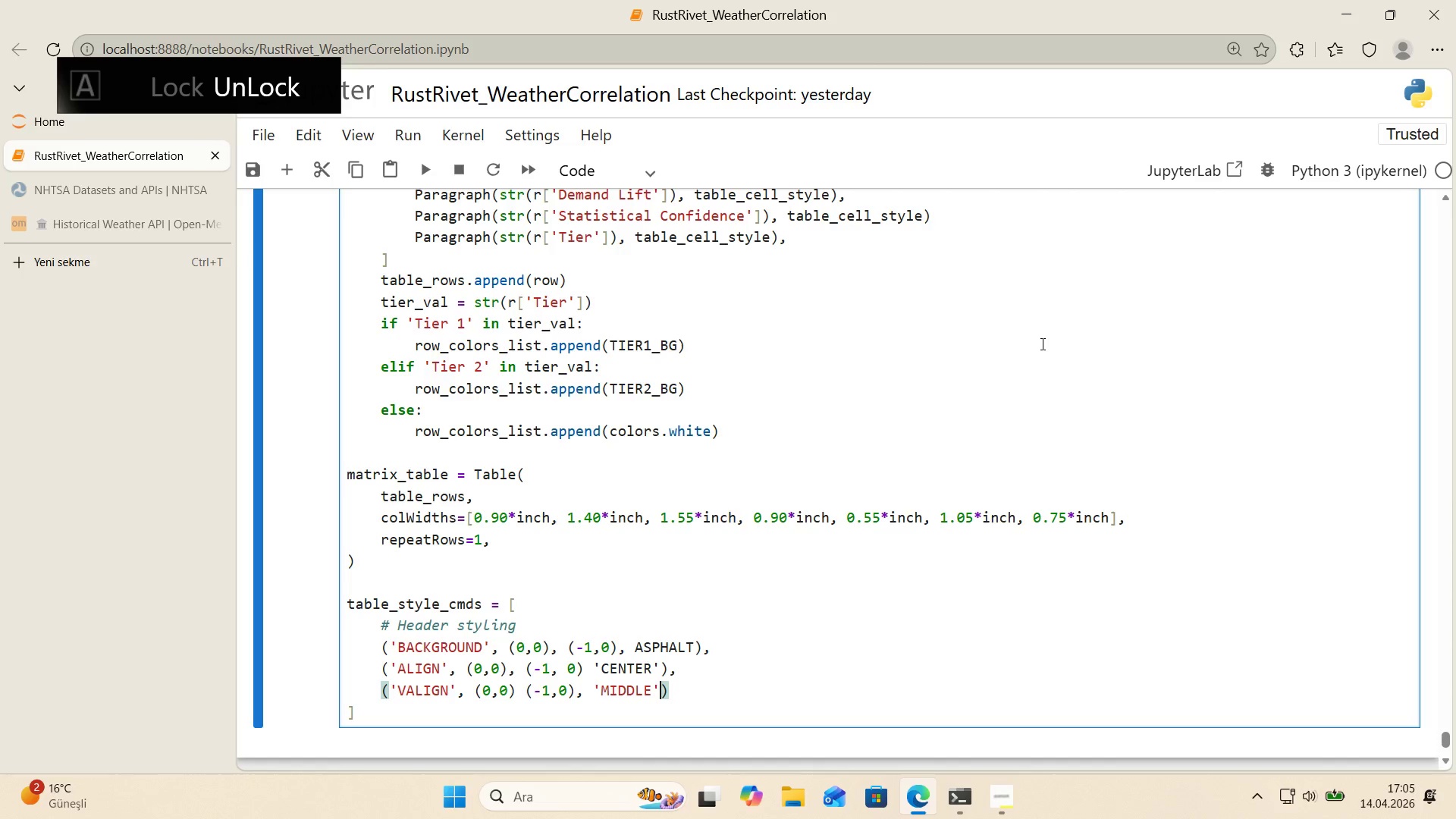 
key(ArrowRight)
 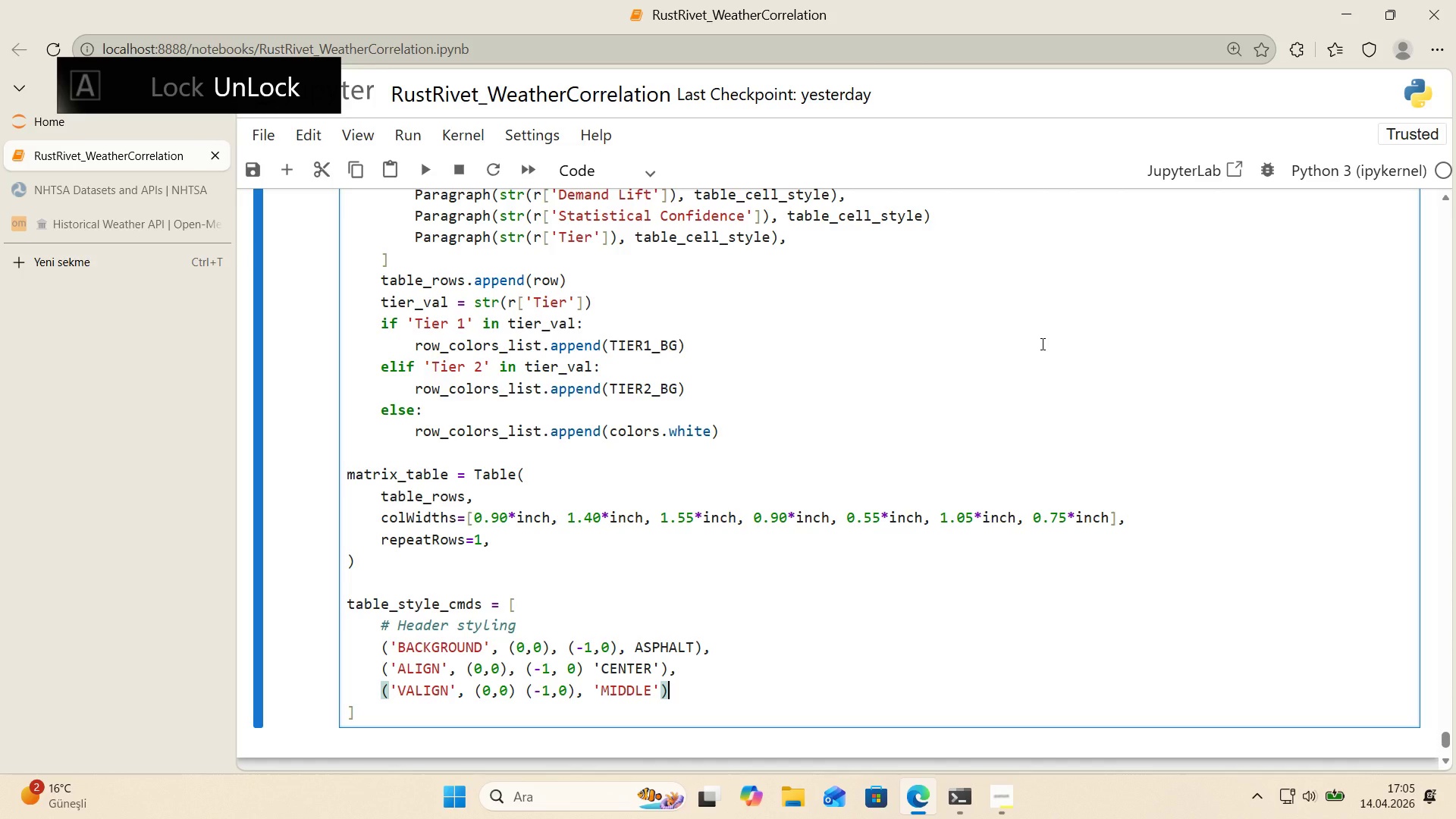 
key(Comma)
 